 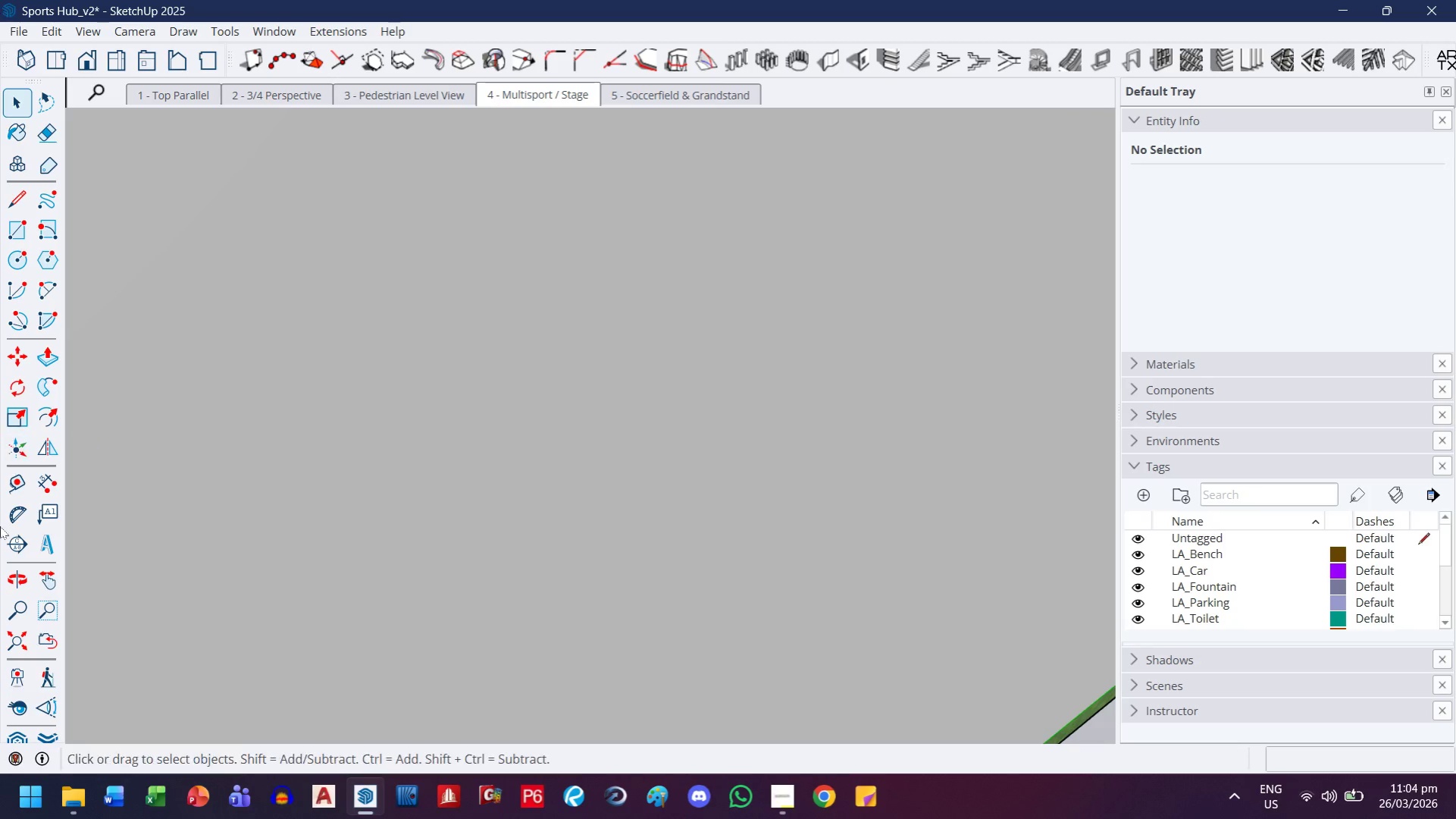 
left_click([20, 635])
 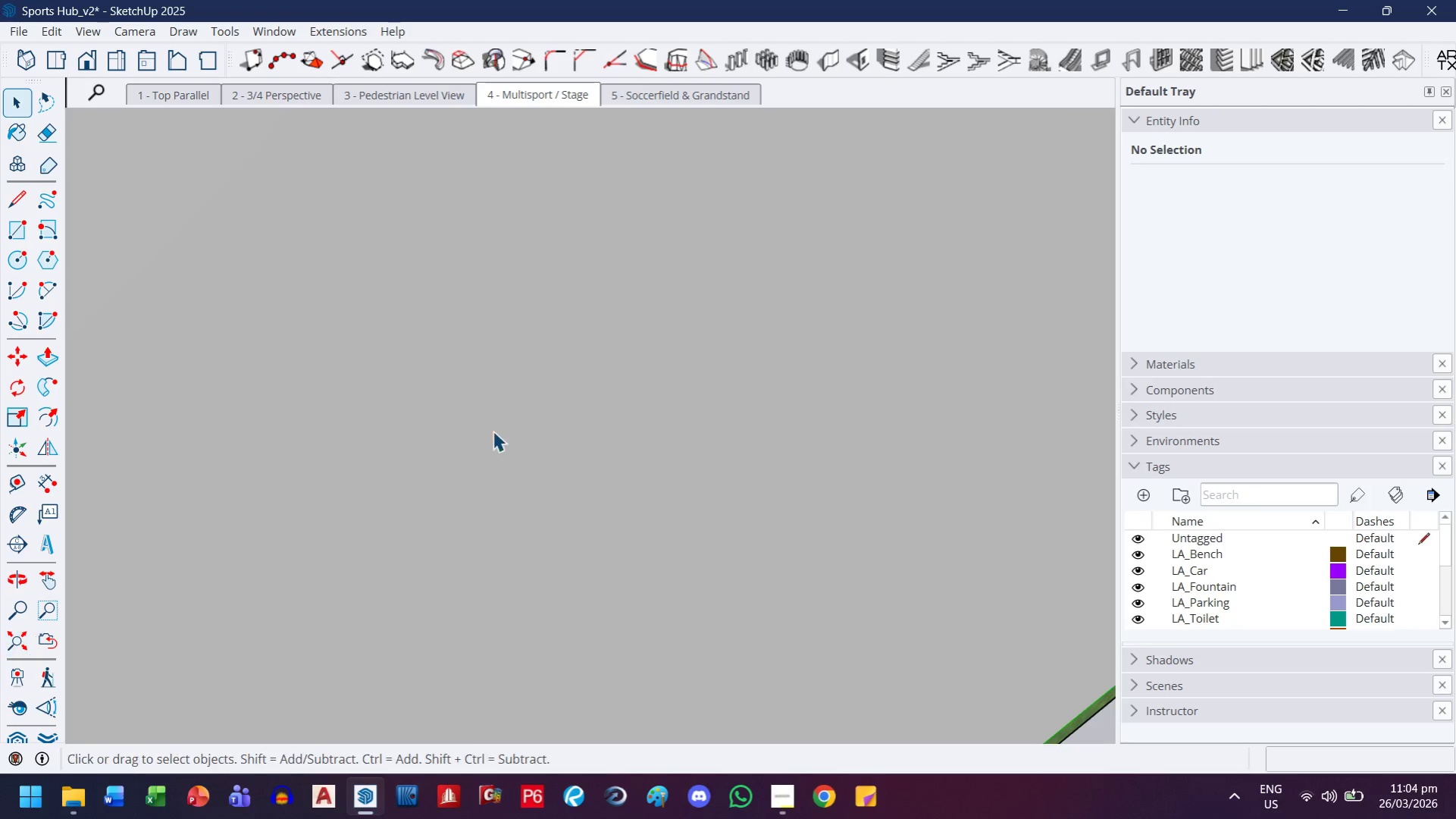 
scroll: coordinate [450, 478], scroll_direction: up, amount: 24.0
 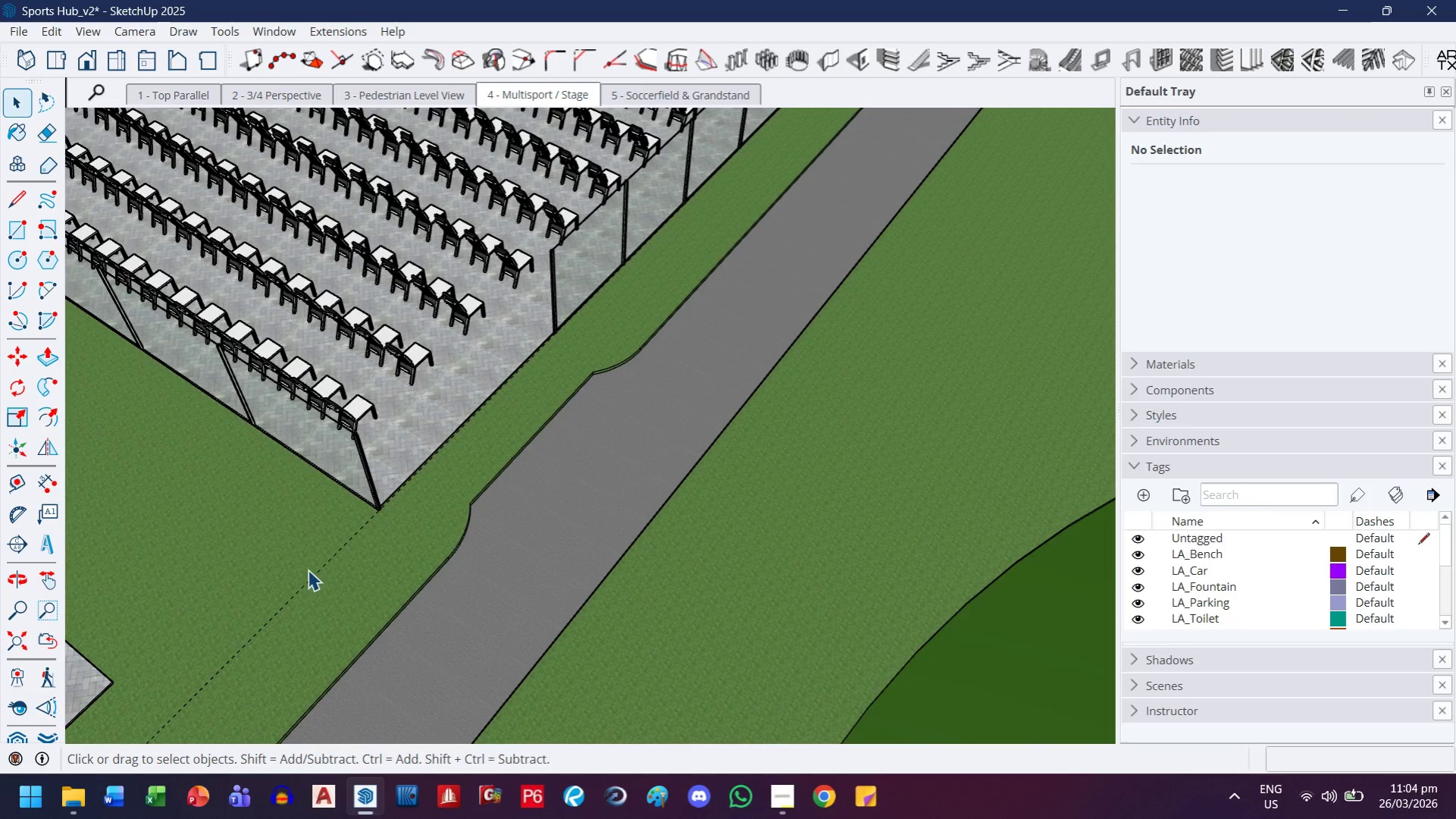 
key(E)
 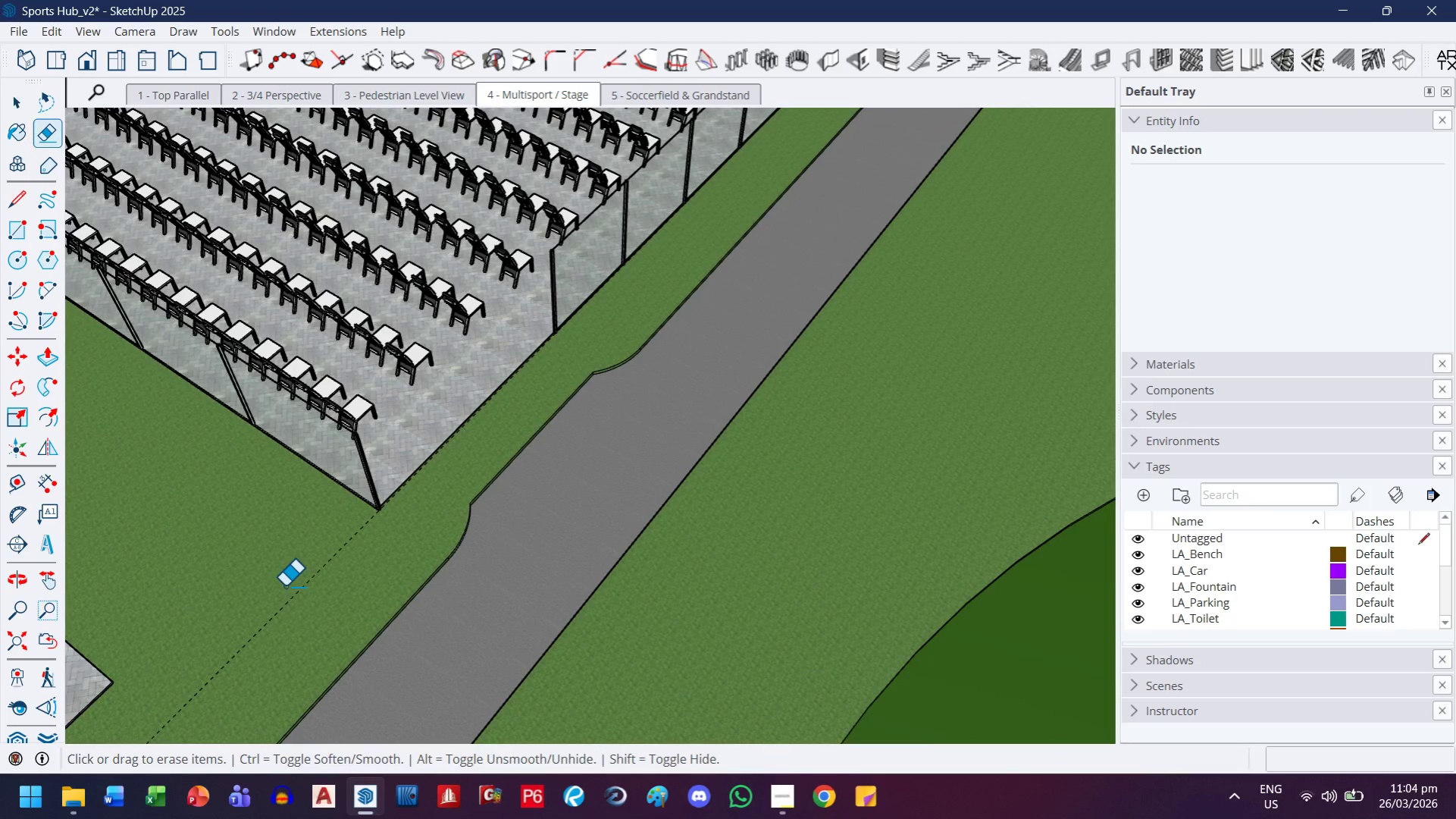 
left_click_drag(start_coordinate=[285, 585], to_coordinate=[290, 600])
 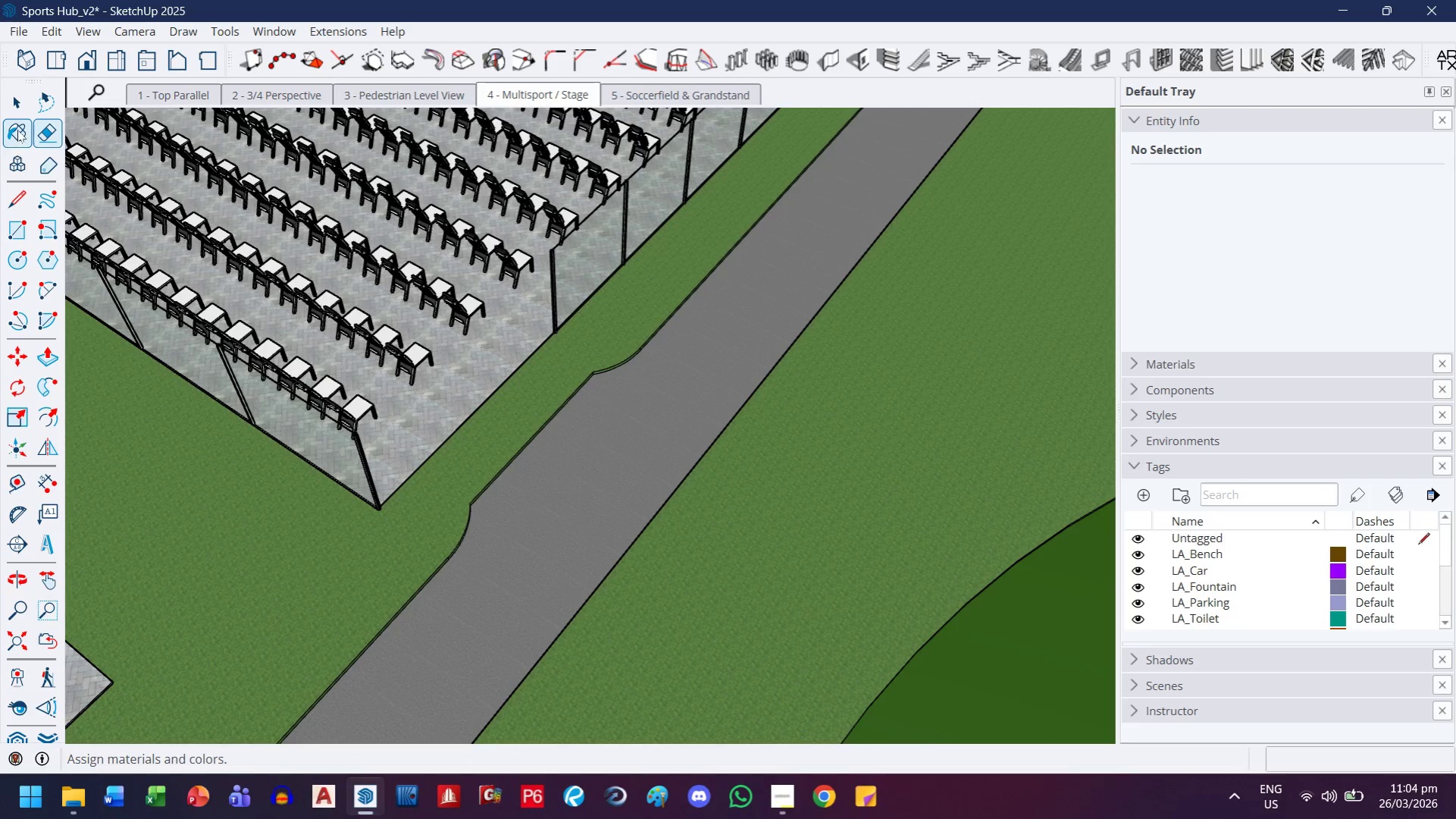 
left_click([26, 111])
 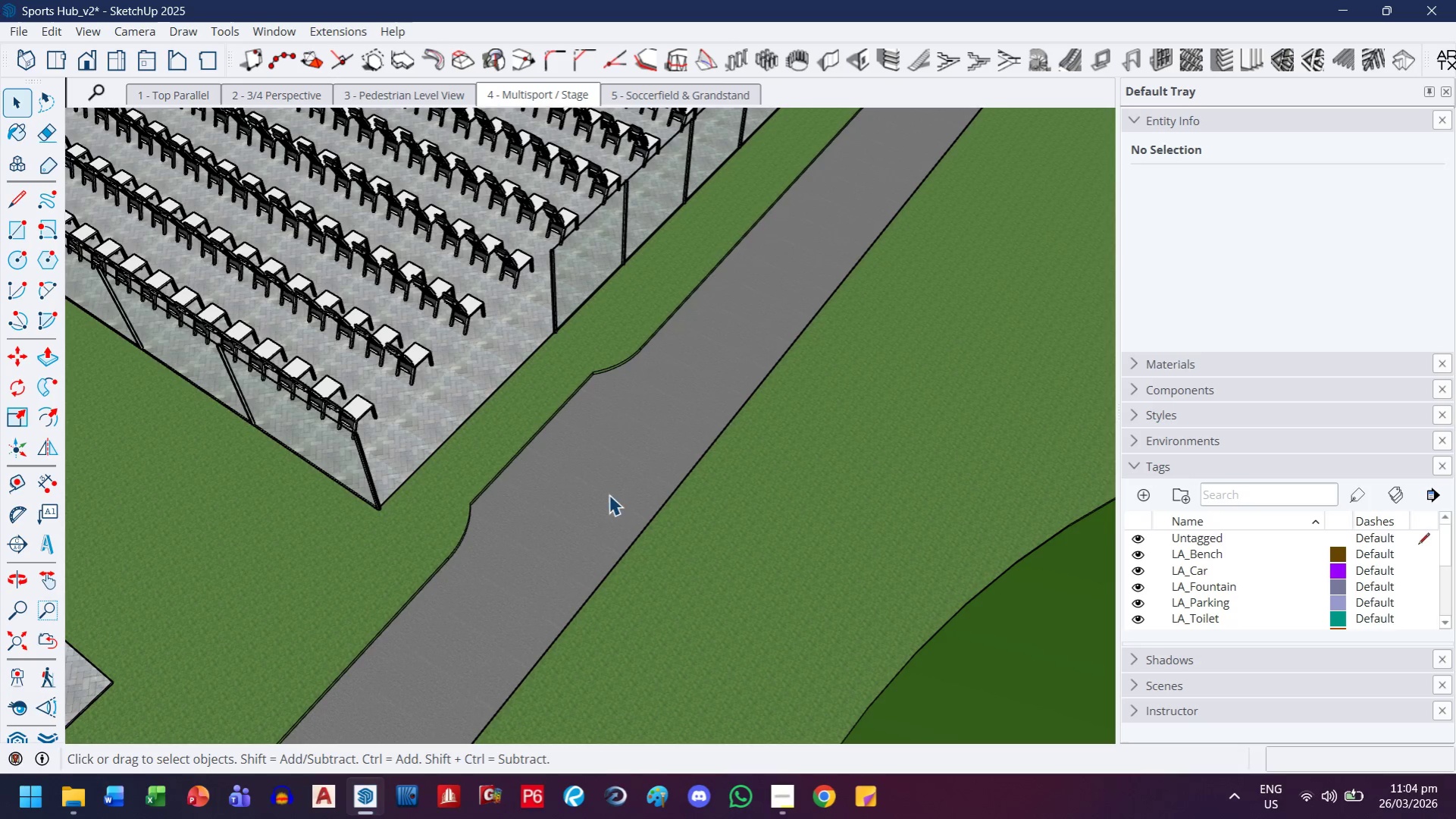 
double_click([606, 488])
 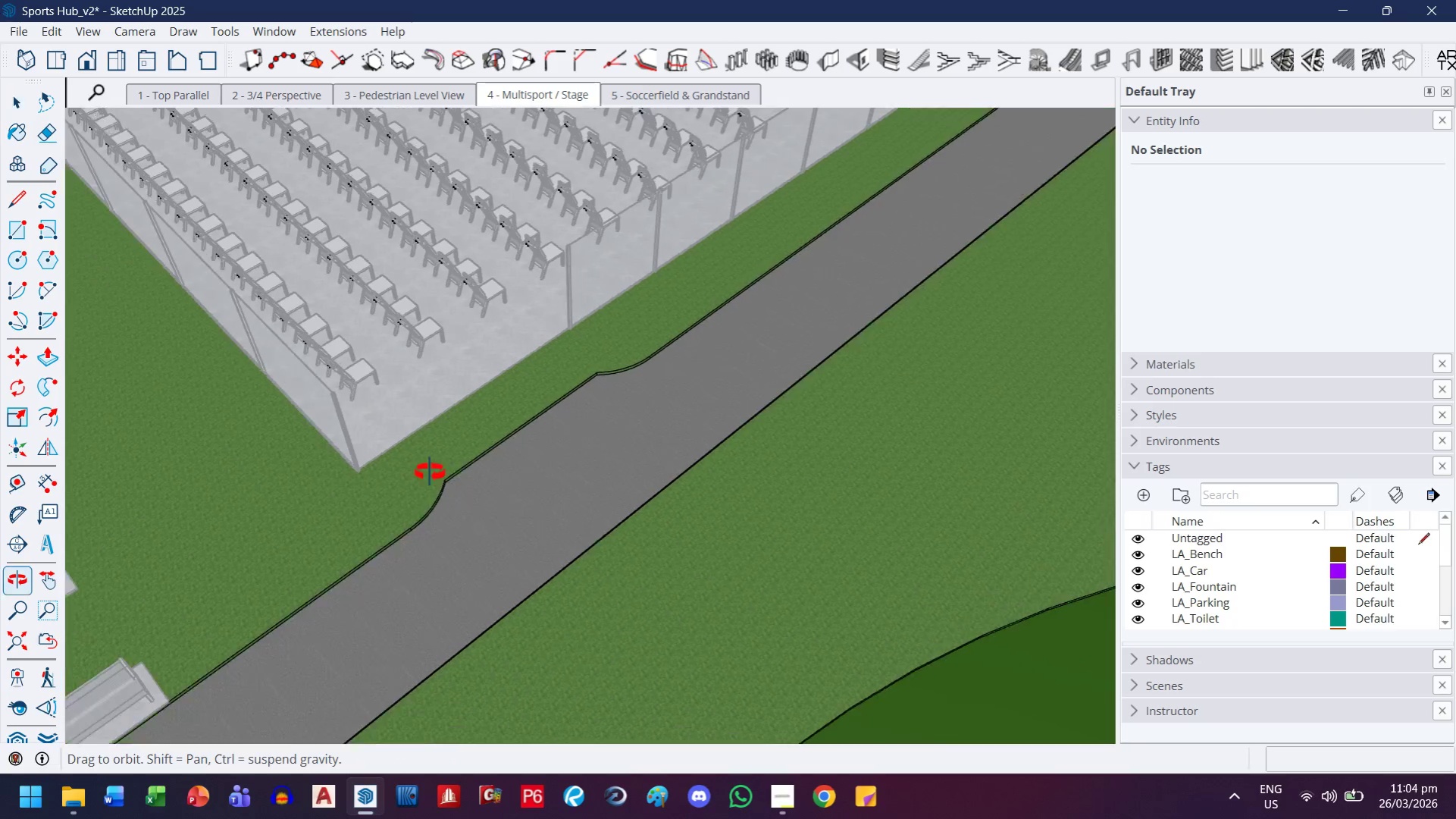 
scroll: coordinate [479, 411], scroll_direction: up, amount: 9.0
 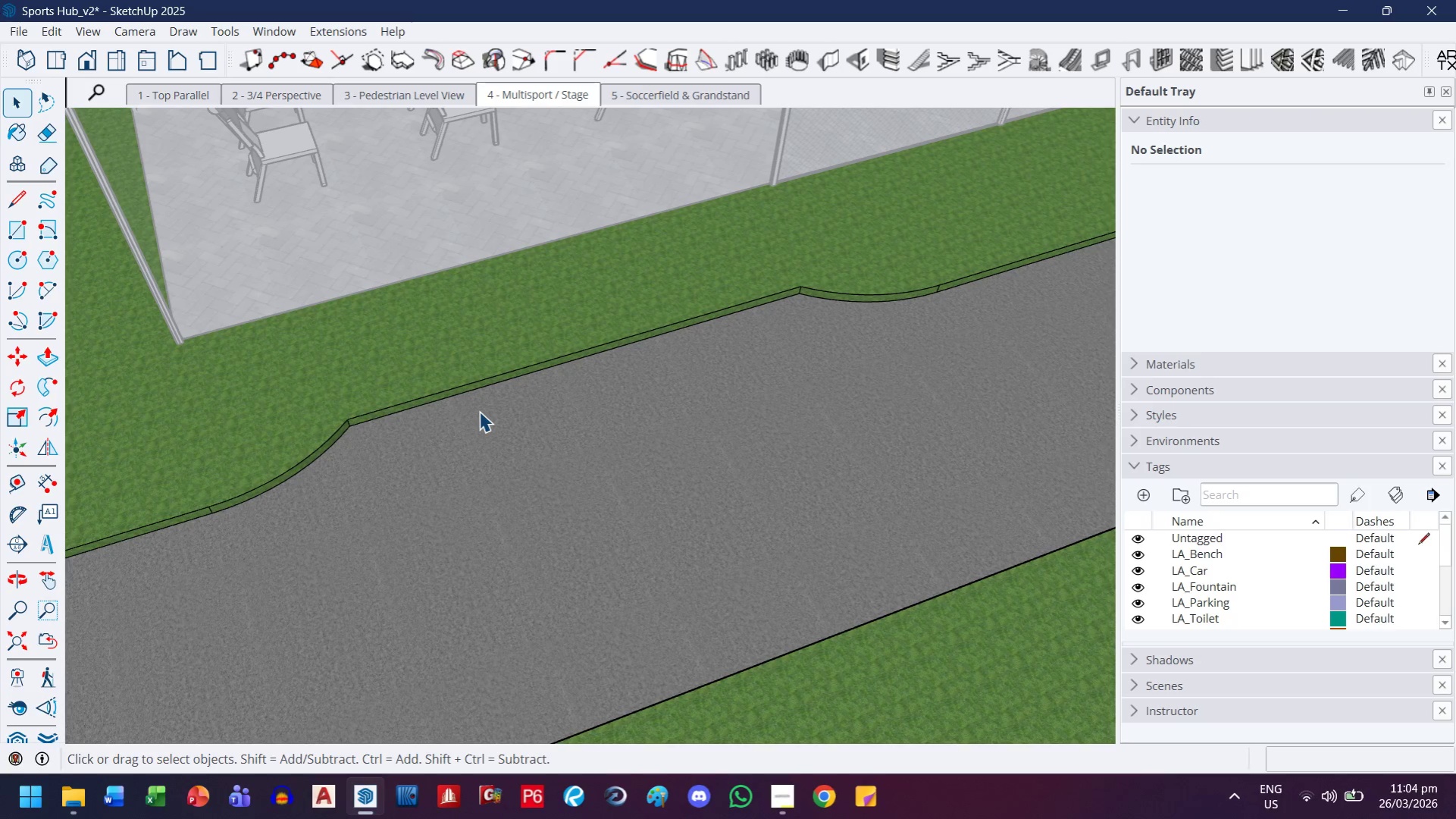 
scroll: coordinate [446, 405], scroll_direction: down, amount: 19.0
 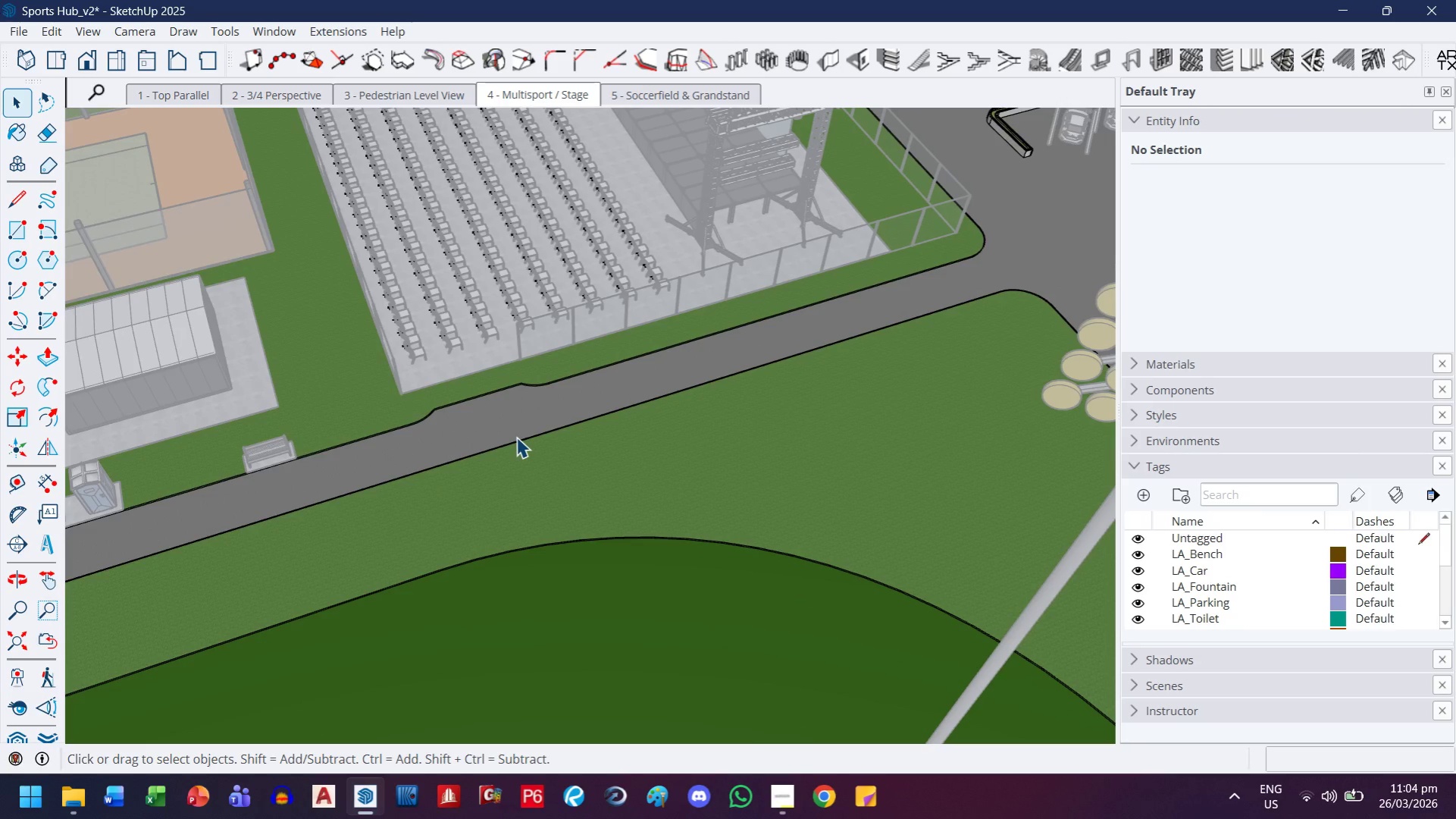 
key(H)
 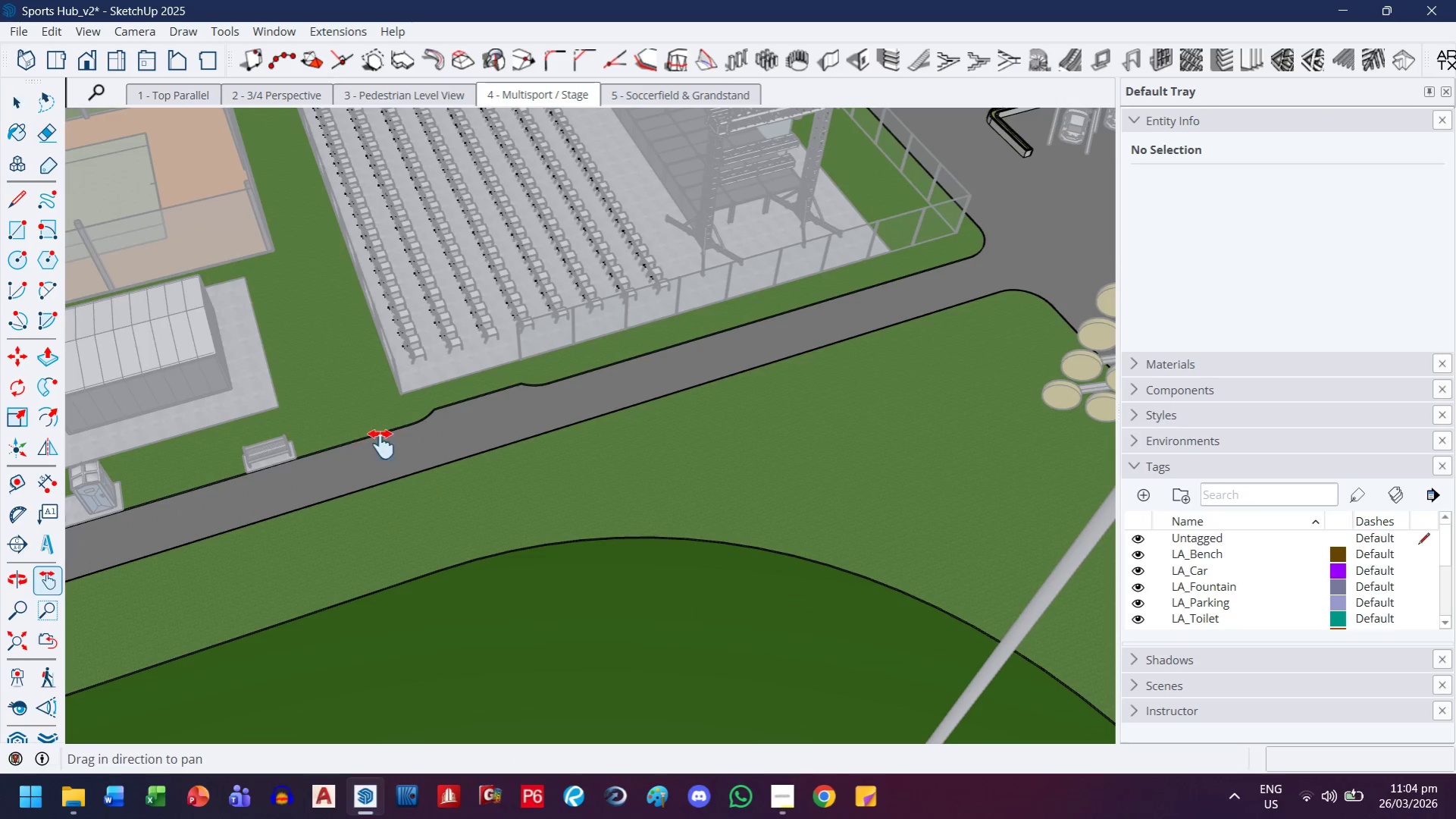 
left_click_drag(start_coordinate=[350, 455], to_coordinate=[854, 342])
 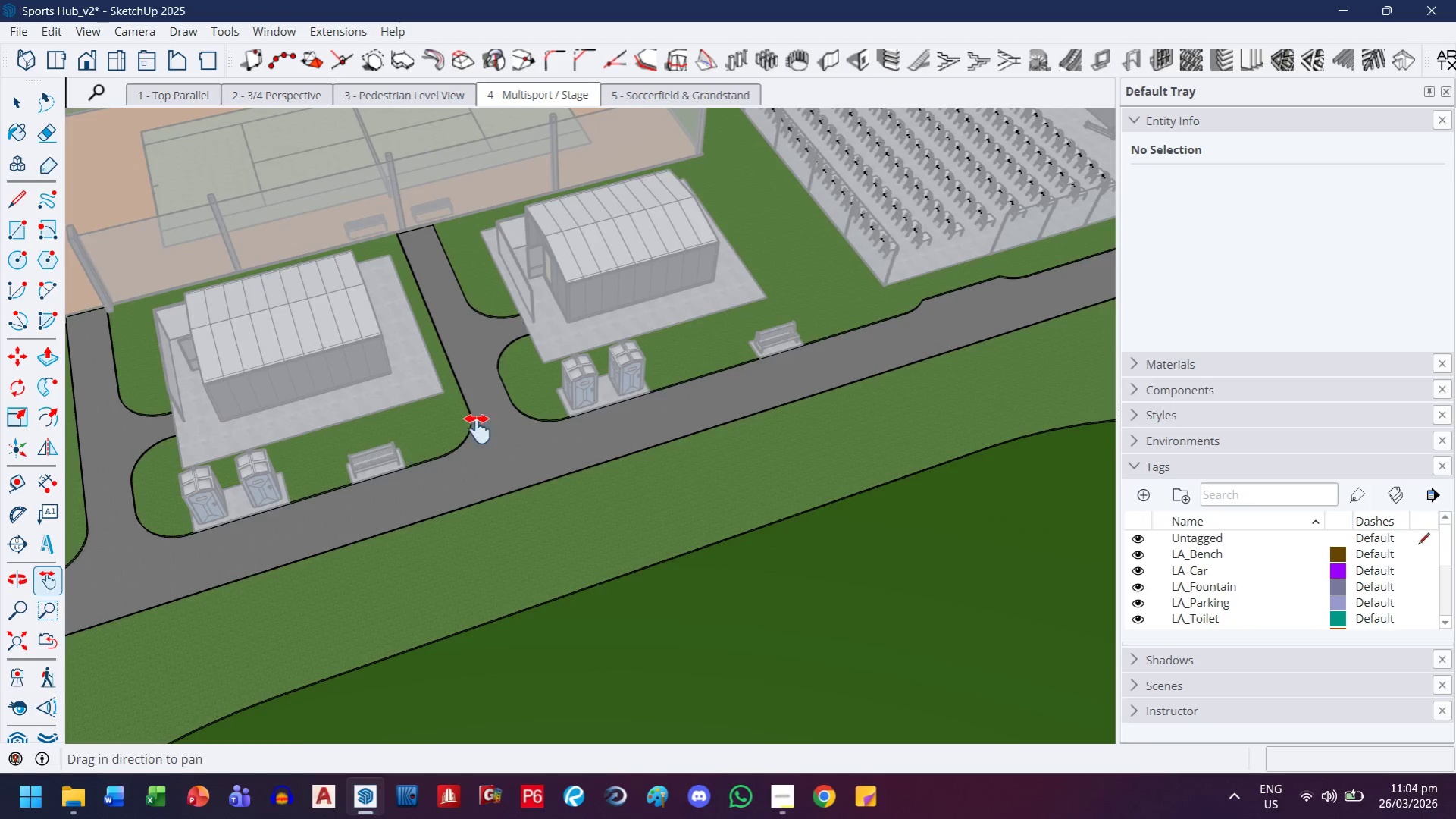 
scroll: coordinate [483, 428], scroll_direction: up, amount: 9.0
 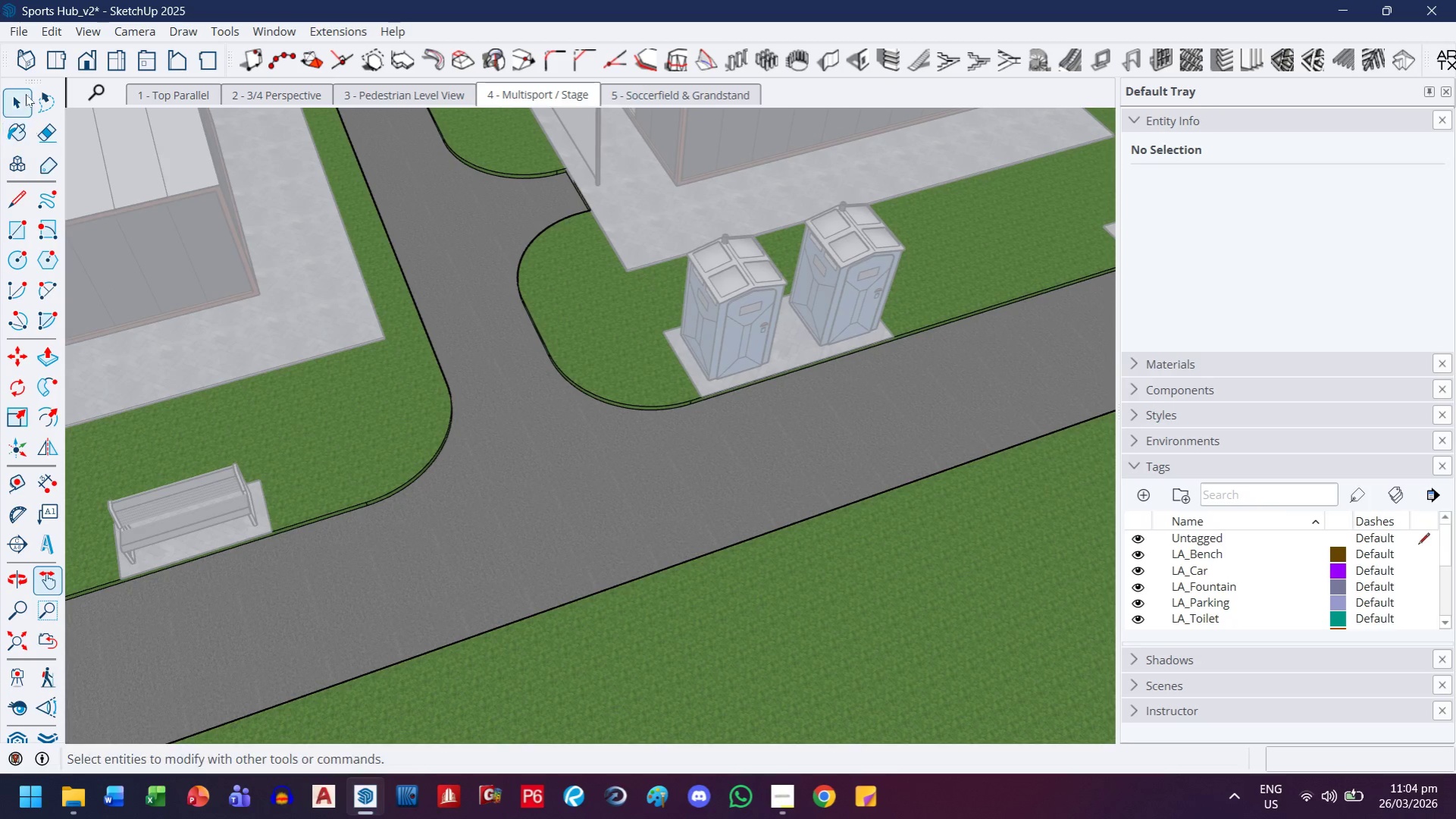 
left_click([23, 103])
 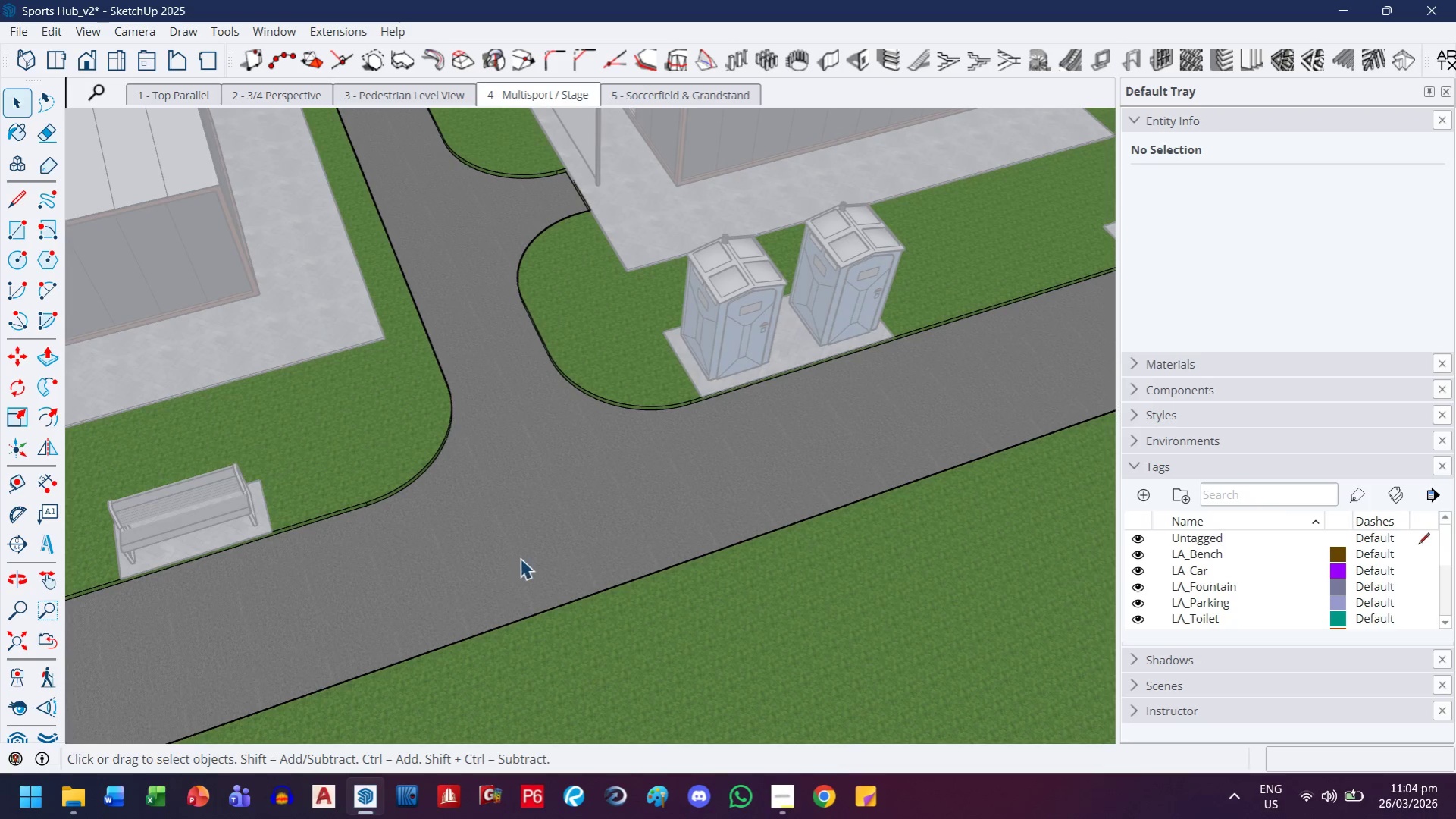 
scroll: coordinate [434, 410], scroll_direction: up, amount: 5.0
 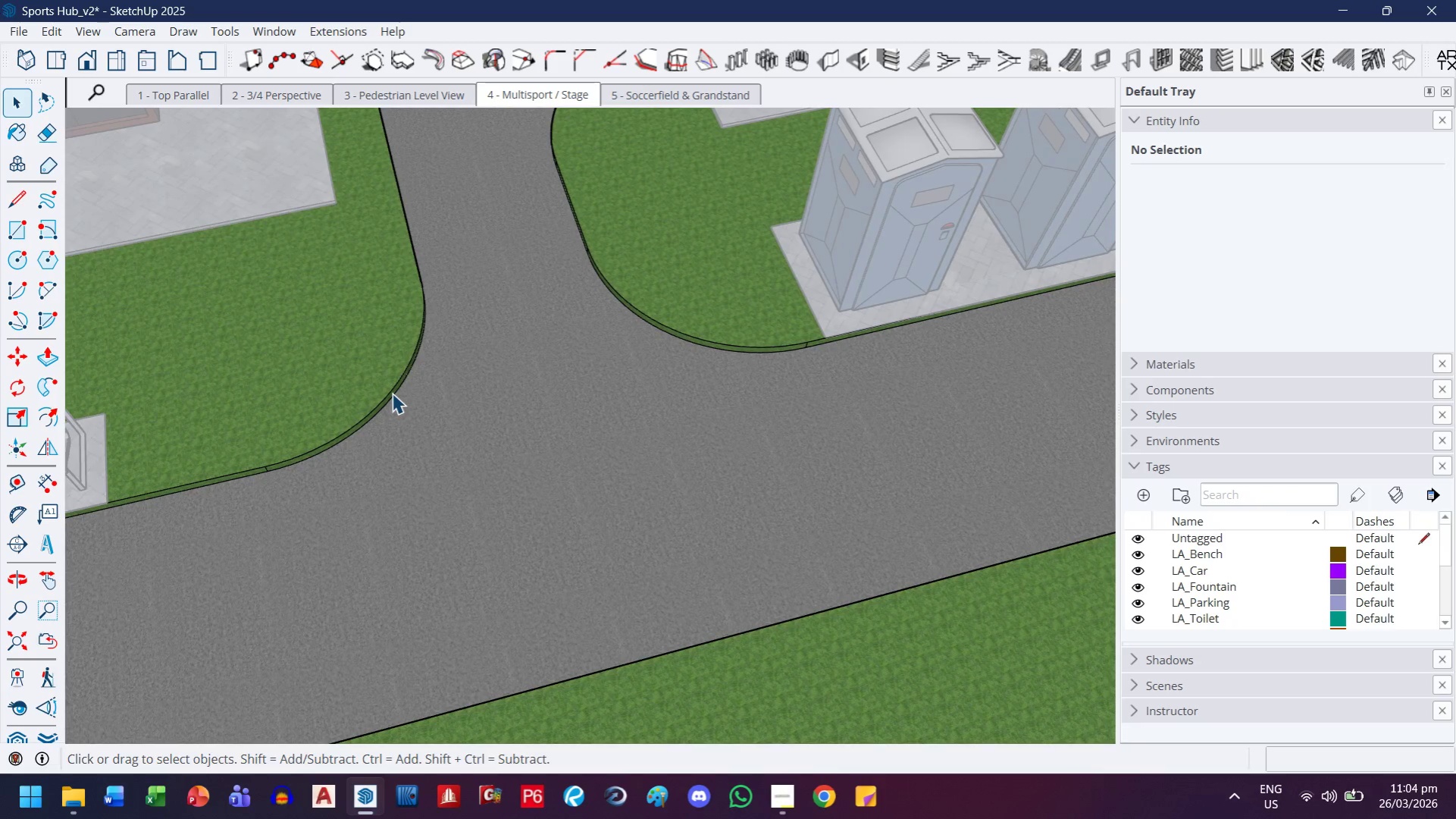 
left_click([392, 393])
 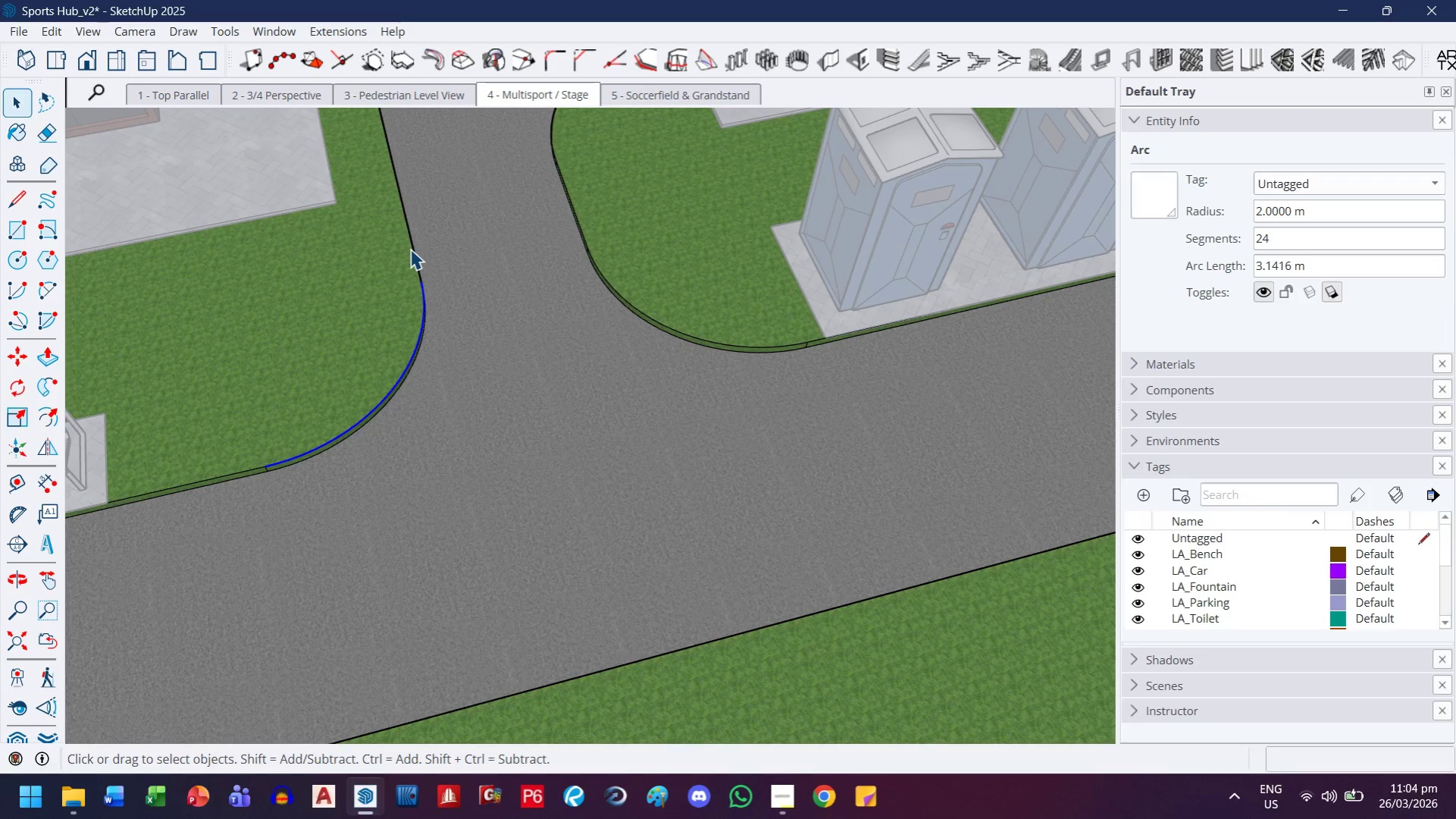 
left_click([413, 248])
 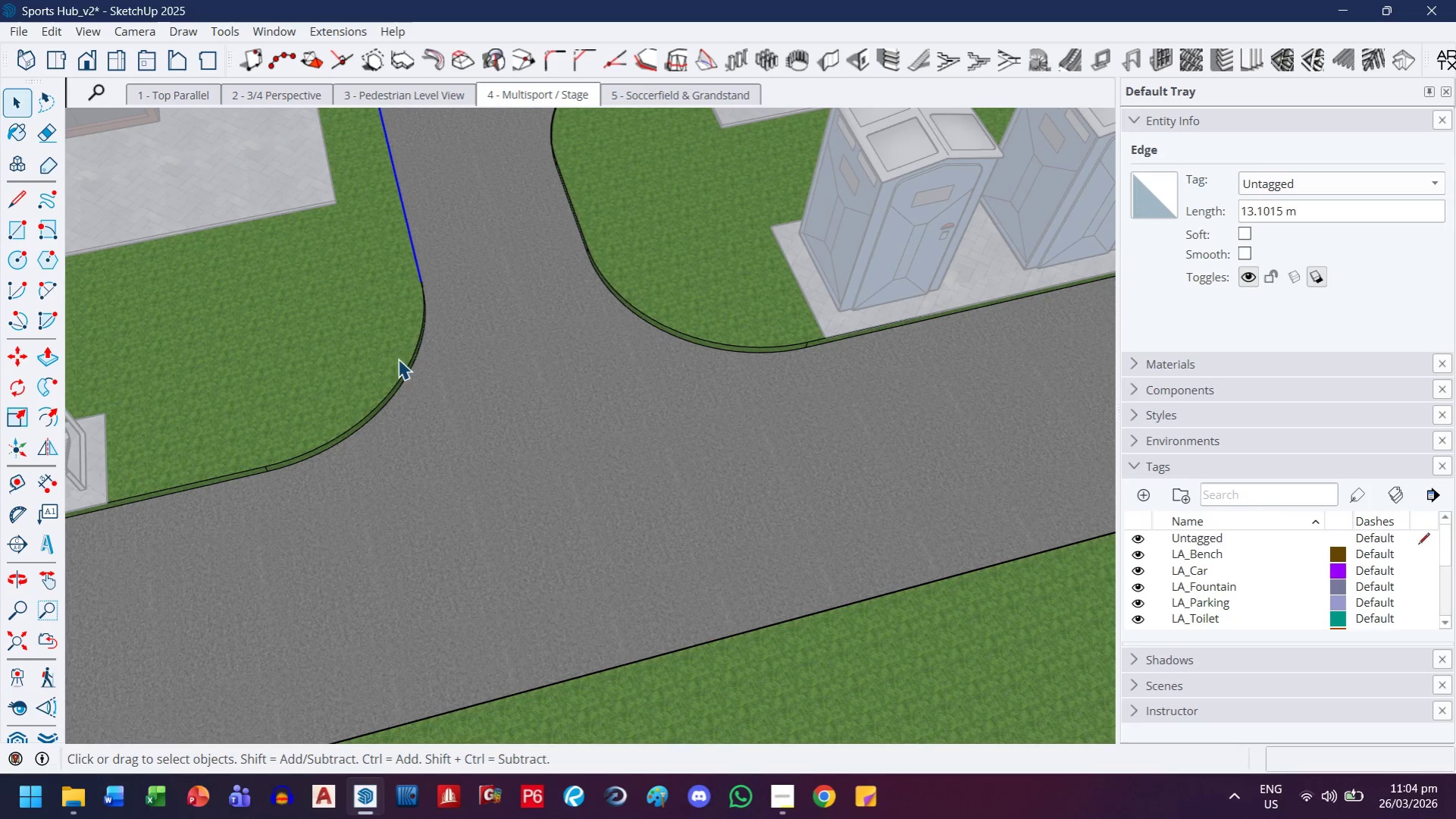 
hold_key(key=ControlLeft, duration=0.88)
left_click([393, 385])
 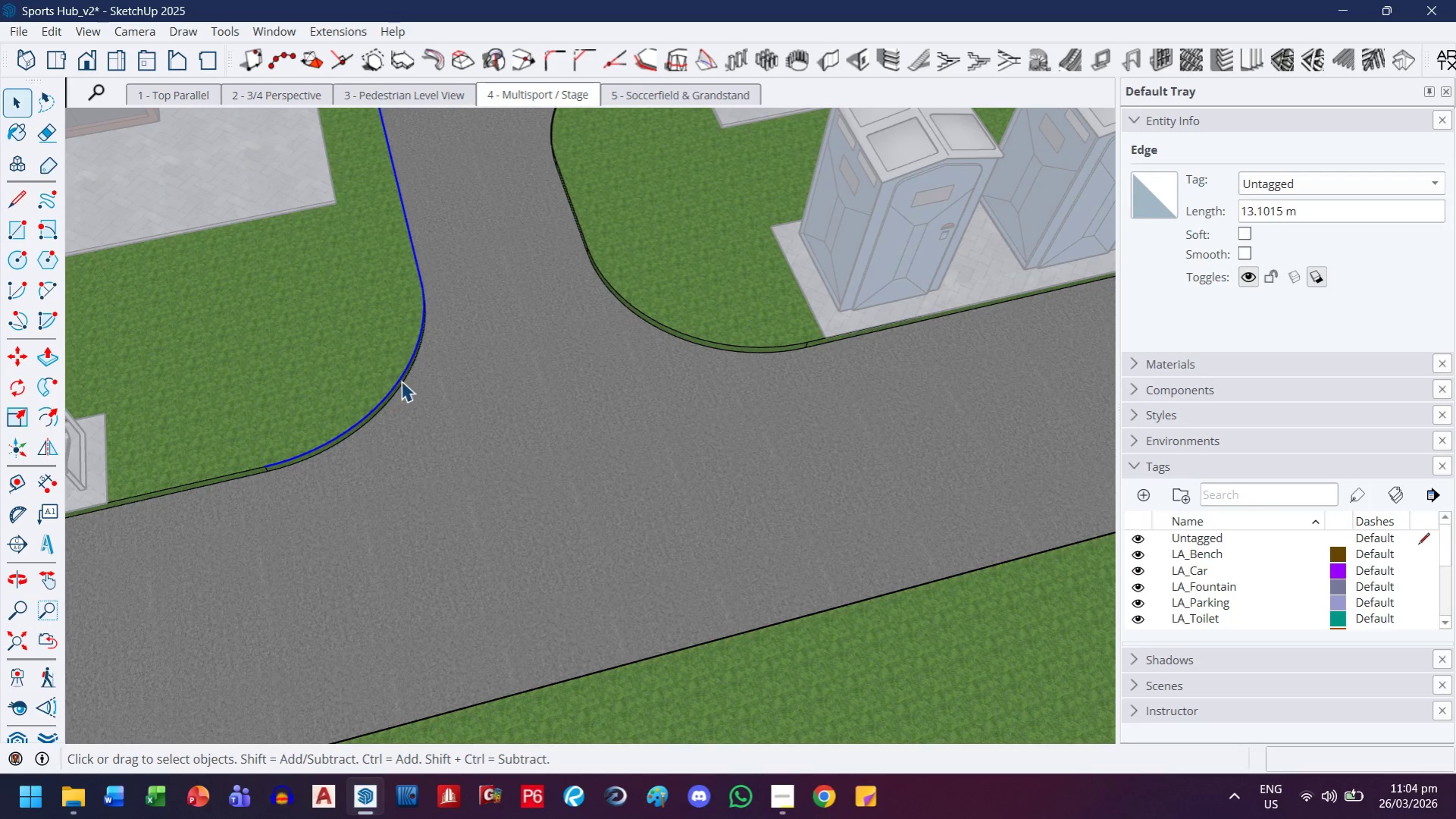 
scroll: coordinate [437, 384], scroll_direction: down, amount: 13.0
 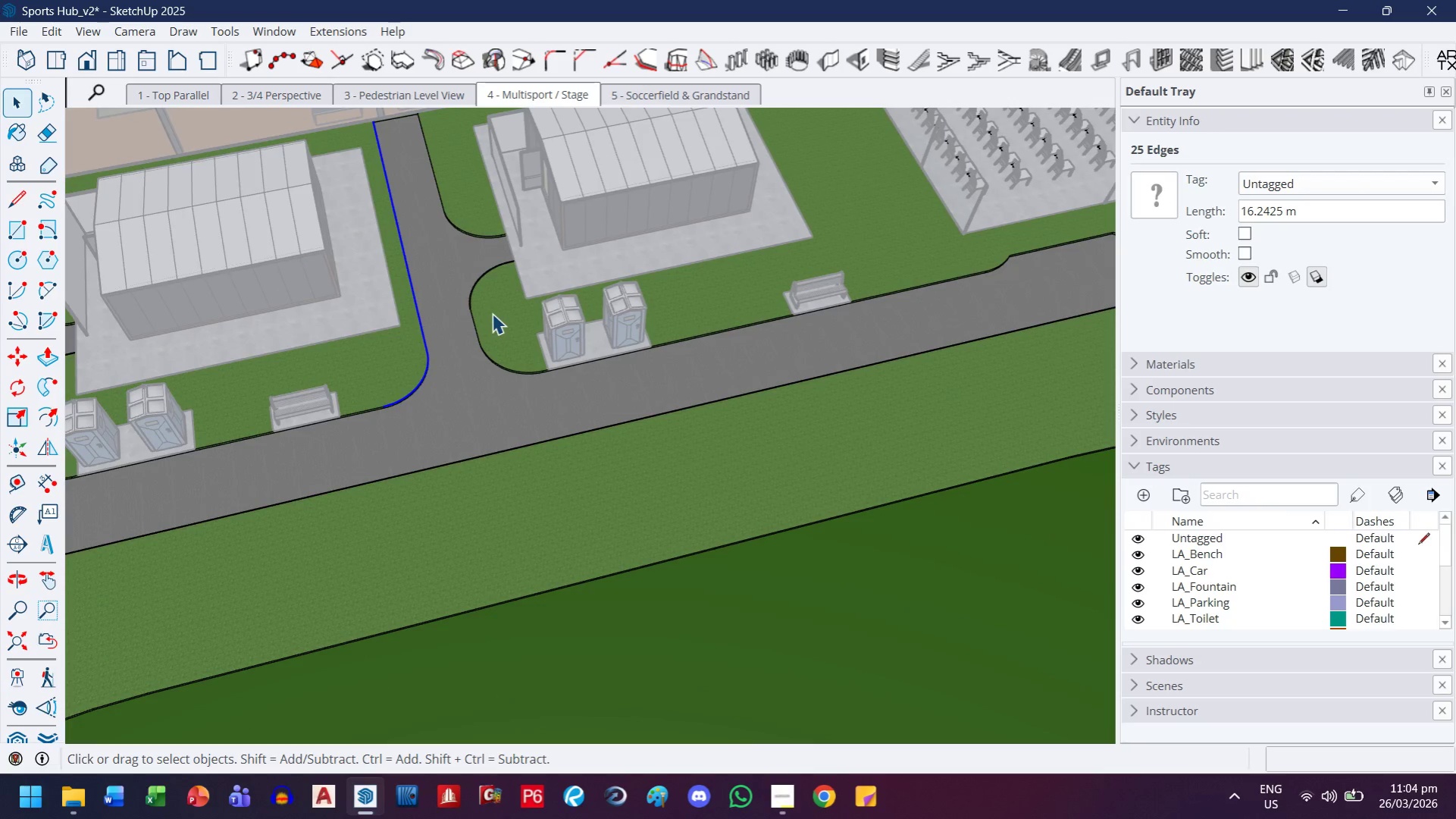 
hold_key(key=ControlLeft, duration=1.5)
 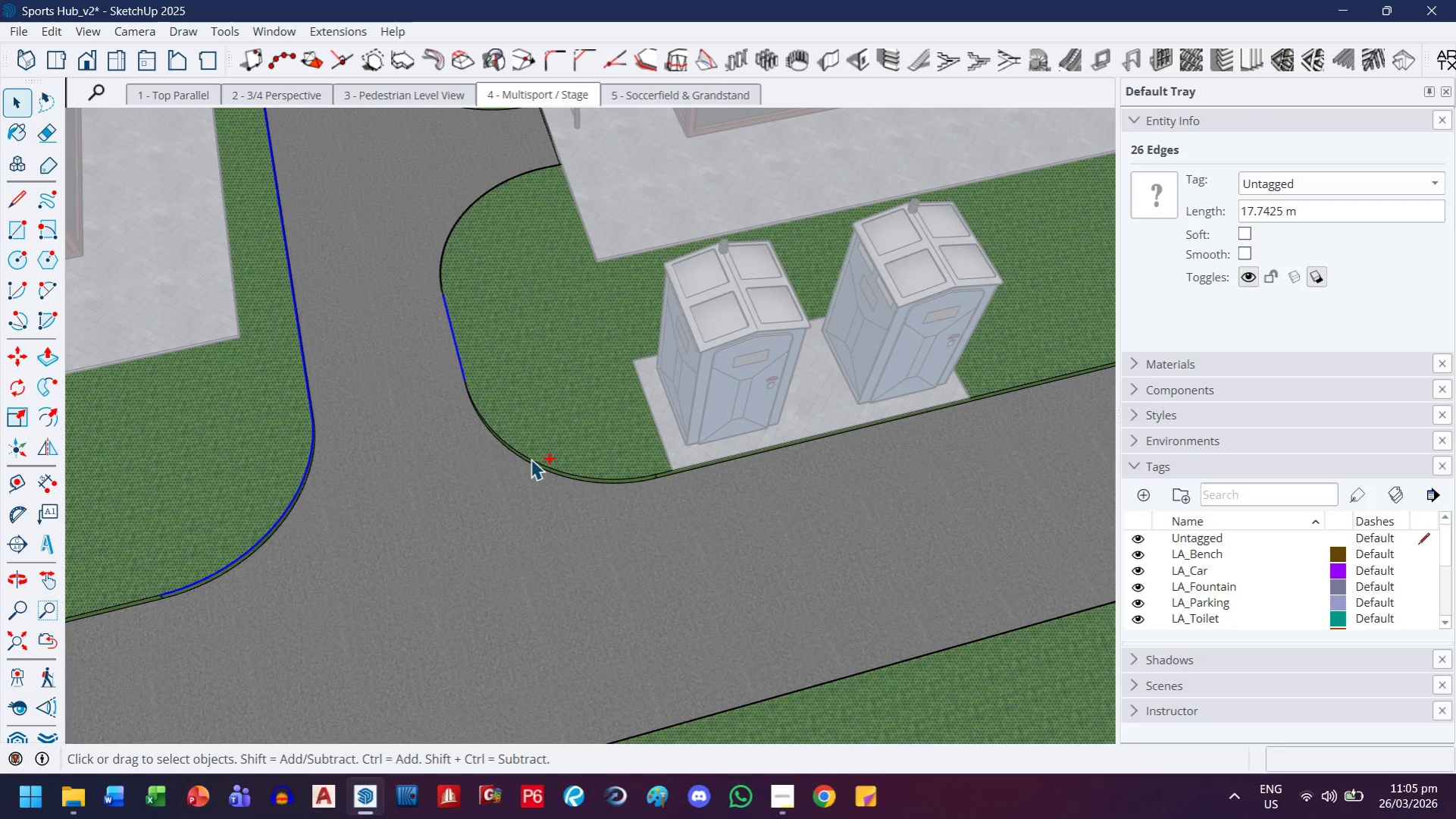 
scroll: coordinate [473, 340], scroll_direction: up, amount: 10.0
 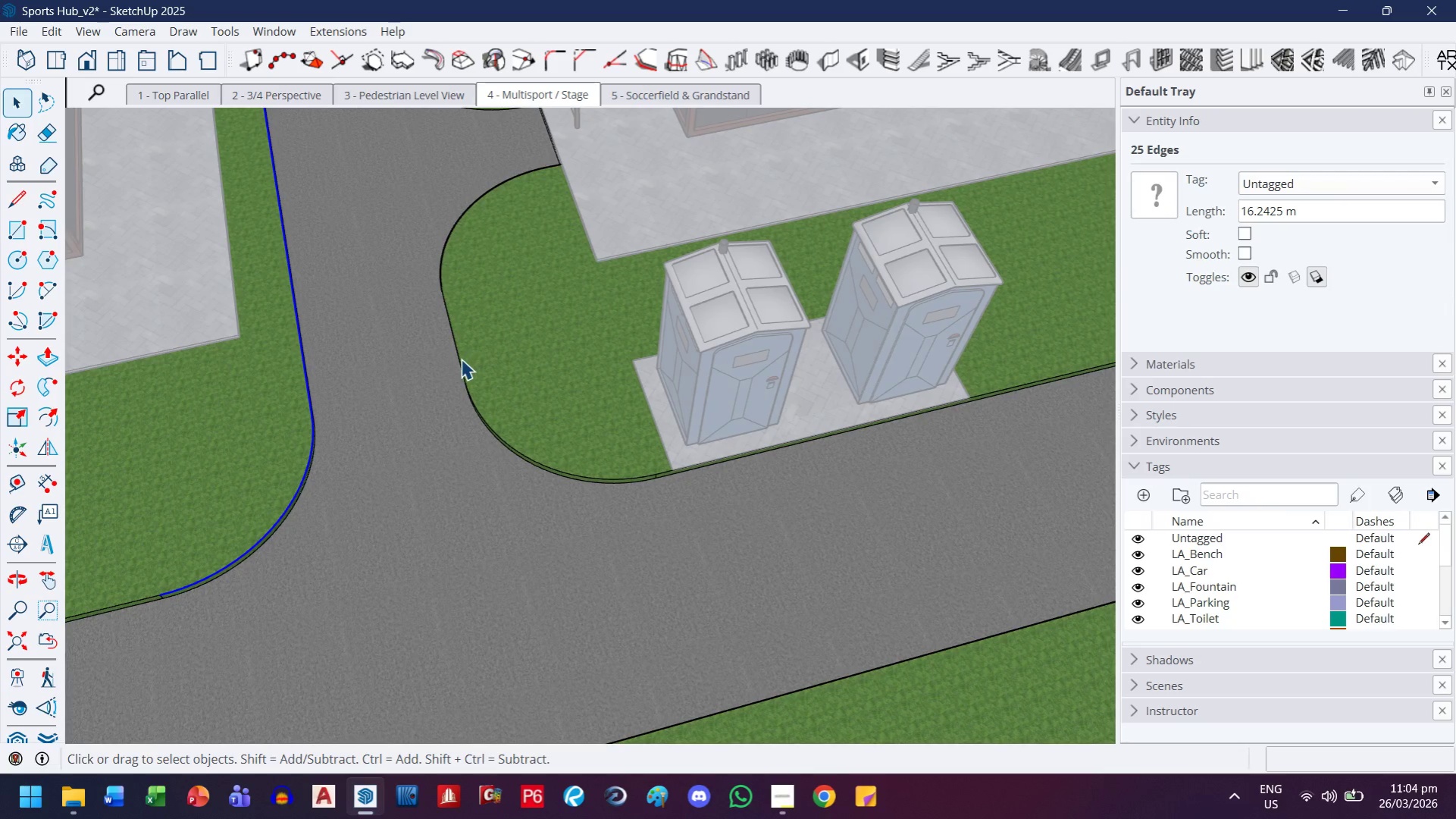 
left_click([462, 360])
 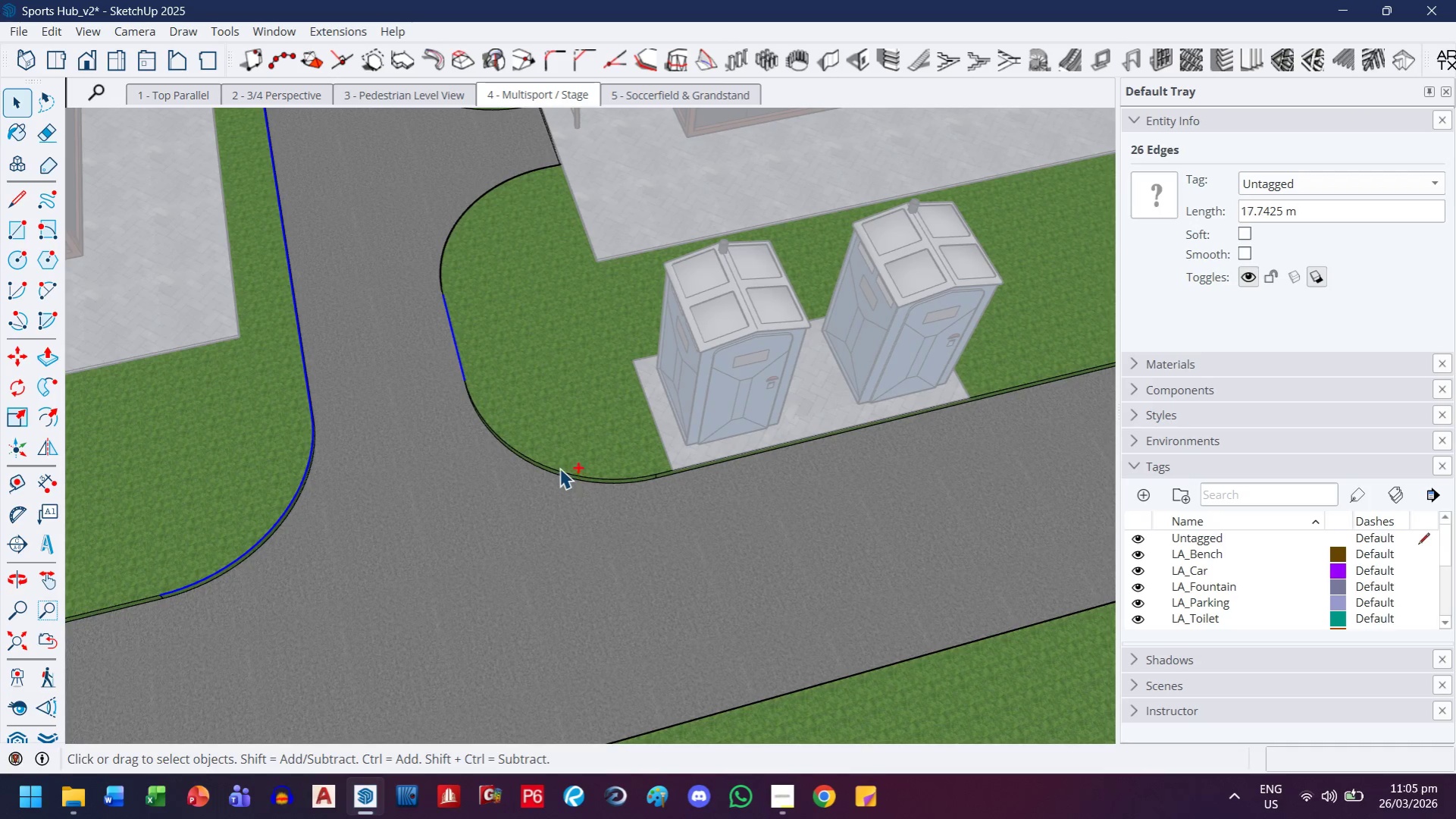 
hold_key(key=ControlLeft, duration=0.78)
left_click([559, 466])
 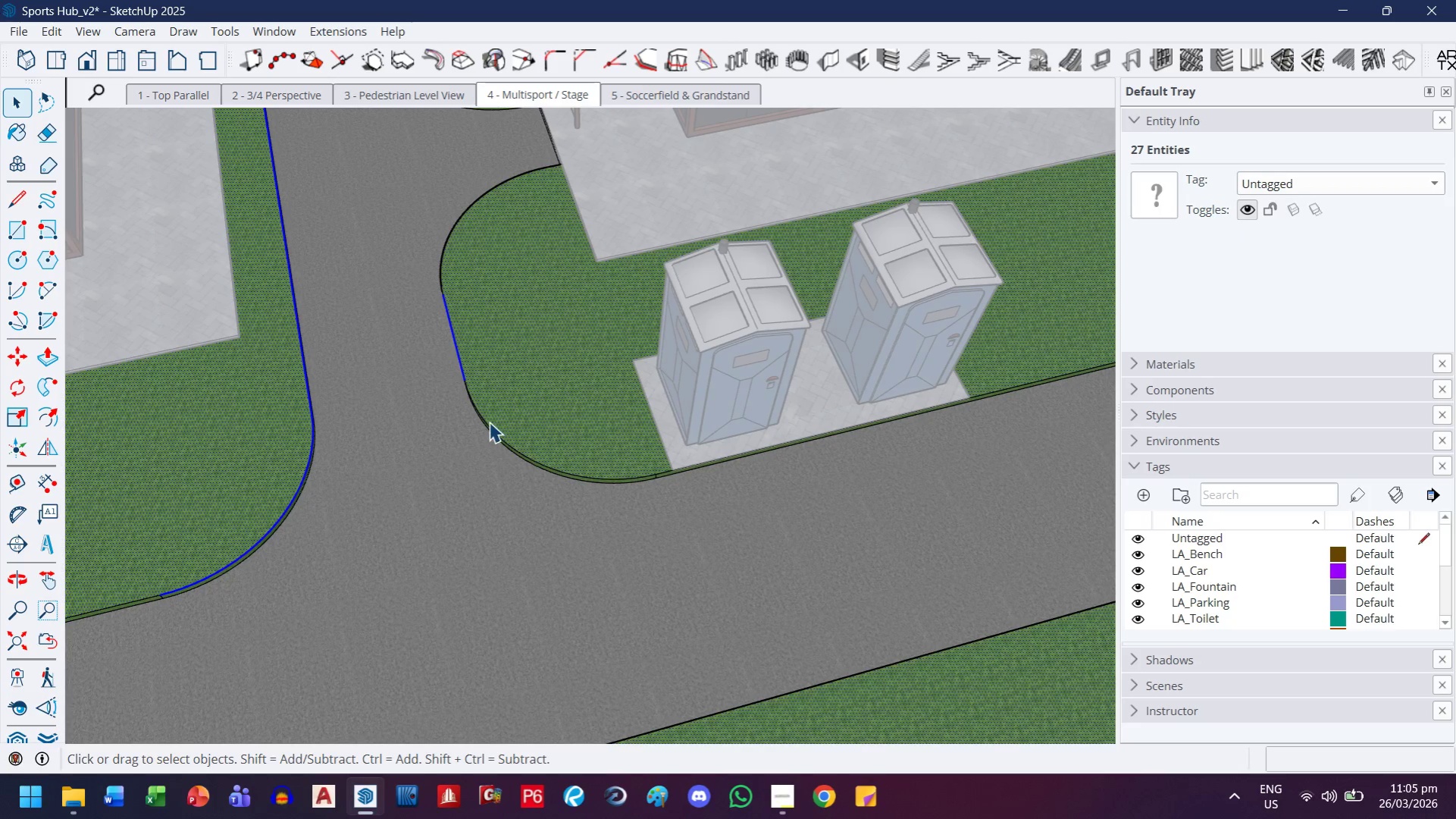 
left_click([477, 412])
 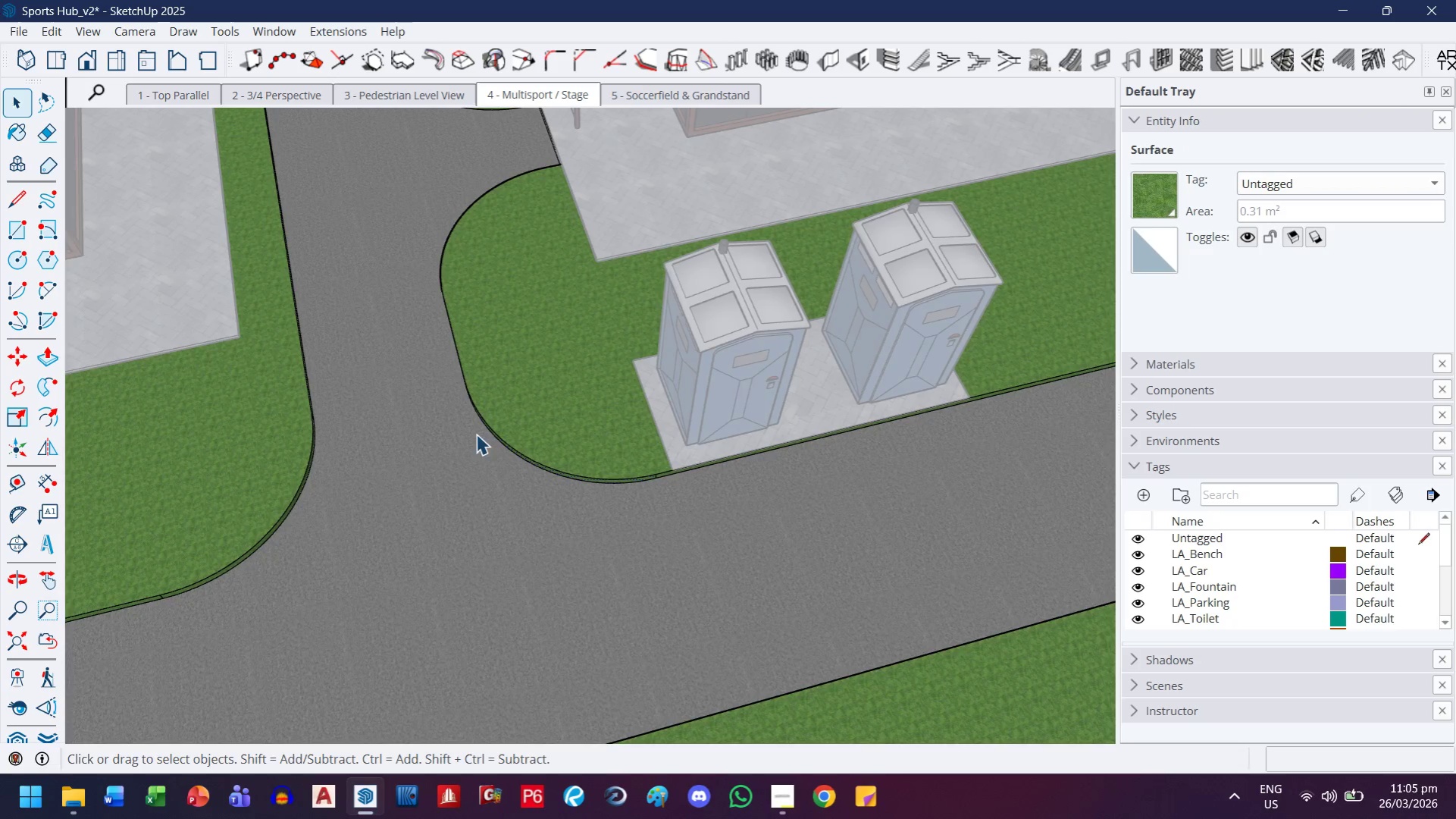 
key(H)
 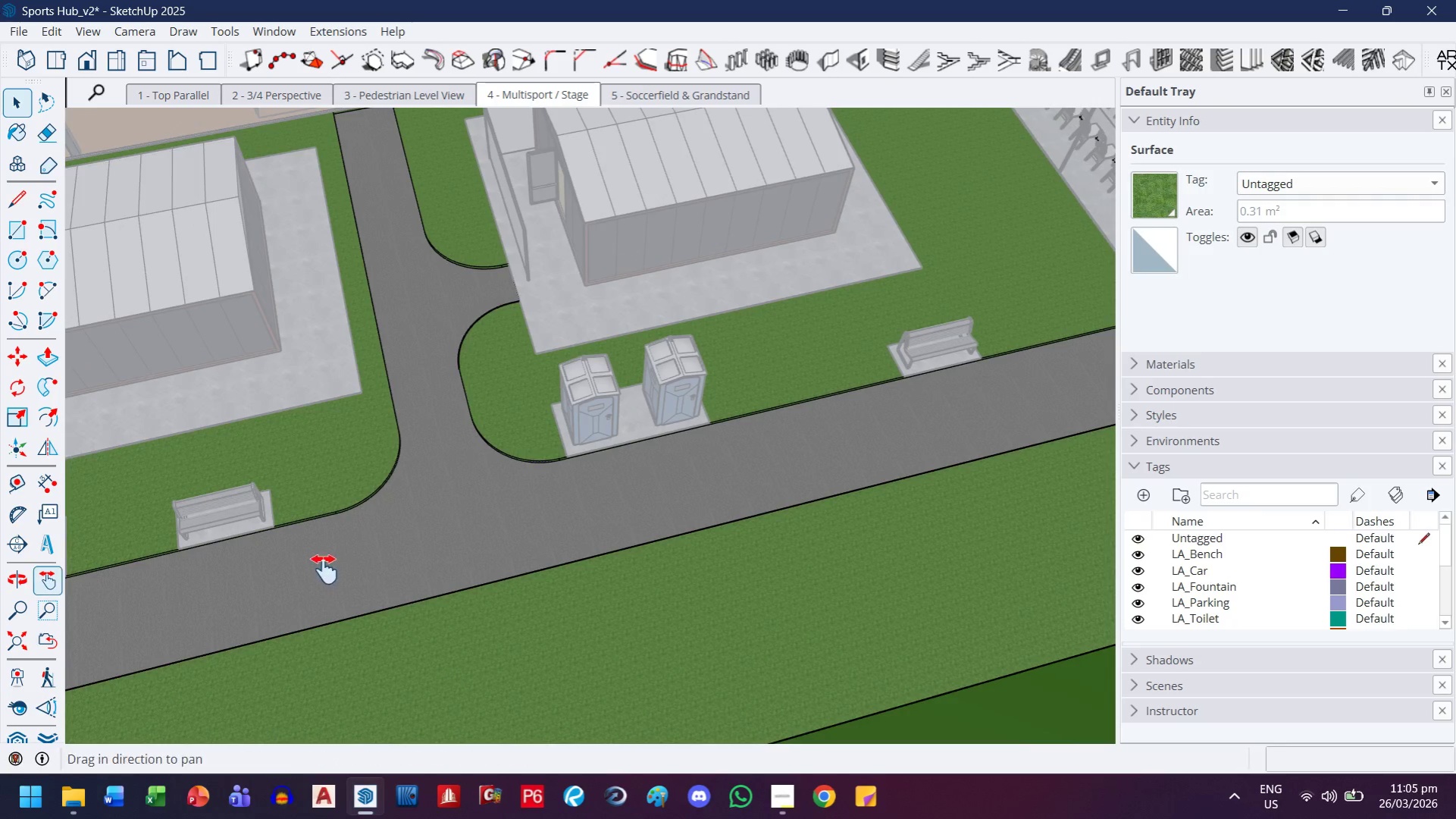 
left_click_drag(start_coordinate=[324, 570], to_coordinate=[810, 477])
 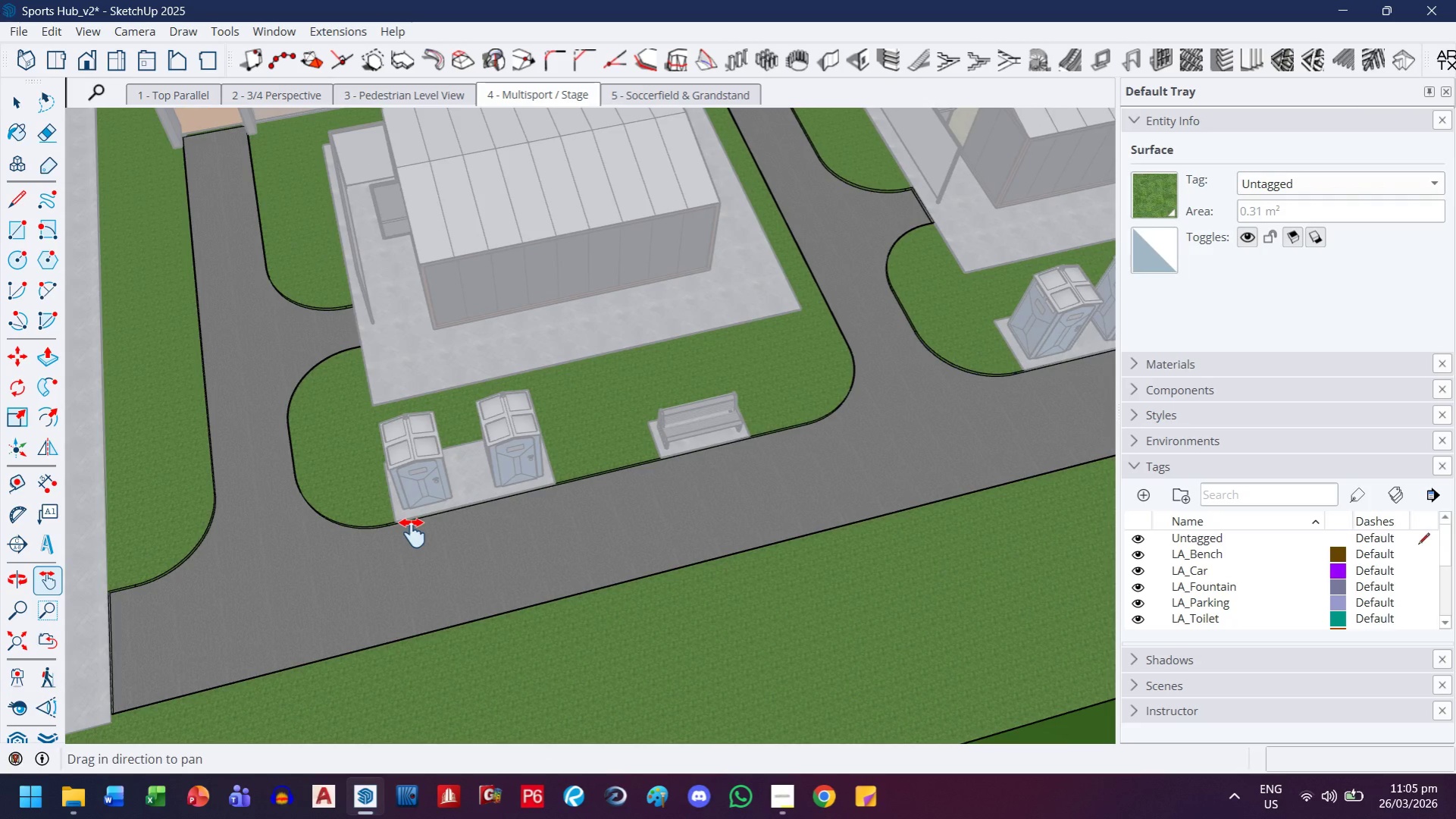 
scroll: coordinate [477, 447], scroll_direction: down, amount: 8.0
 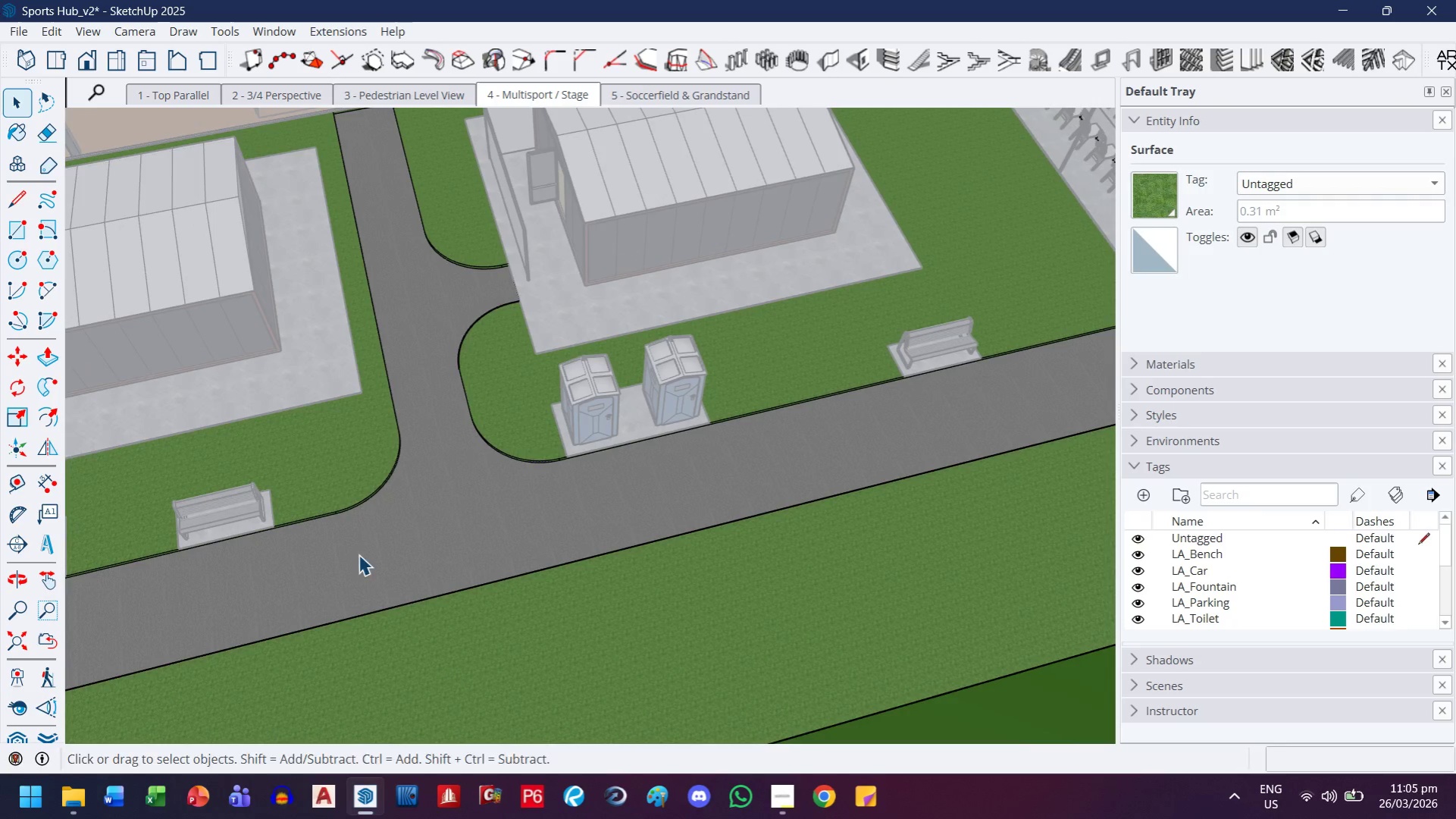 
left_click_drag(start_coordinate=[412, 533], to_coordinate=[565, 507])
 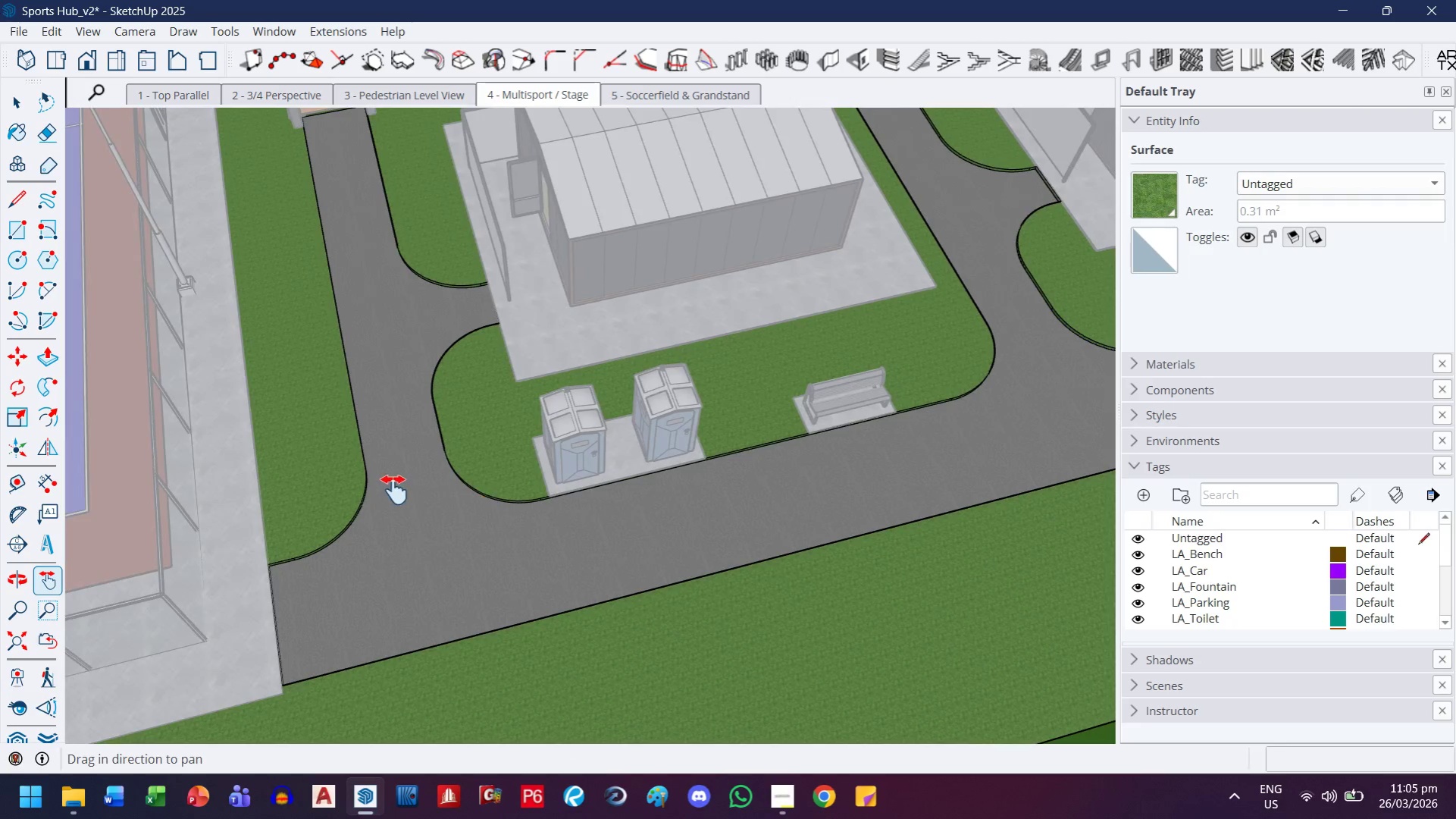 
scroll: coordinate [389, 490], scroll_direction: up, amount: 3.0
 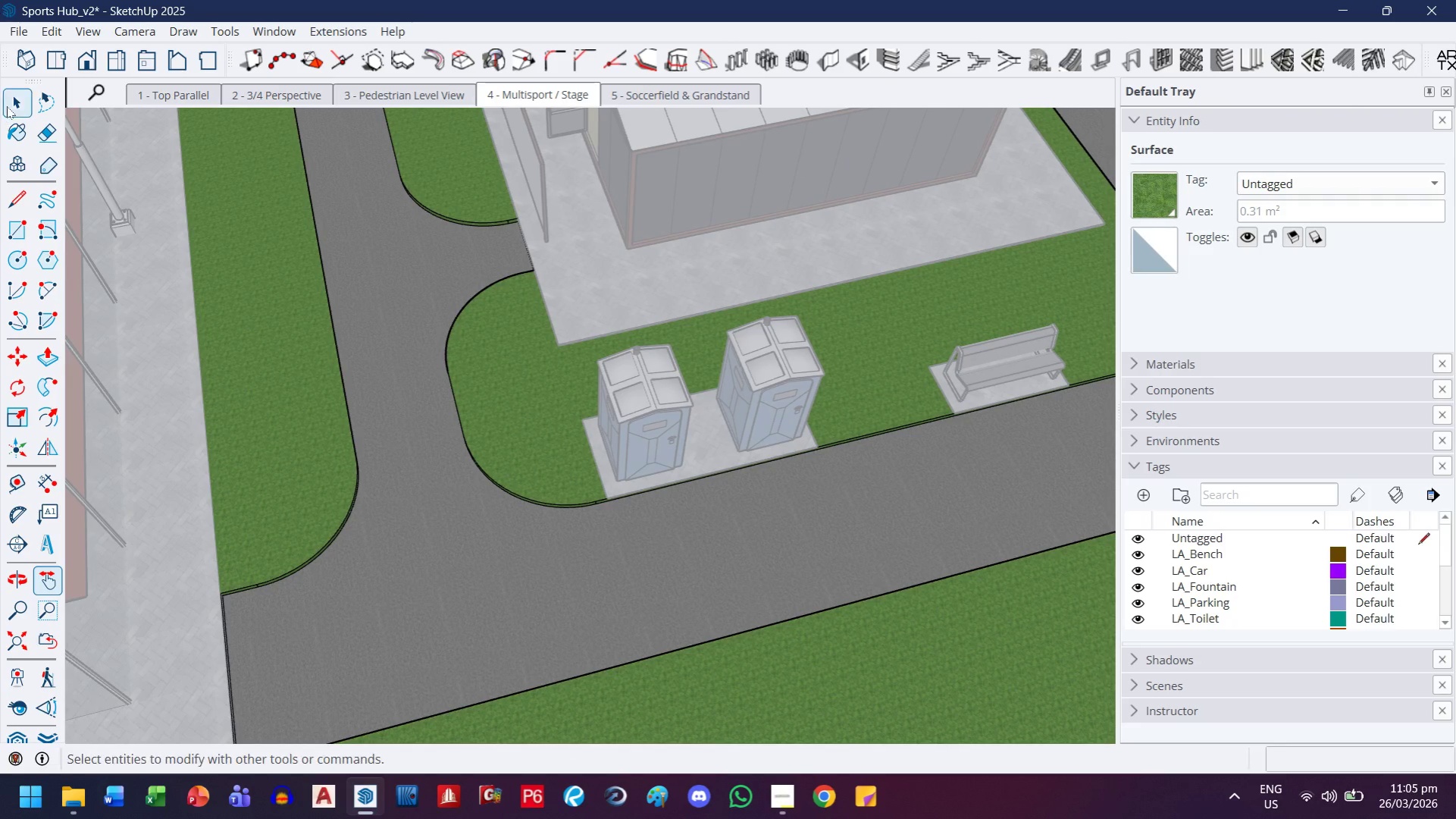 
left_click([17, 107])
 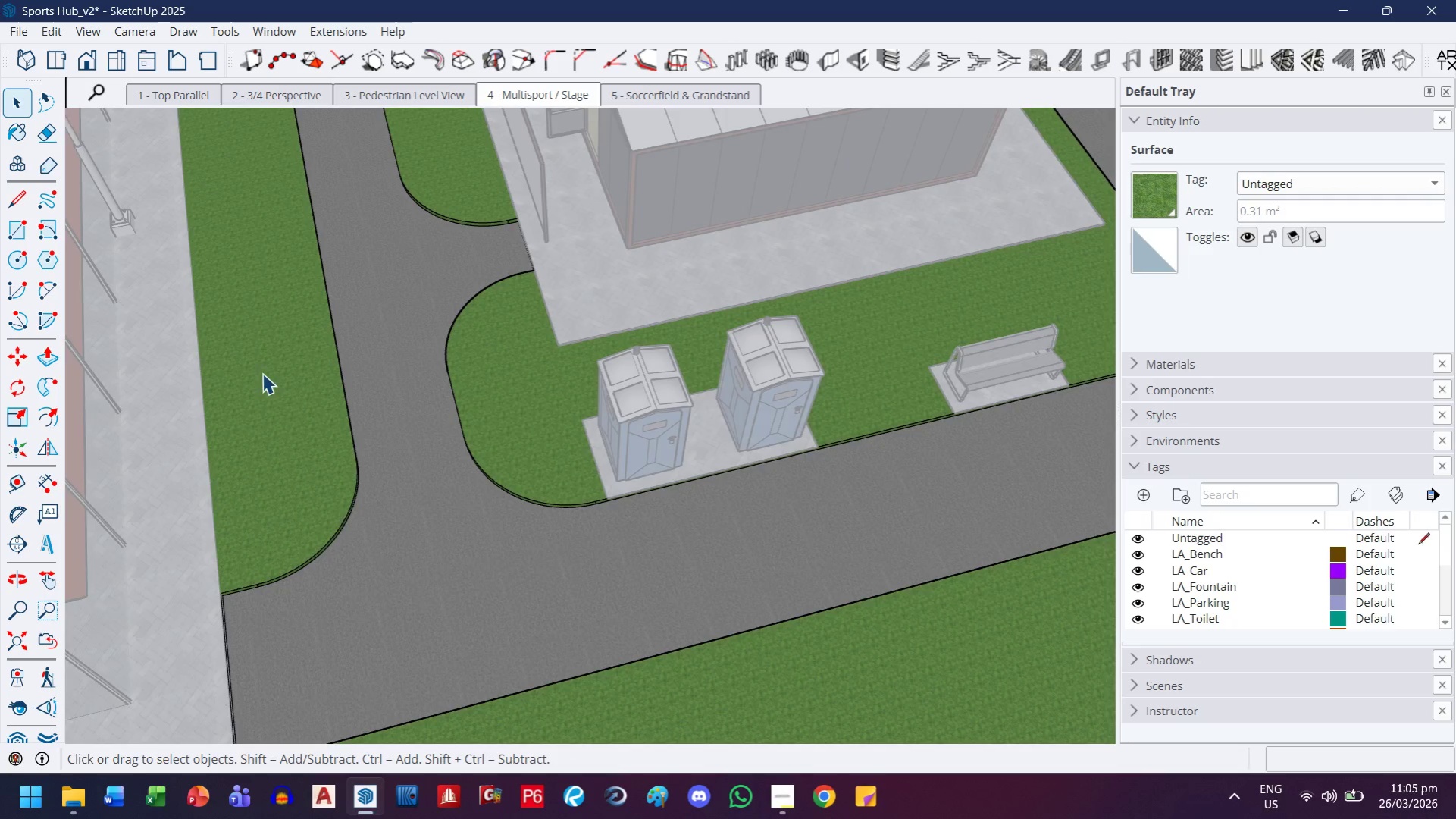 
scroll: coordinate [340, 443], scroll_direction: up, amount: 4.0
 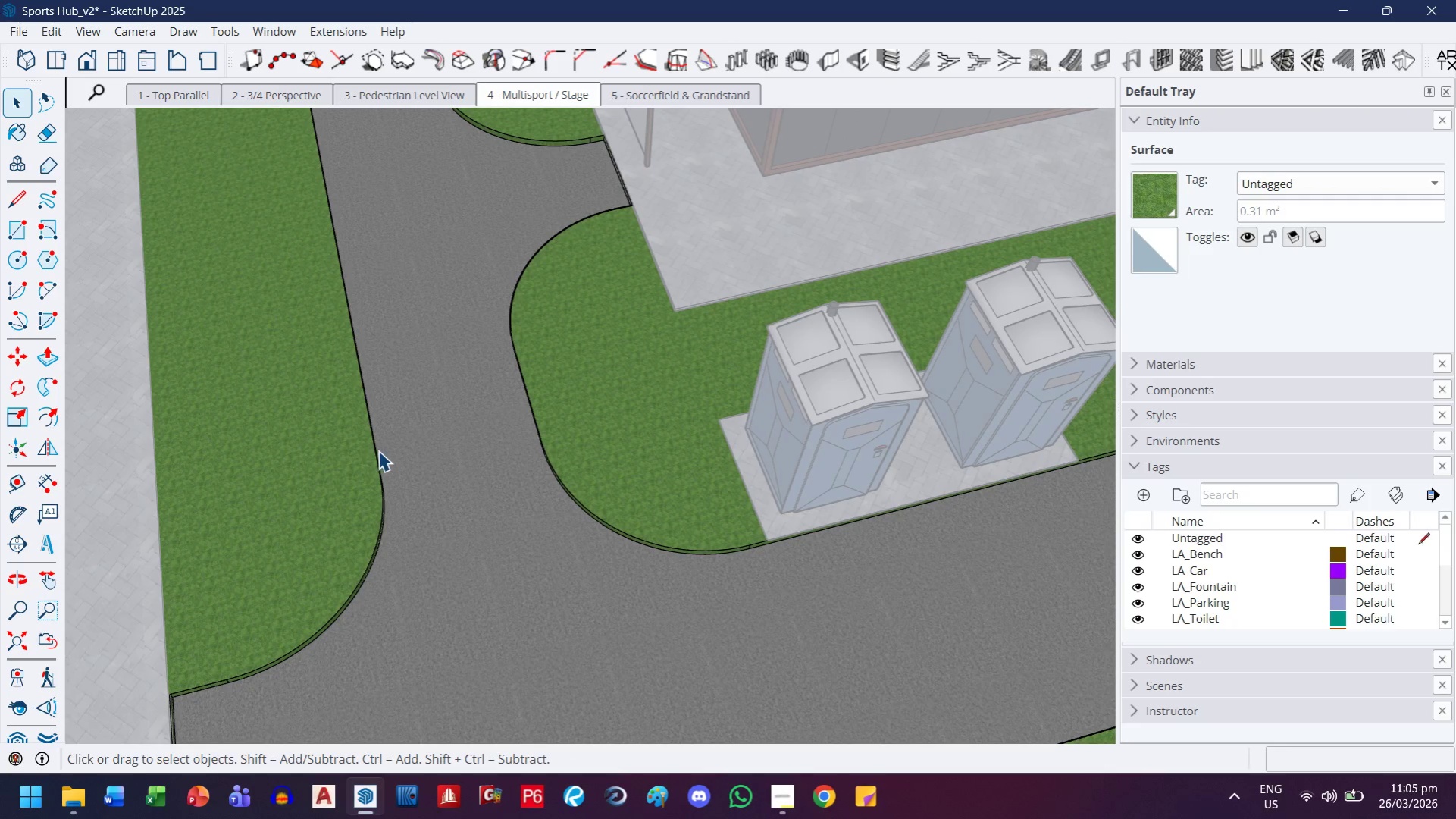 
left_click([378, 450])
 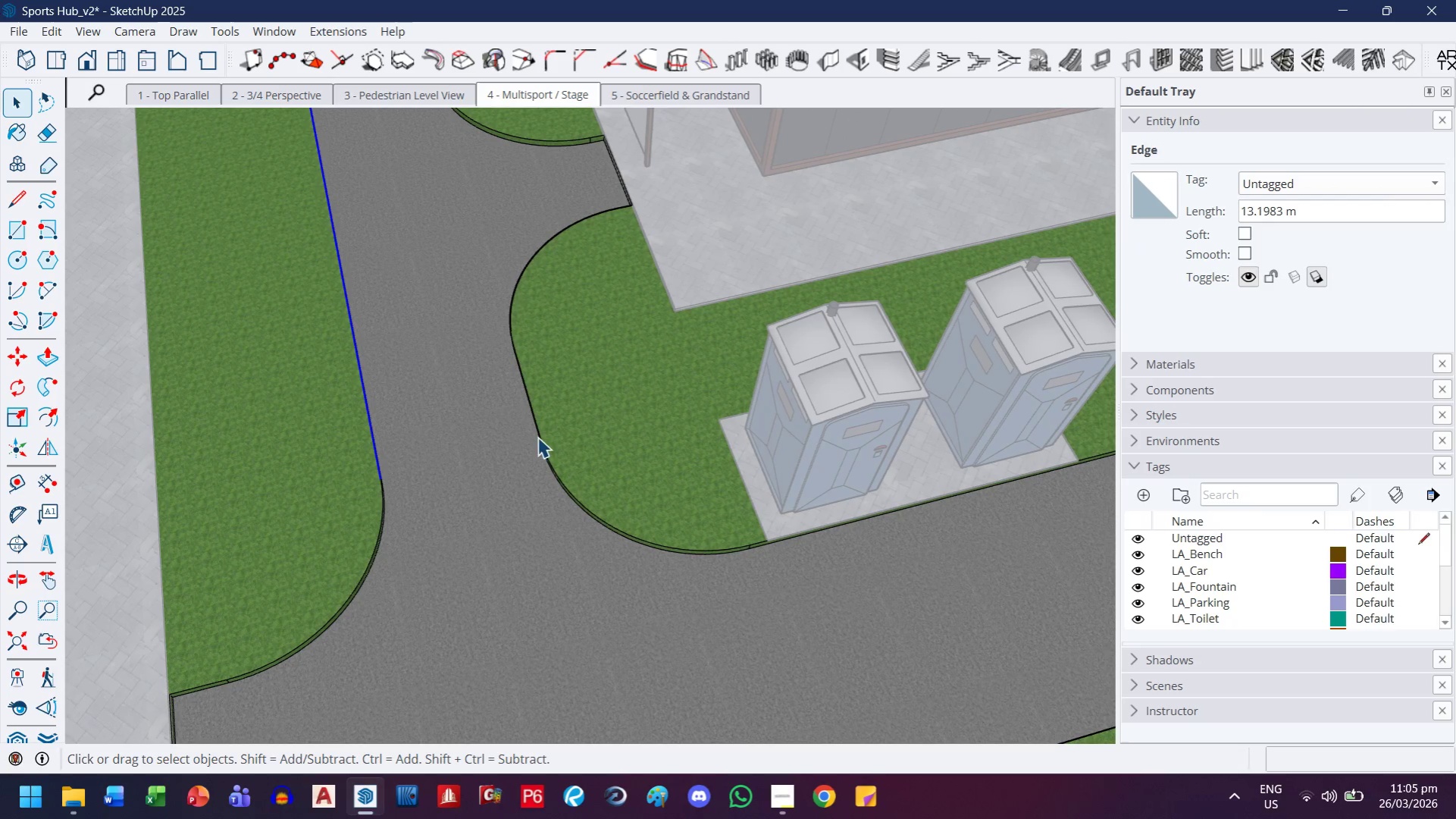 
hold_key(key=ControlLeft, duration=1.5)
left_click([542, 439])
 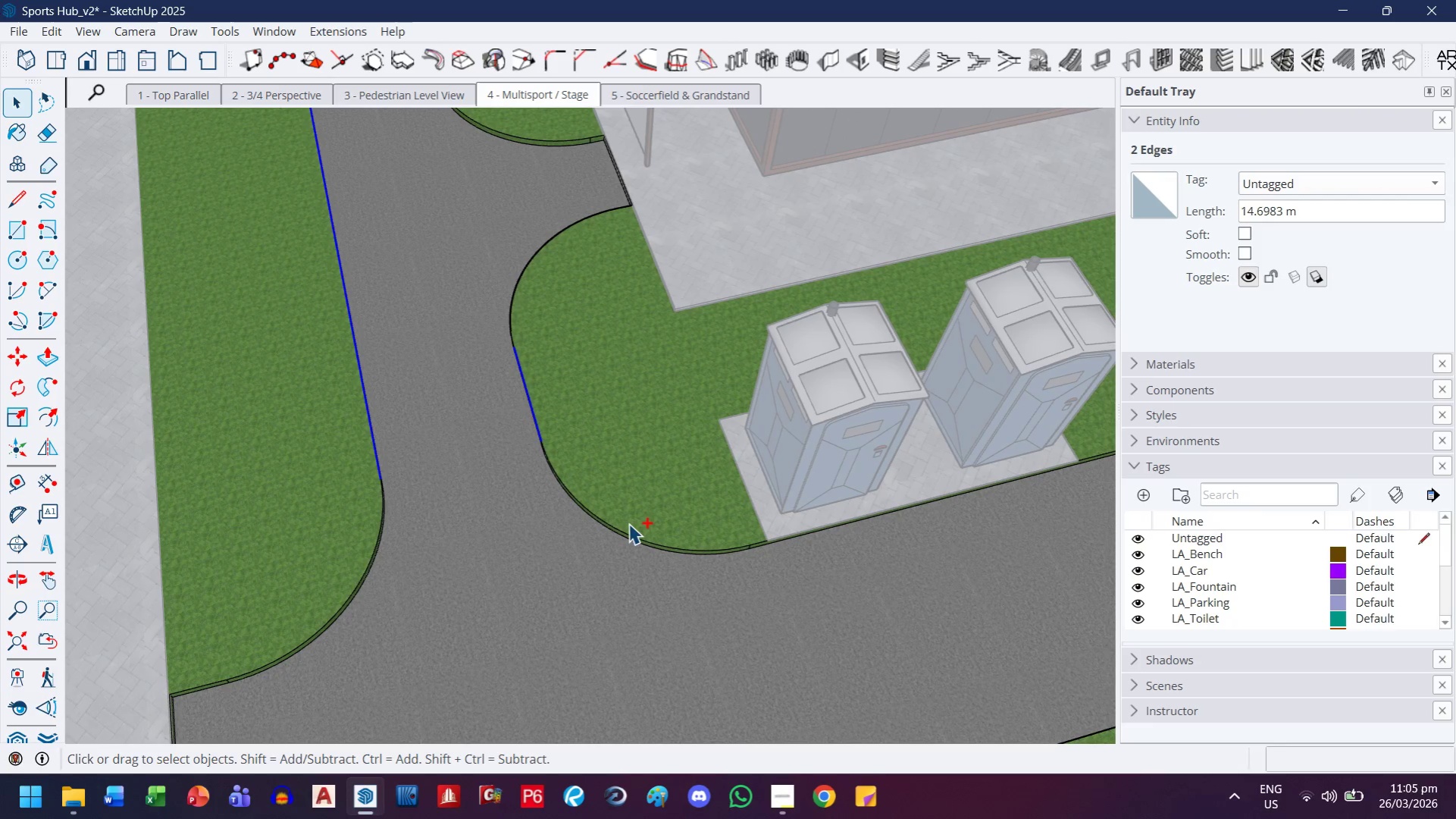 
hold_key(key=ControlLeft, duration=1.52)
left_click([627, 533])
 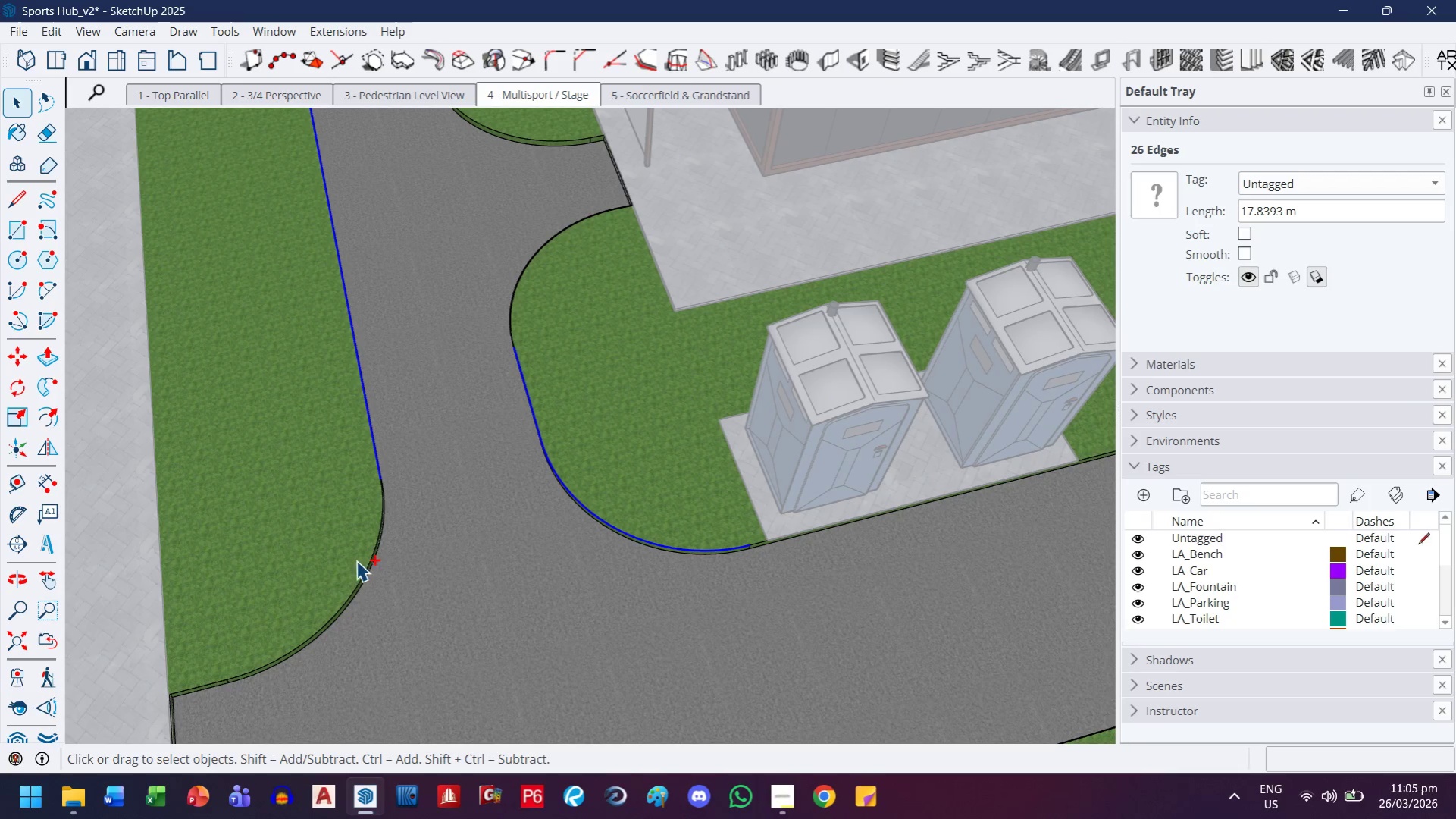 
hold_key(key=ControlLeft, duration=1.53)
left_click([352, 590])
 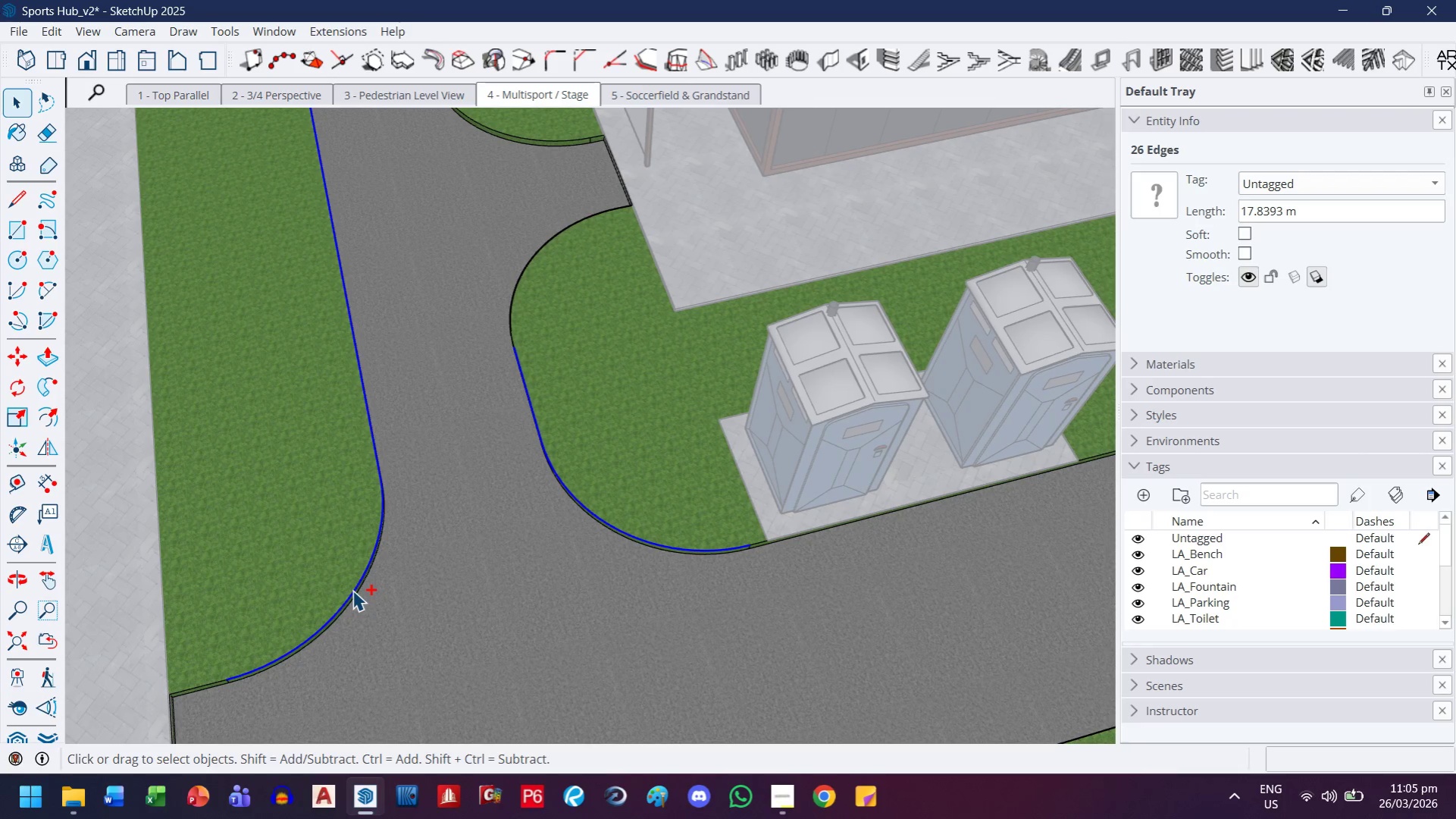 
key(Control+ControlLeft)
 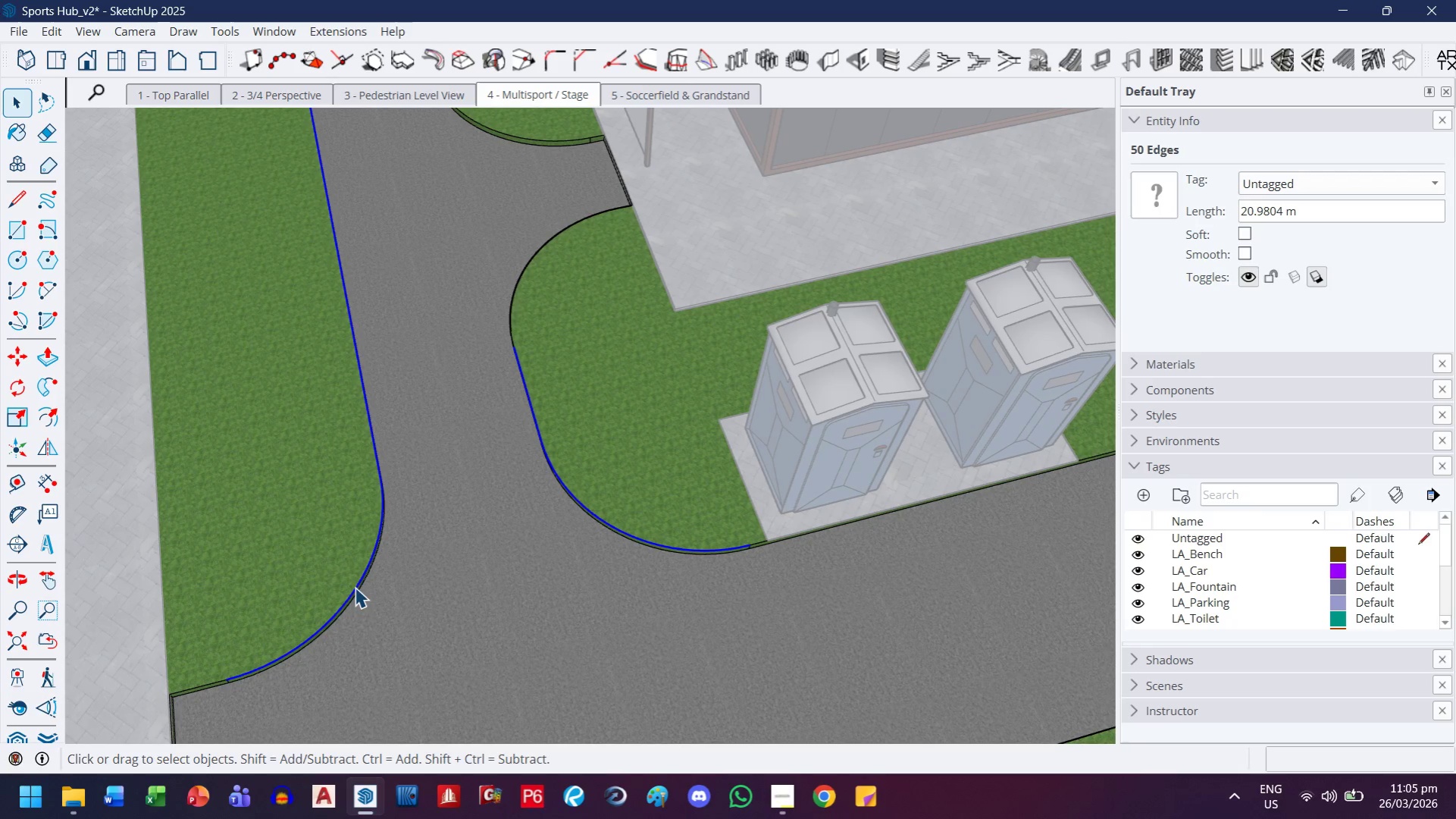 
key(Control+ControlLeft)
 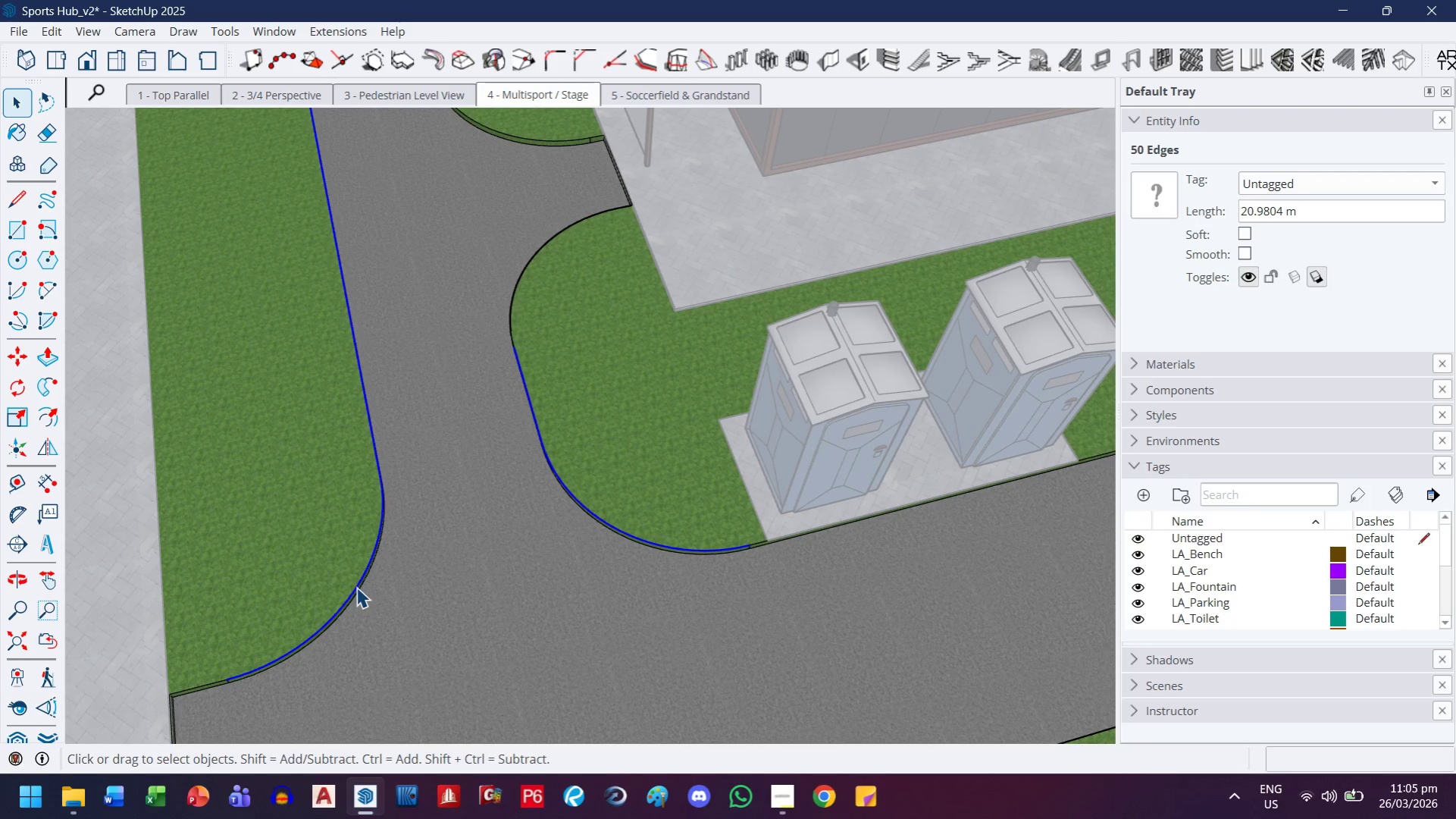 
hold_key(key=ControlLeft, duration=1.53)
 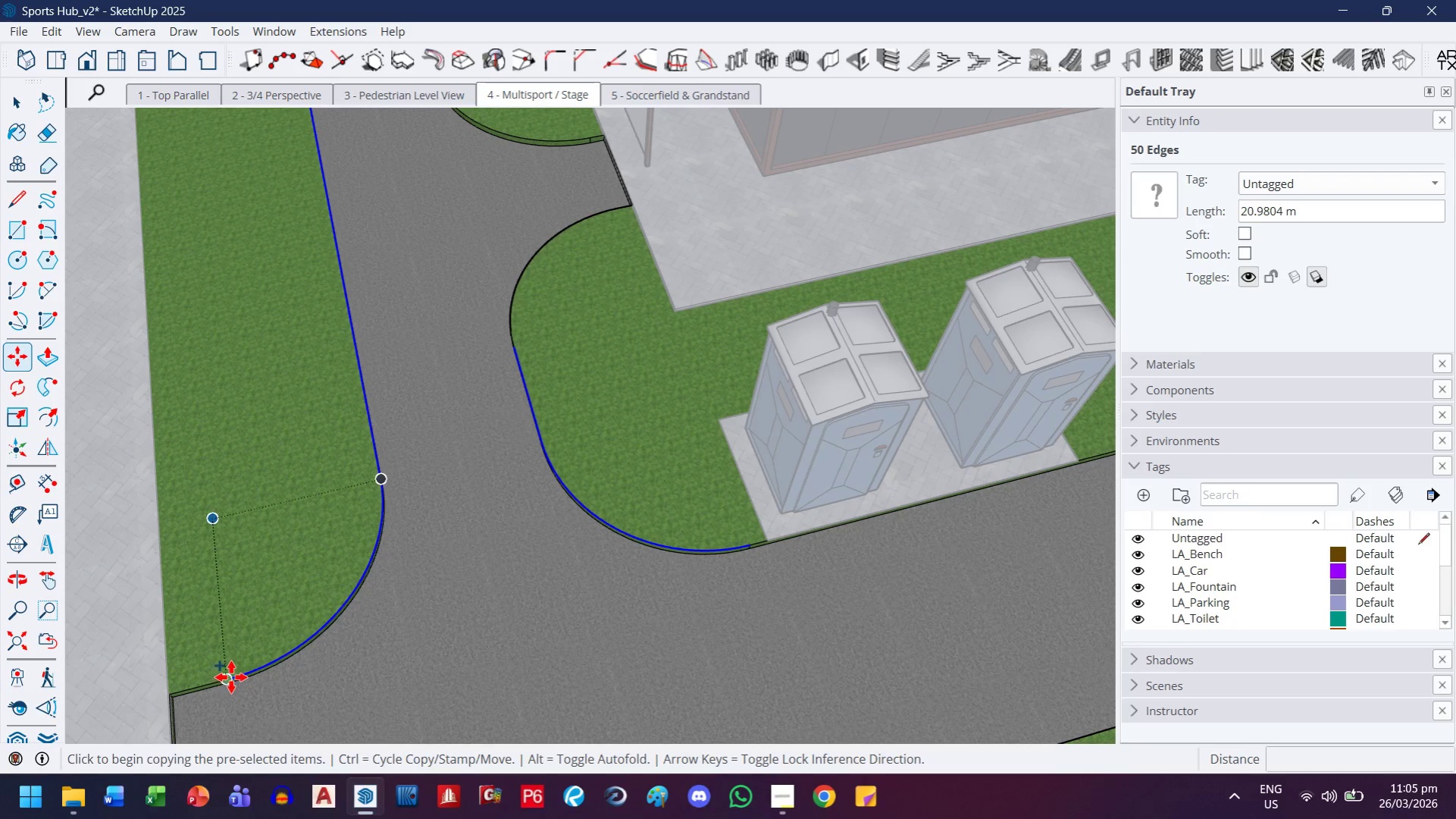 
key(M)
 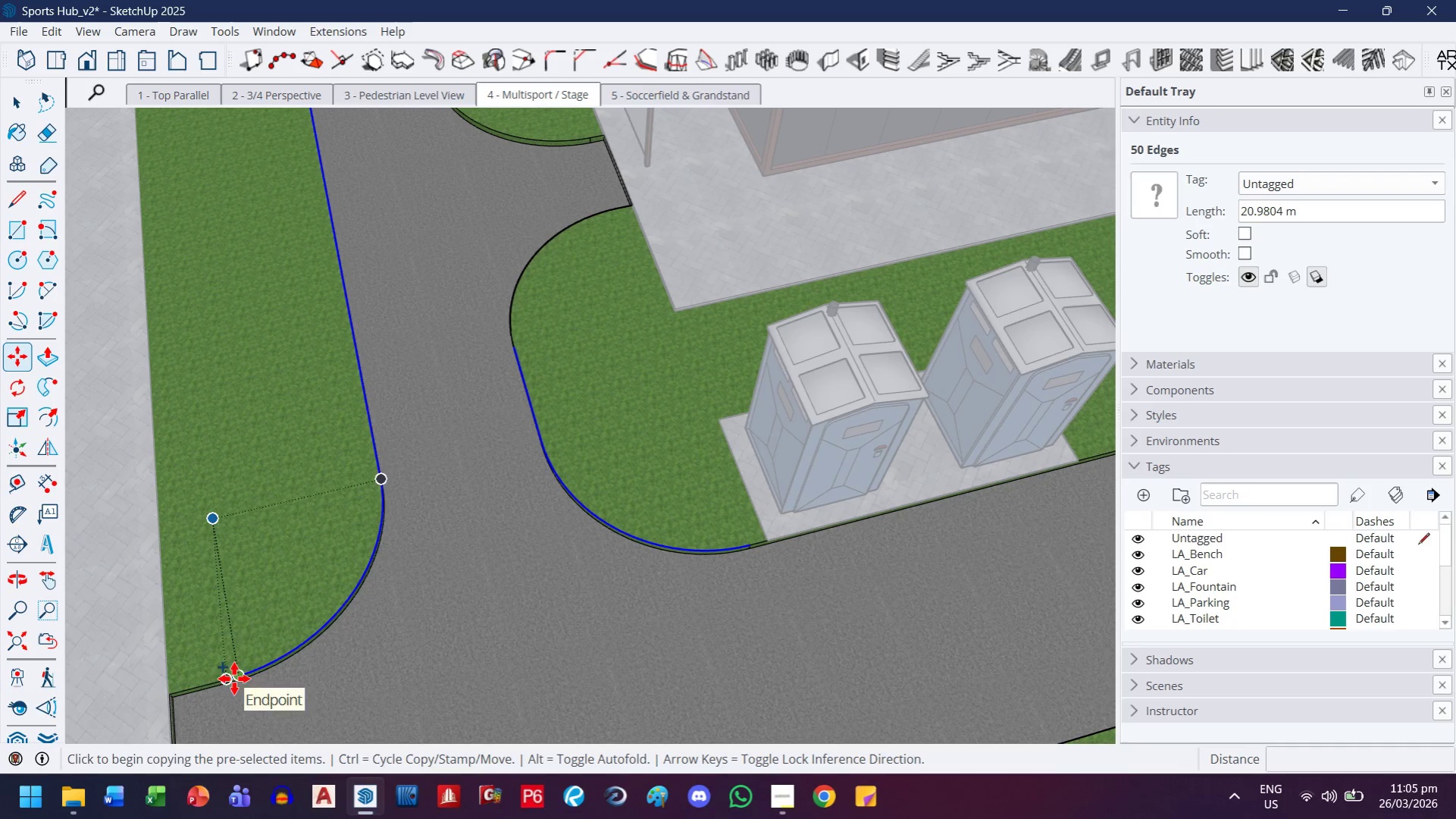 
scroll: coordinate [212, 693], scroll_direction: up, amount: 9.0
 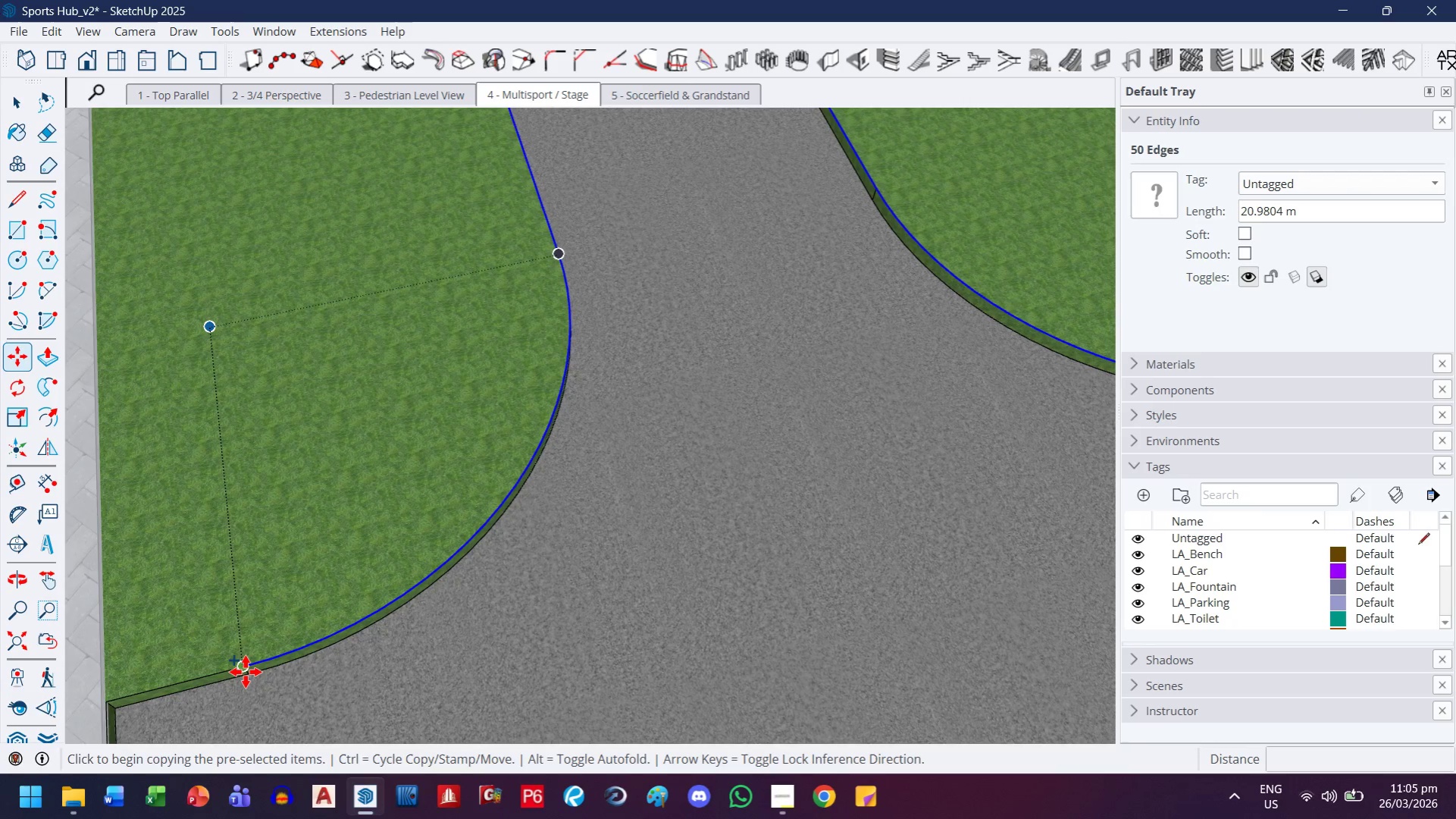 
left_click([246, 672])
 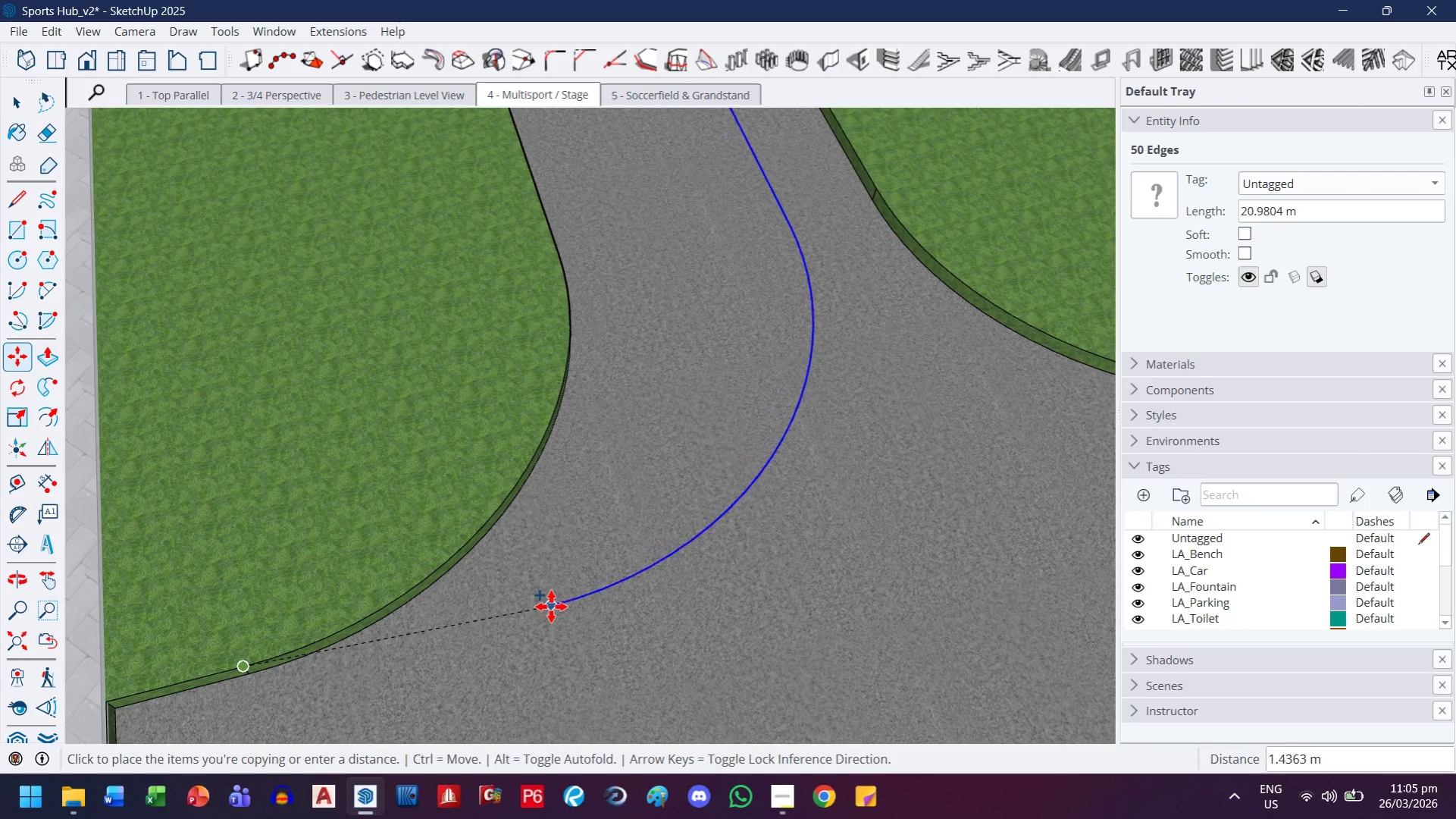 
key(H)
 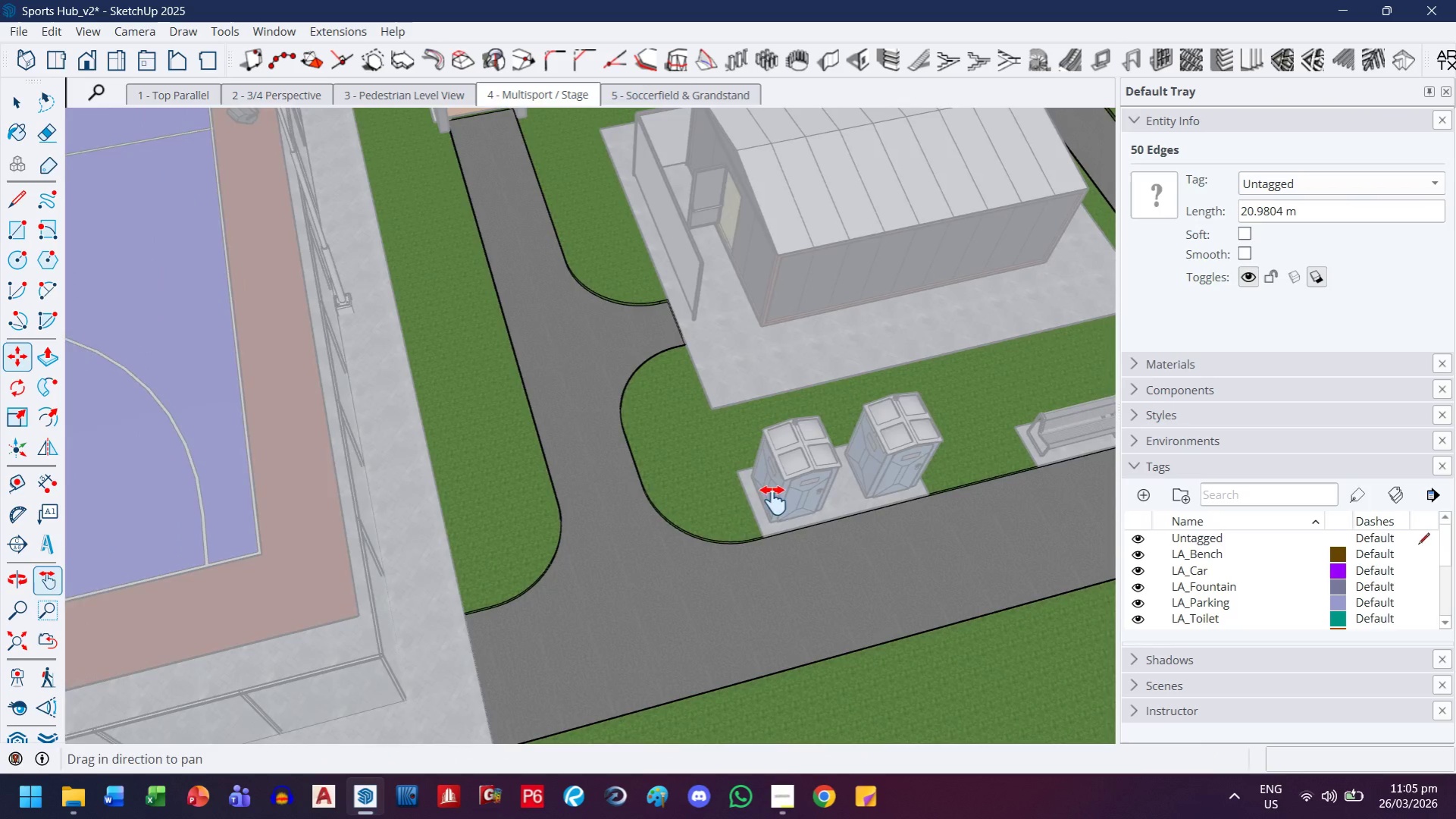 
left_click_drag(start_coordinate=[784, 500], to_coordinate=[41, 532])
 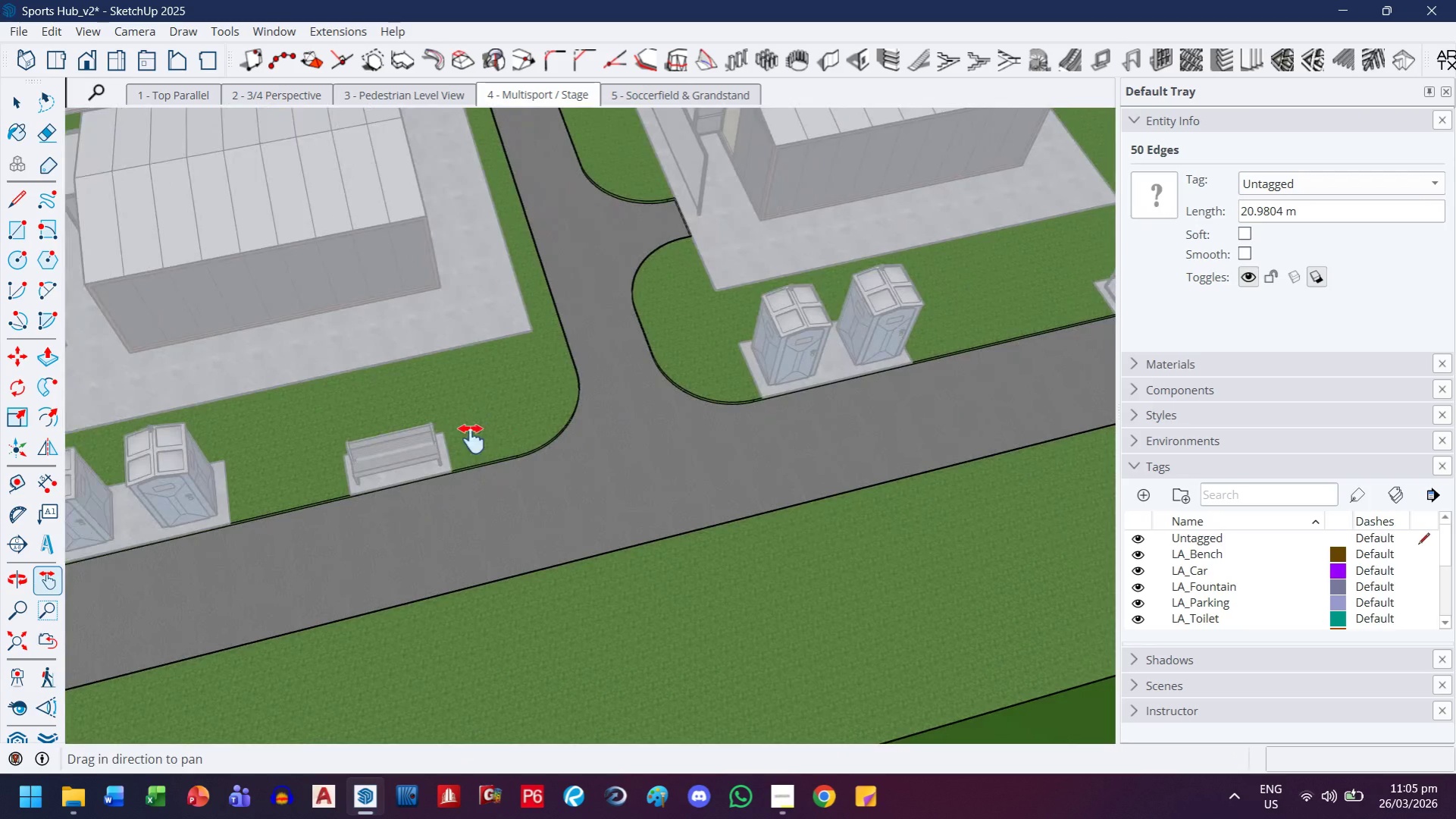 
scroll: coordinate [565, 580], scroll_direction: down, amount: 20.0
 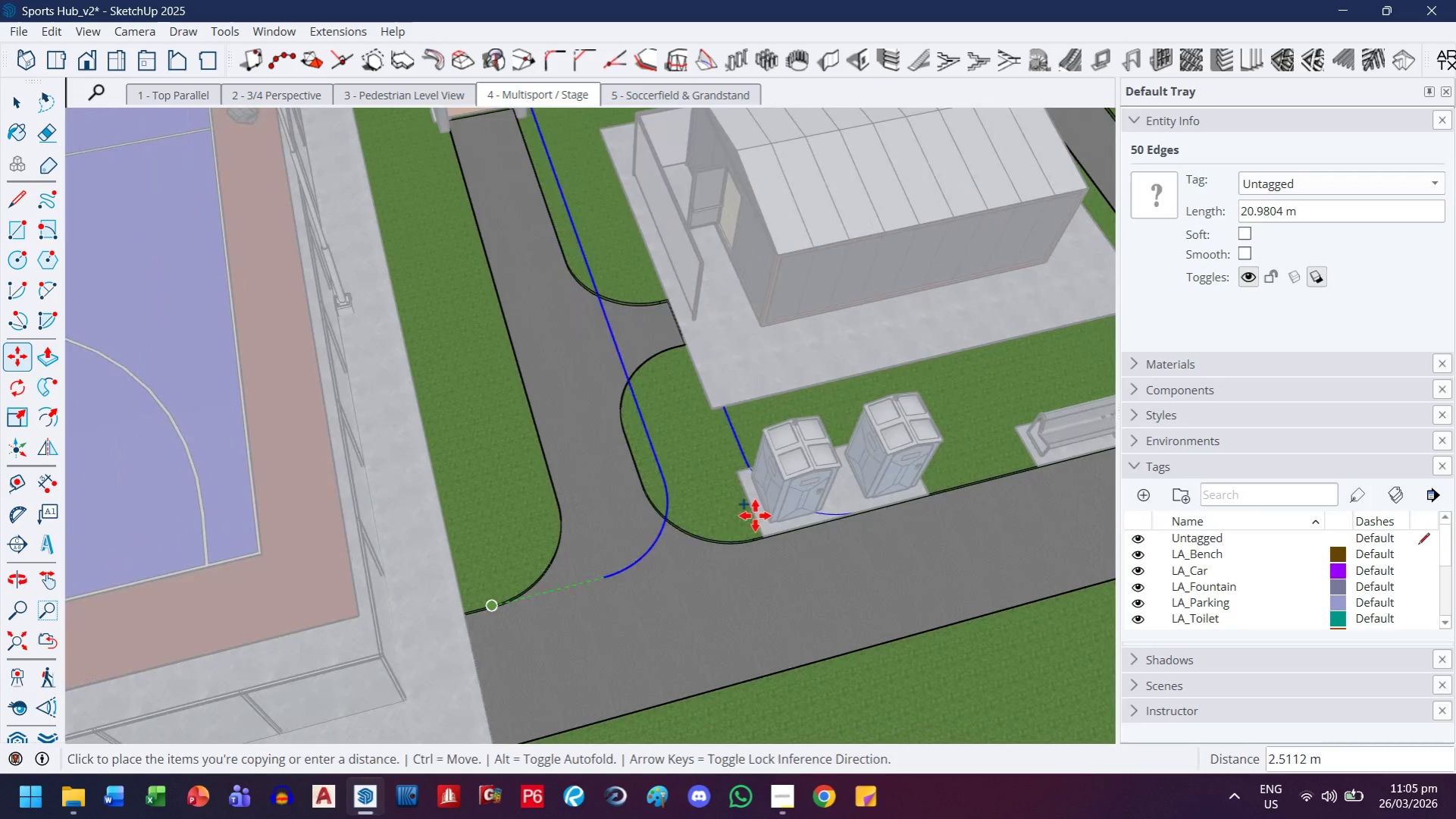 
left_click_drag(start_coordinate=[516, 431], to_coordinate=[0, 563])
 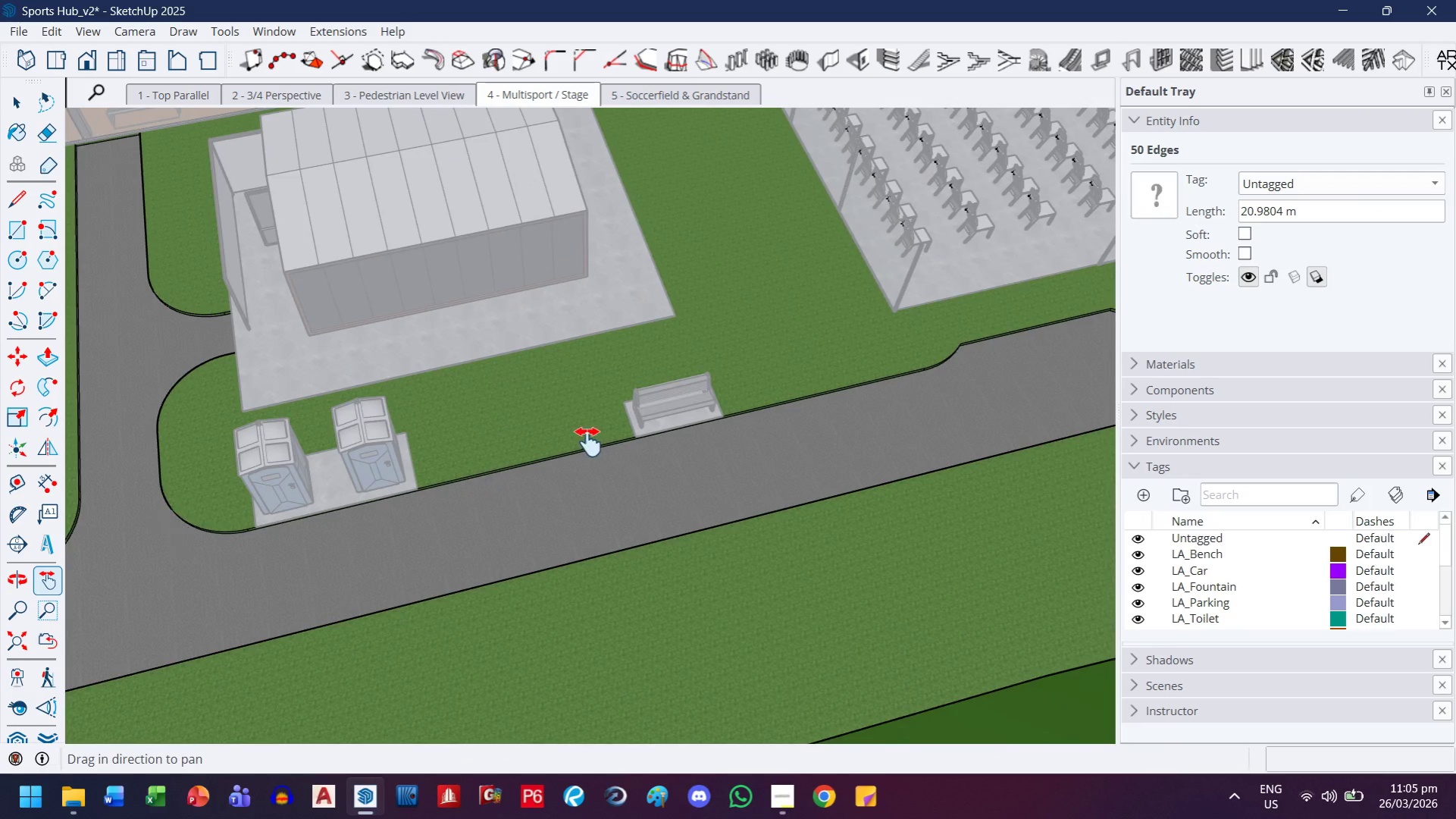 
left_click_drag(start_coordinate=[594, 441], to_coordinate=[58, 519])
 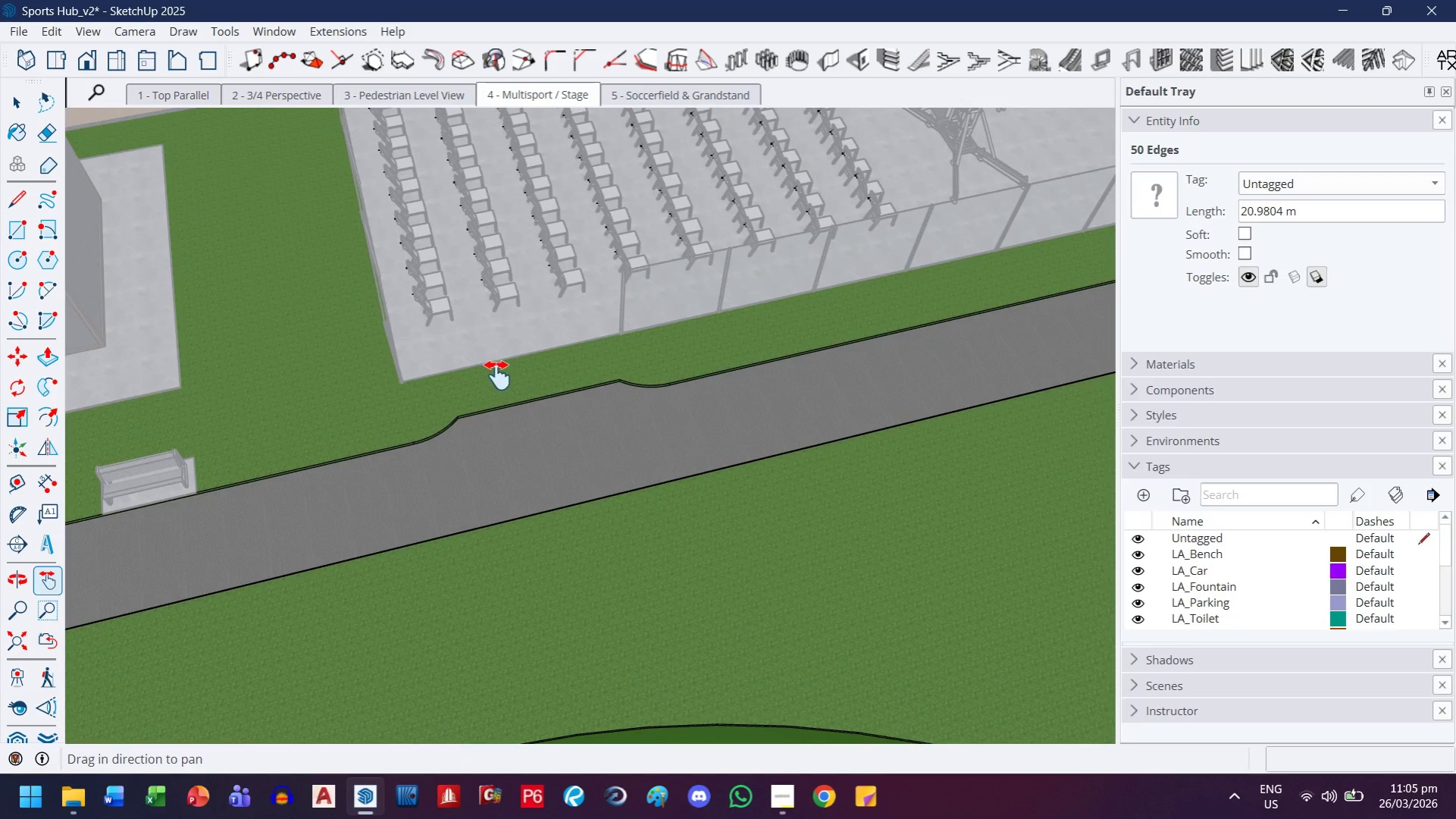 
scroll: coordinate [401, 434], scroll_direction: up, amount: 14.0
 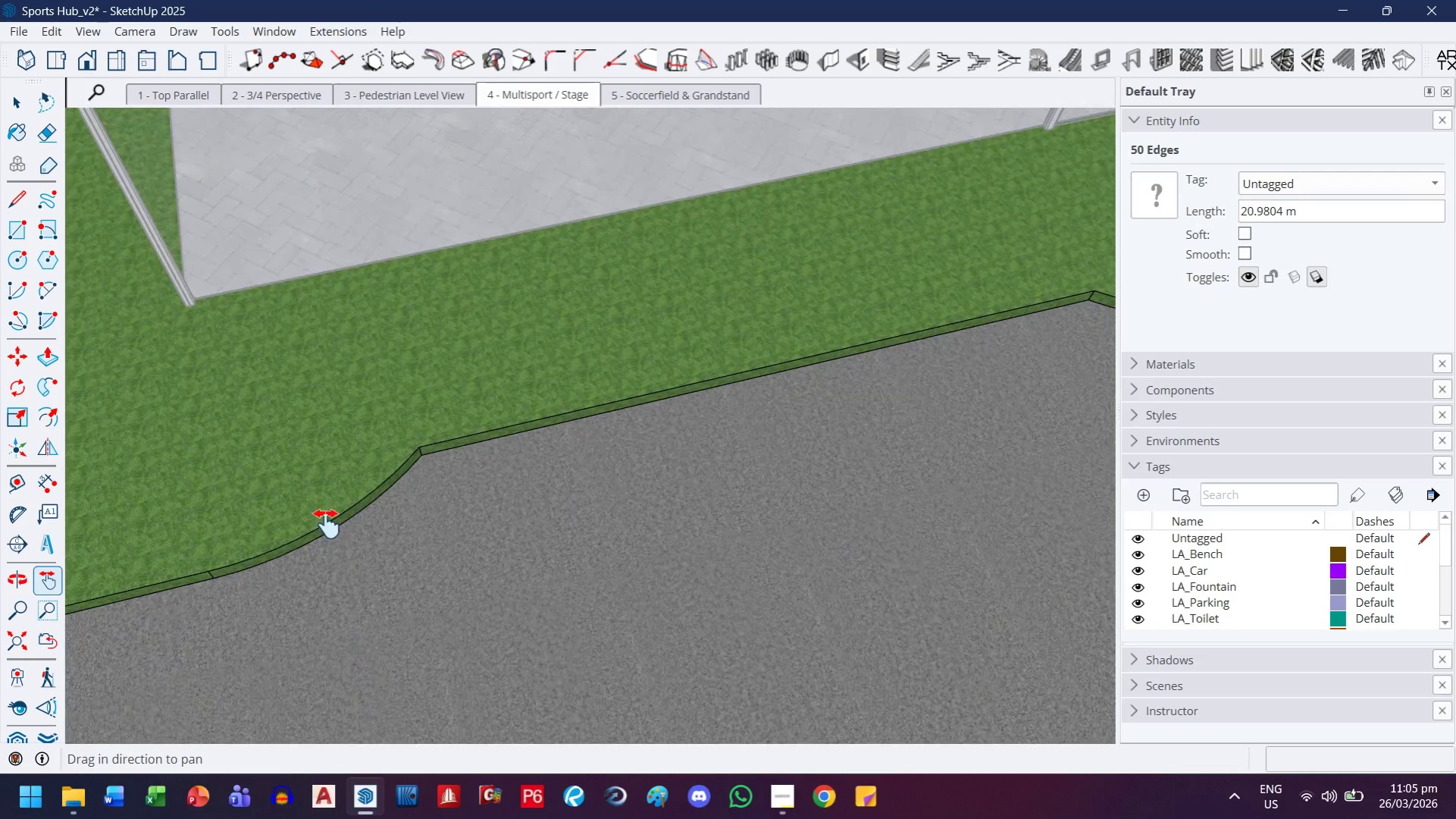 
key(Escape)
 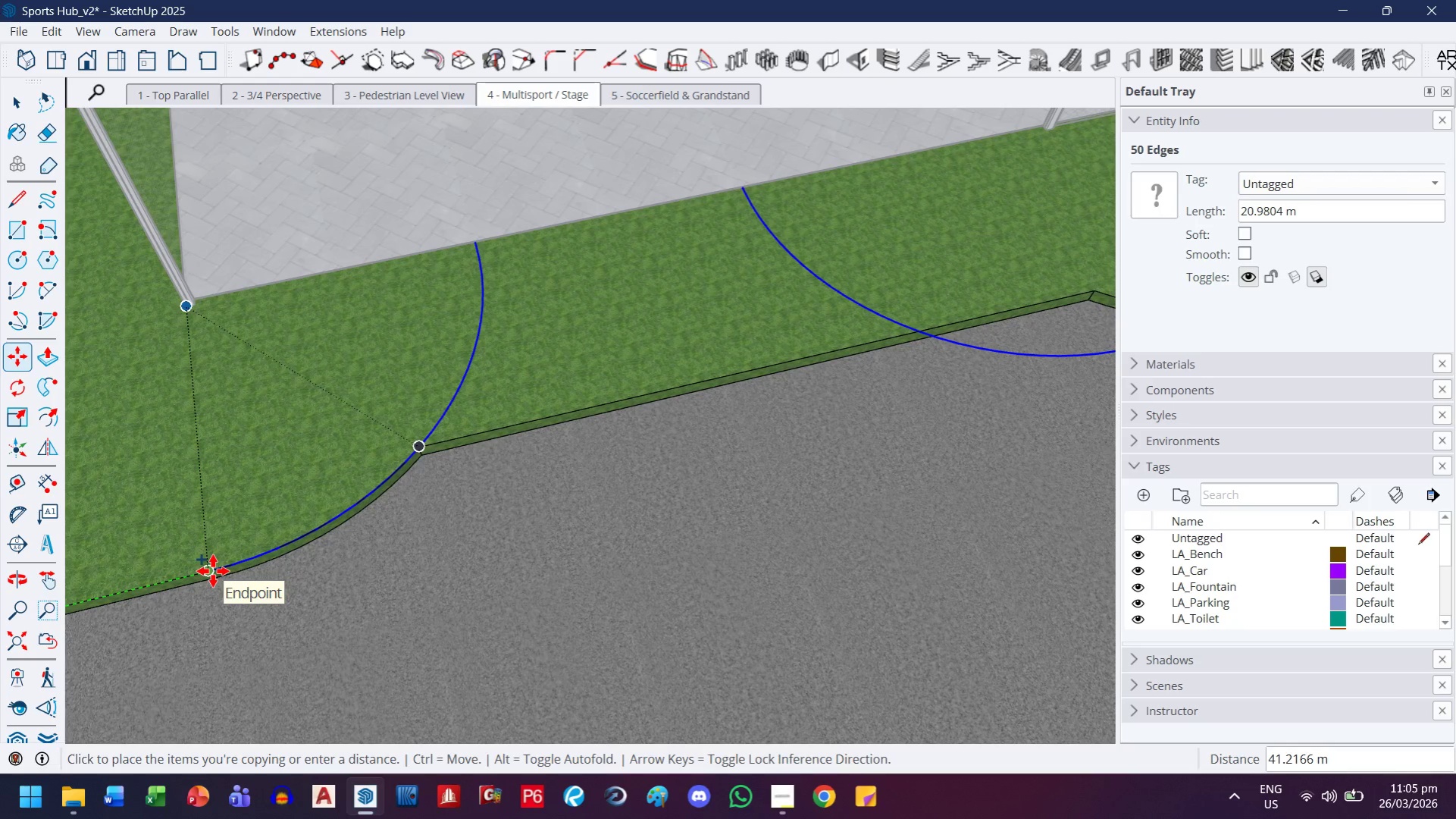 
left_click([213, 571])
 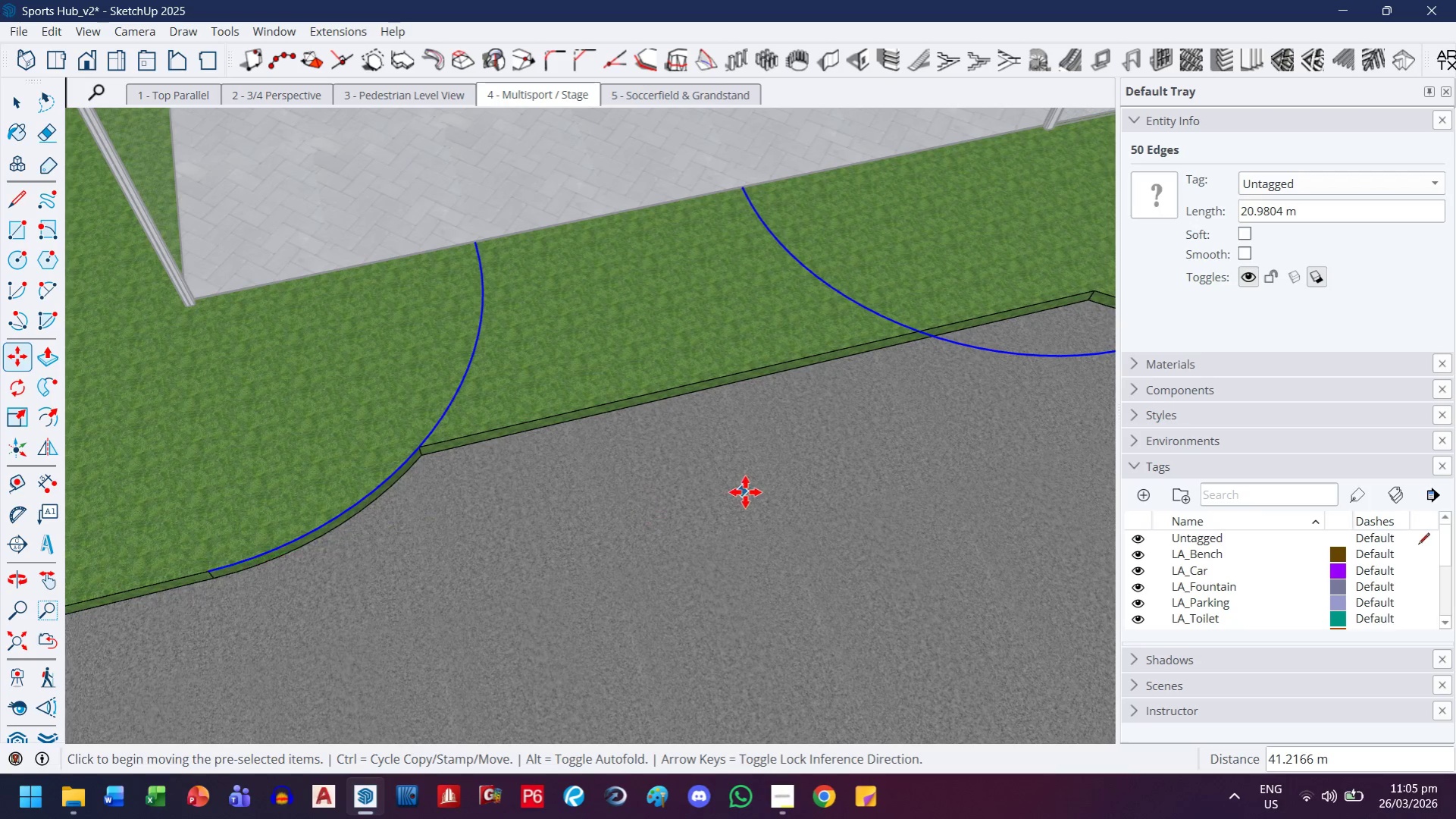 
scroll: coordinate [744, 491], scroll_direction: down, amount: 4.0
 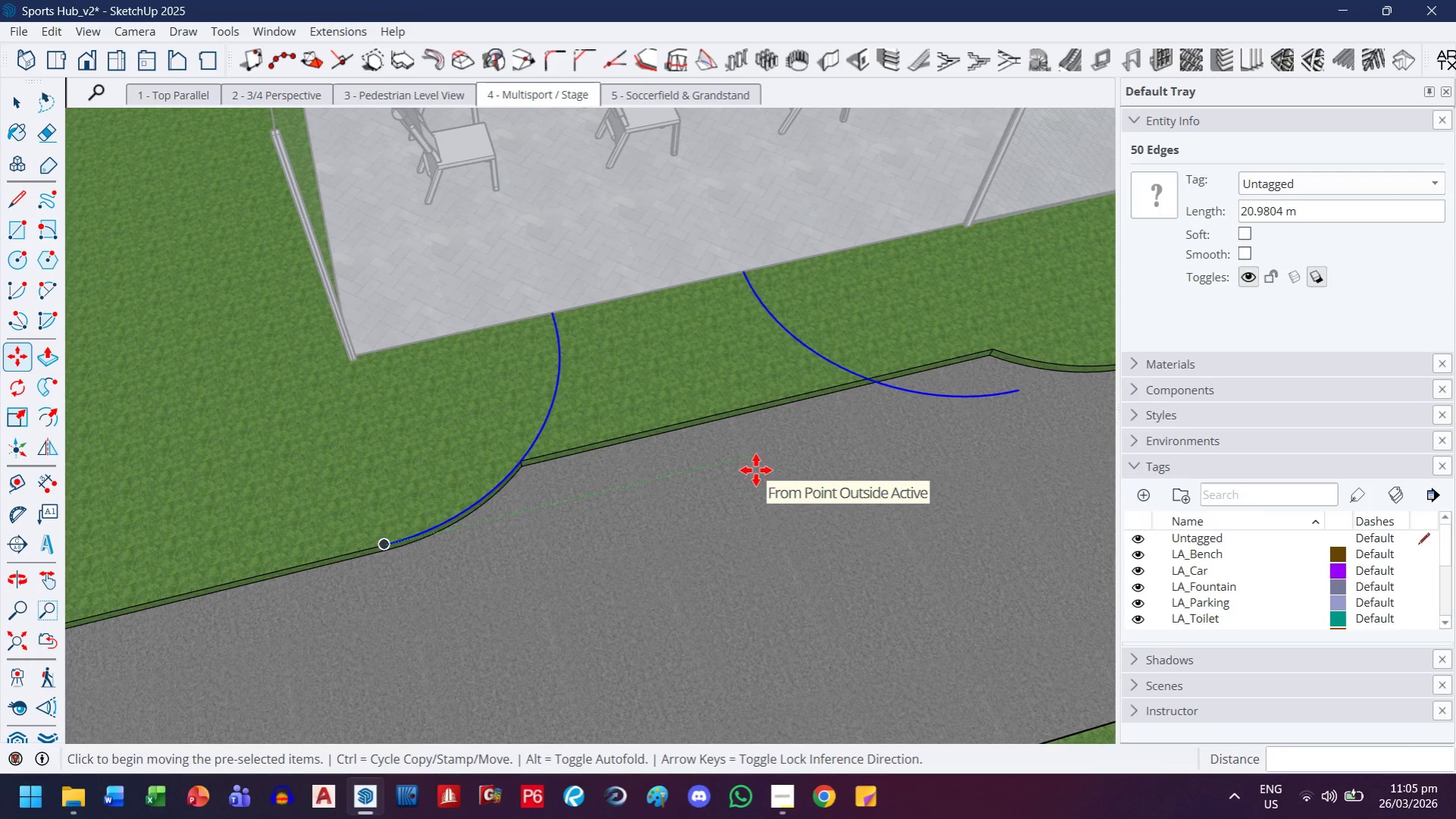 
key(H)
 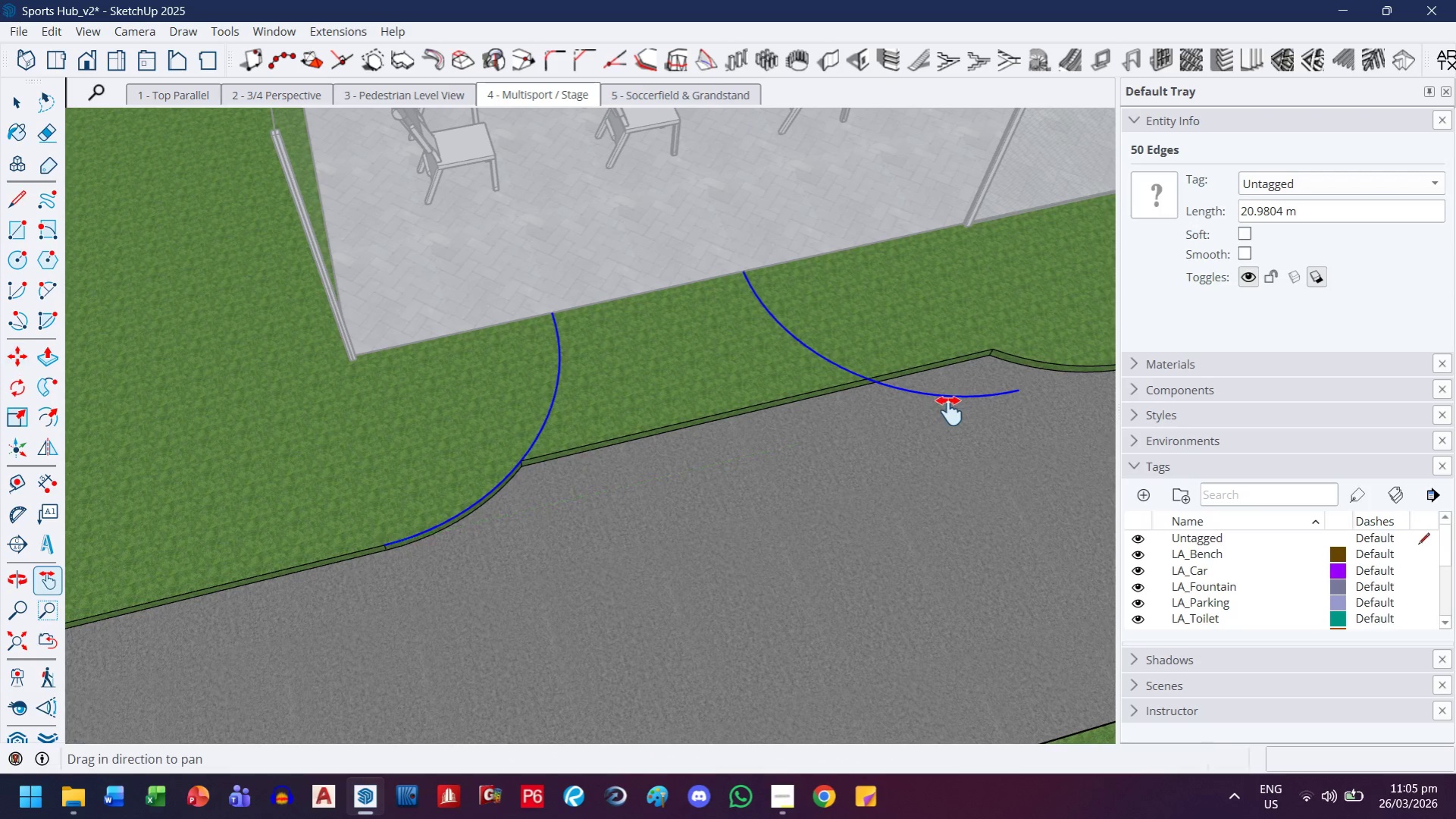 
left_click_drag(start_coordinate=[949, 411], to_coordinate=[430, 514])
 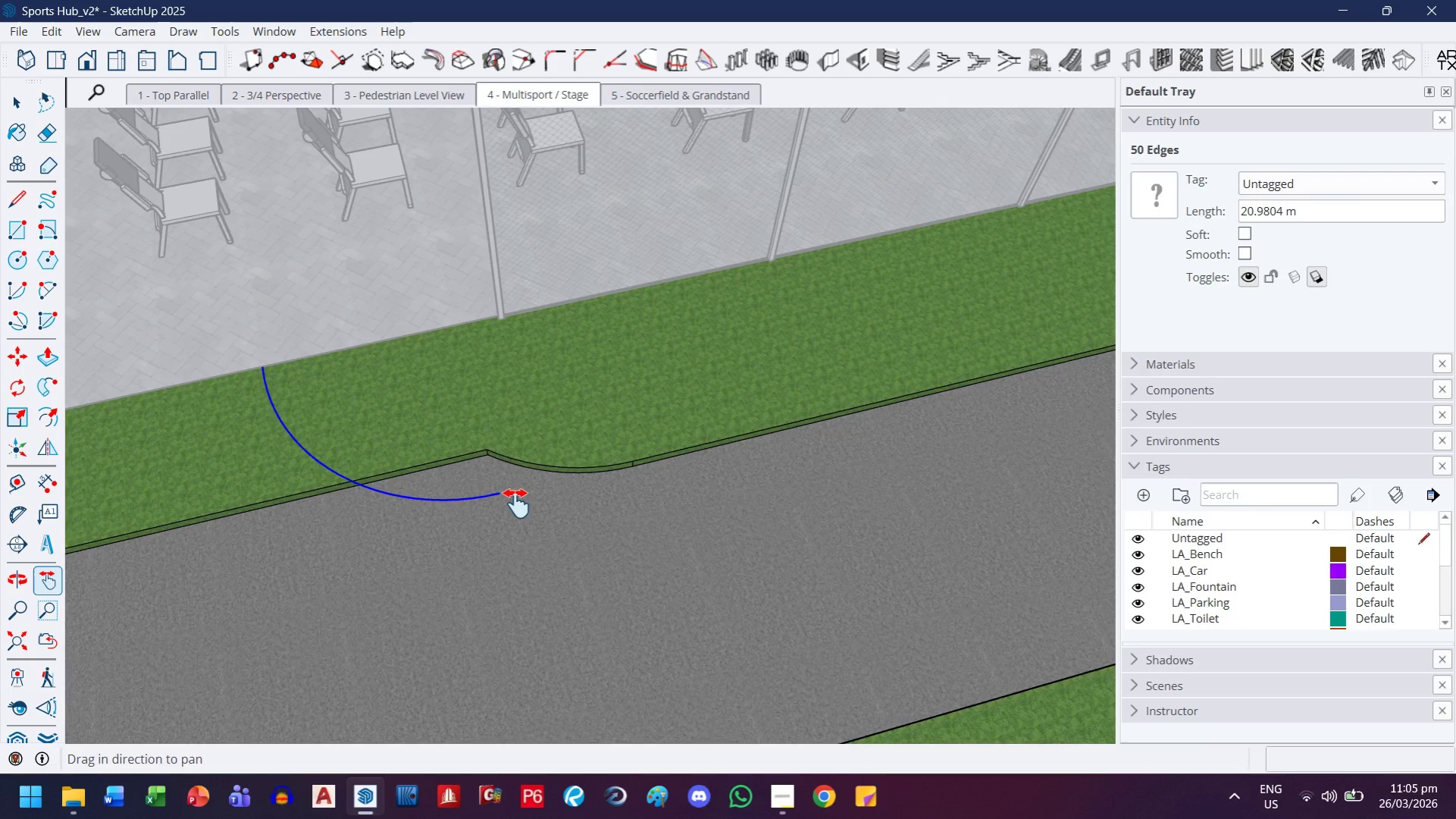 
scroll: coordinate [517, 504], scroll_direction: up, amount: 1.0
 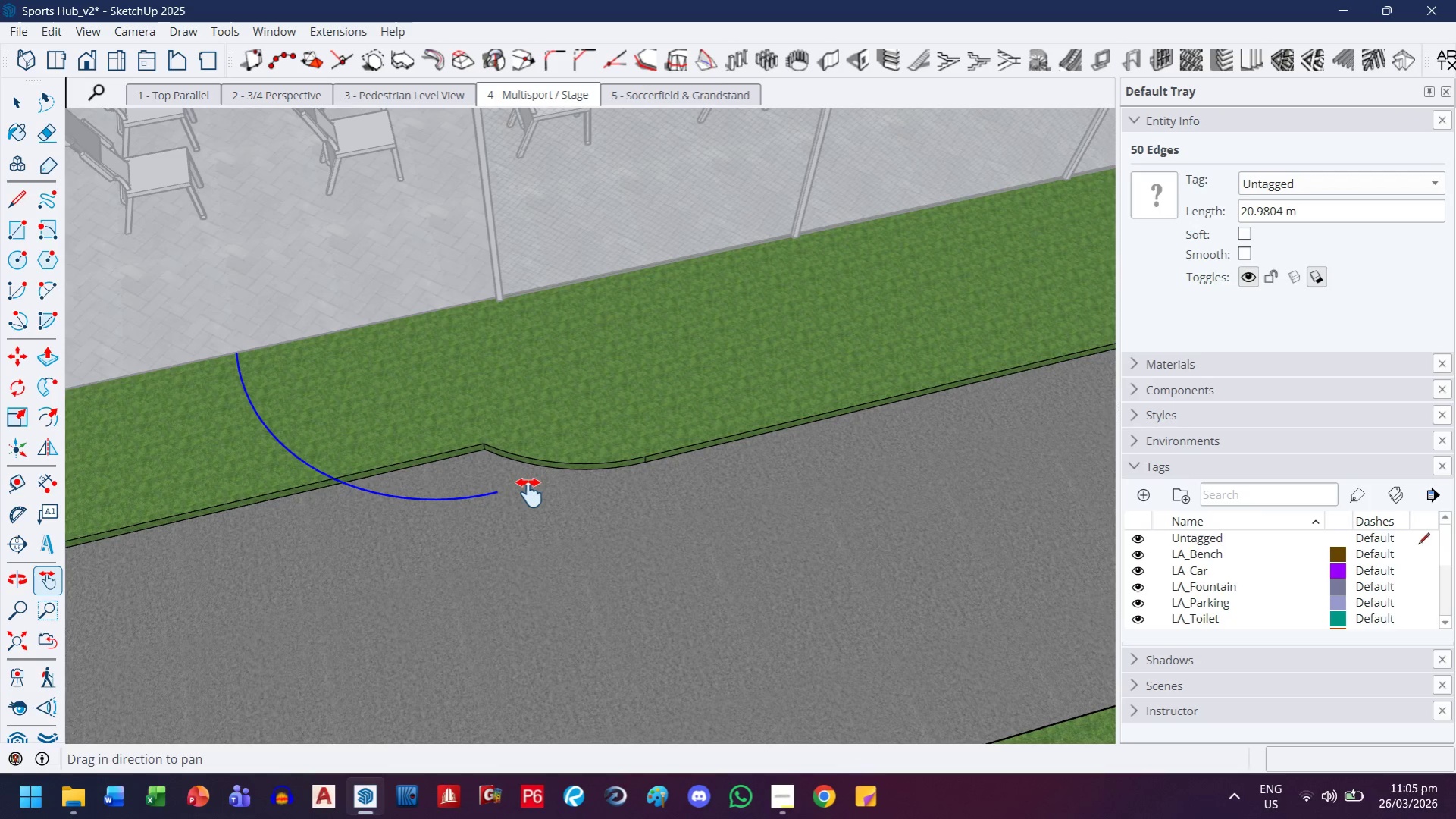 
key(L)
 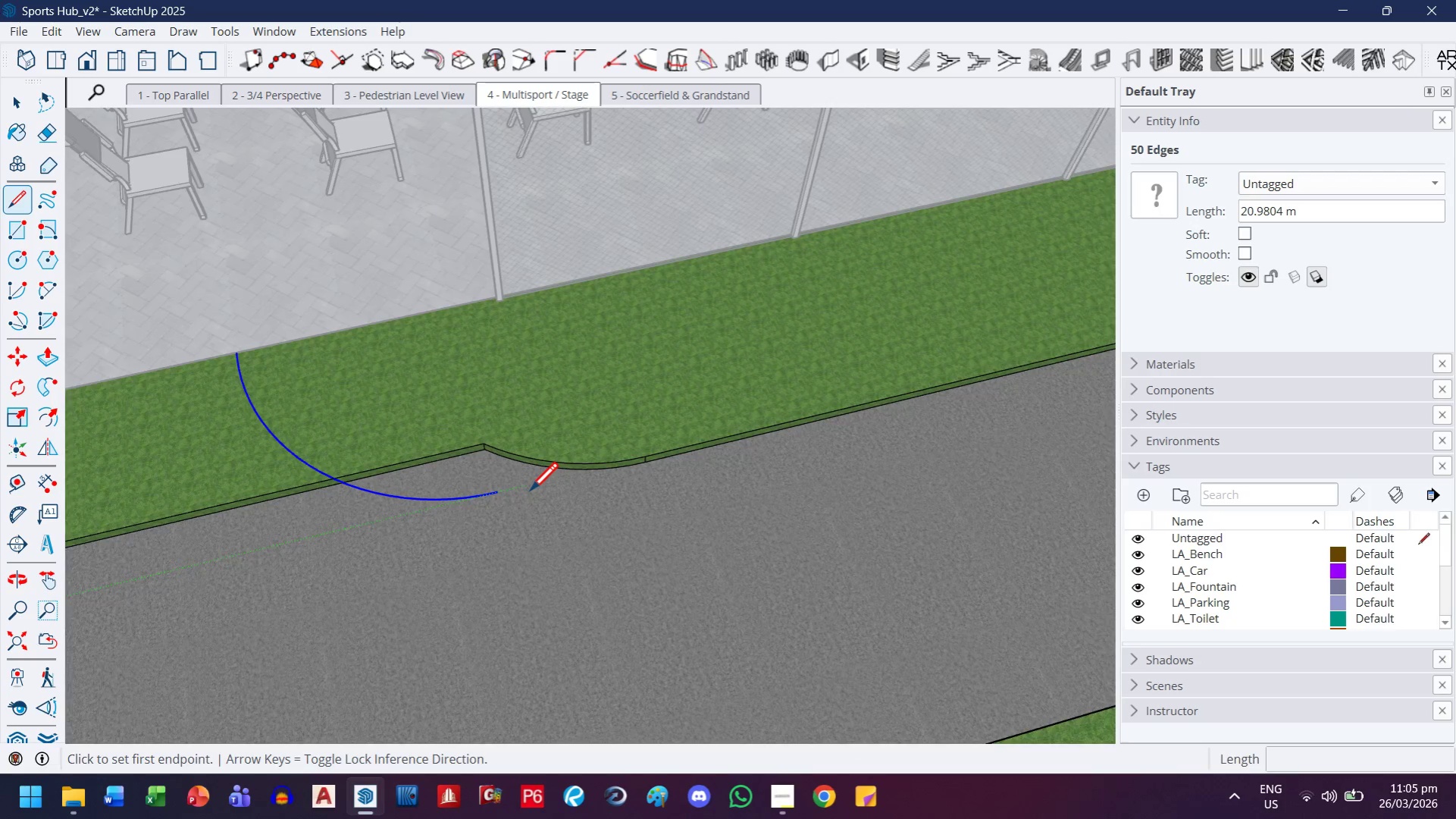 
scroll: coordinate [529, 493], scroll_direction: up, amount: 4.0
 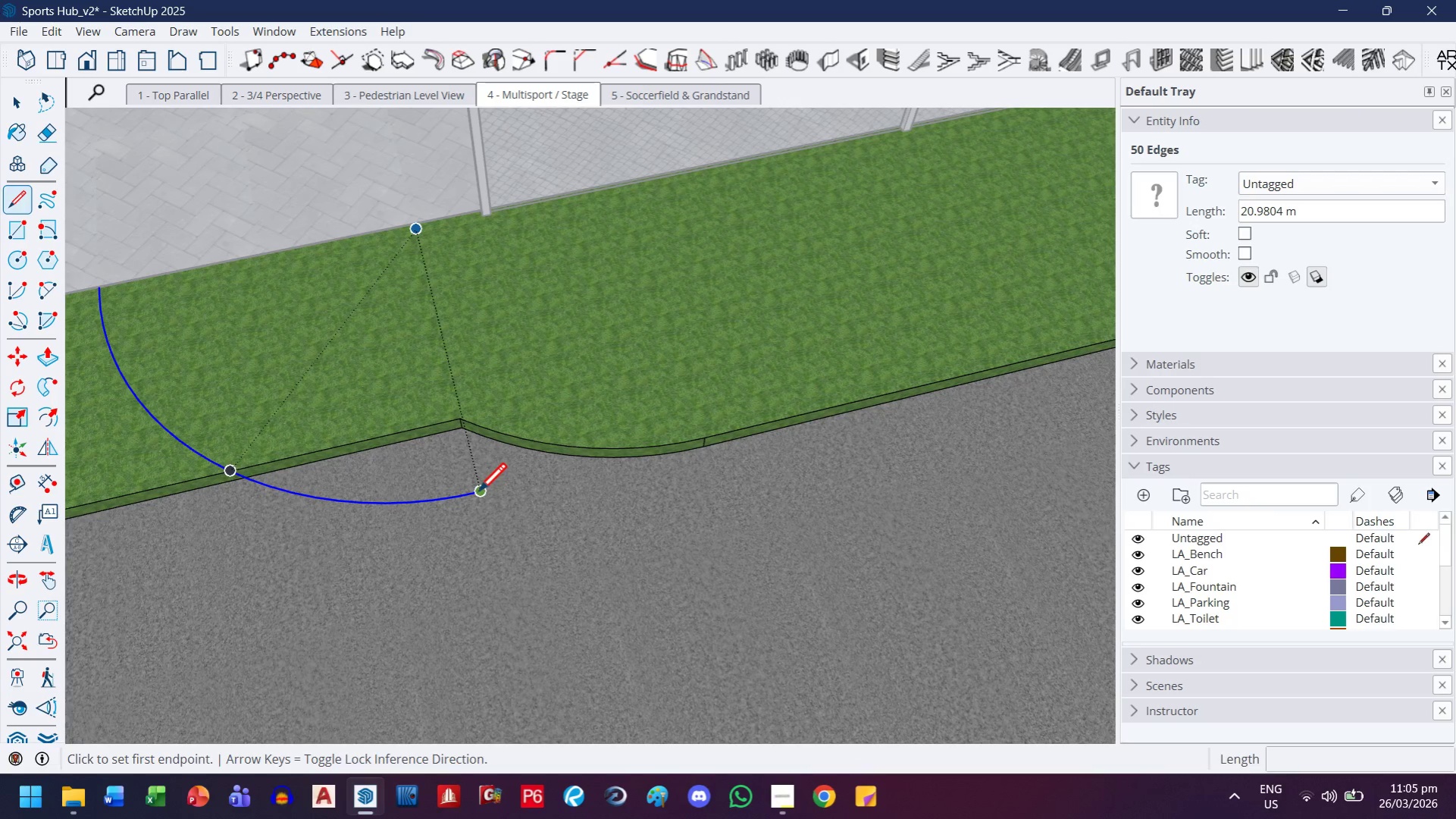 
left_click([478, 494])
 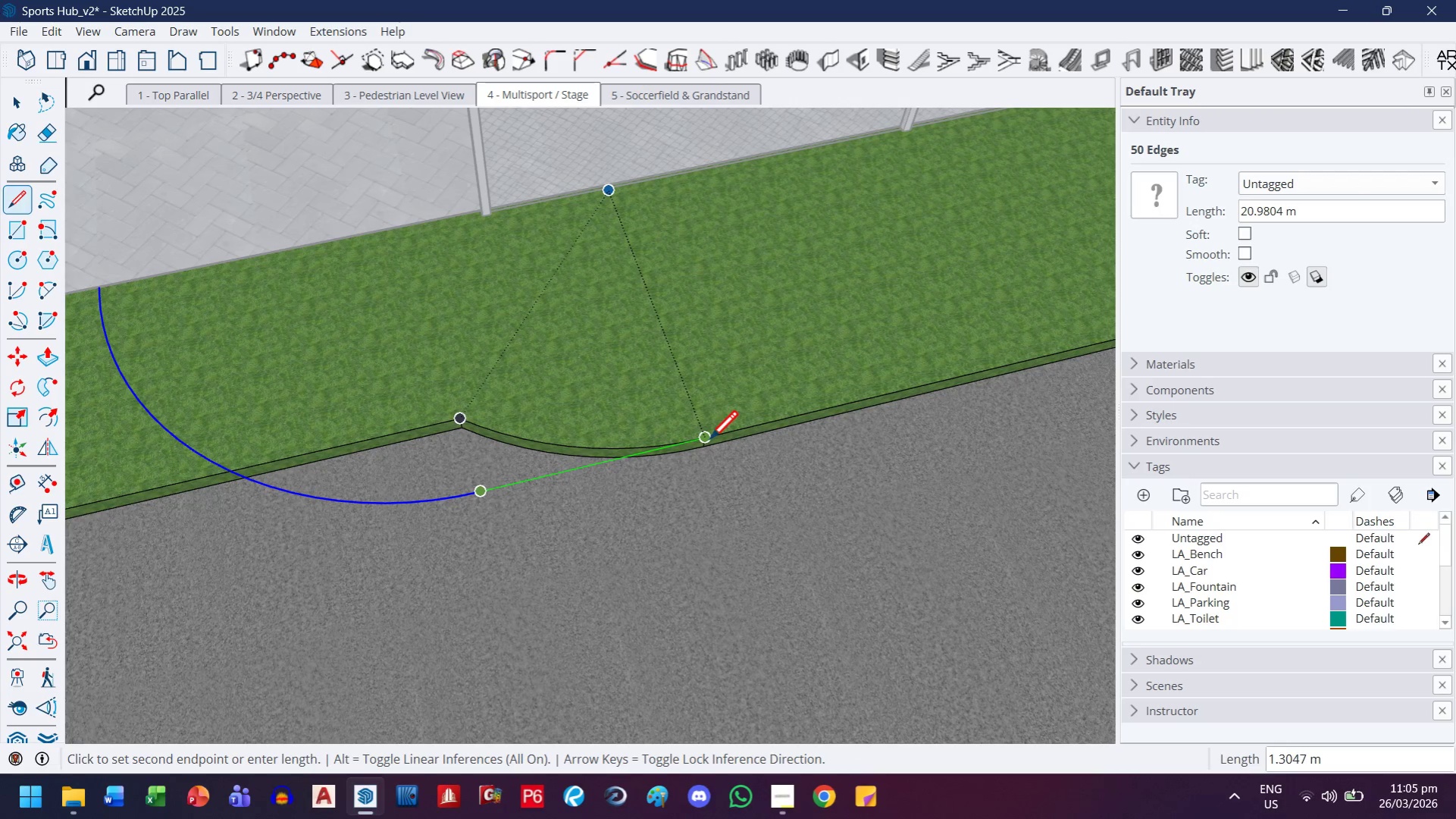 
left_click([709, 441])
 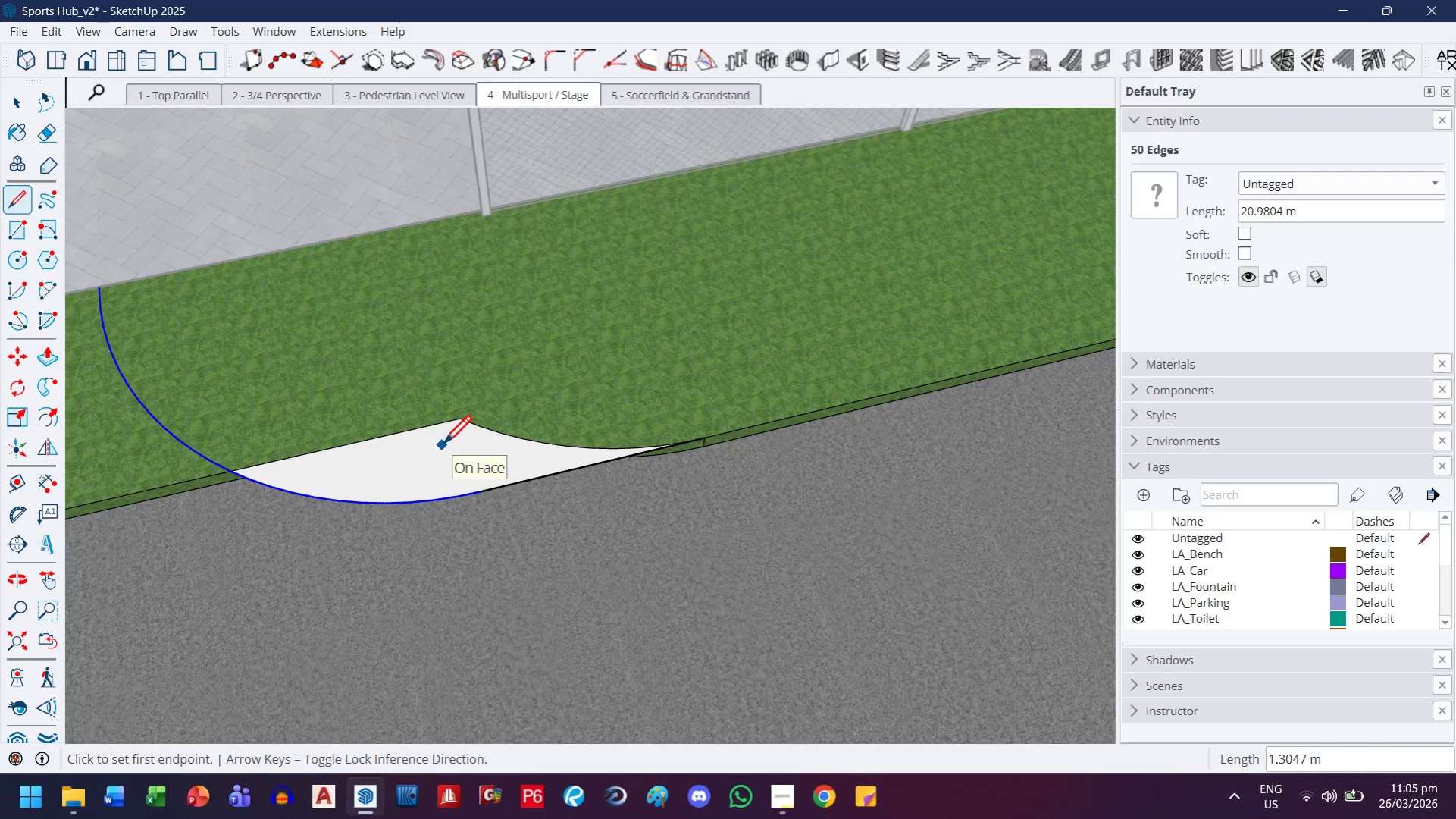 
key(E)
 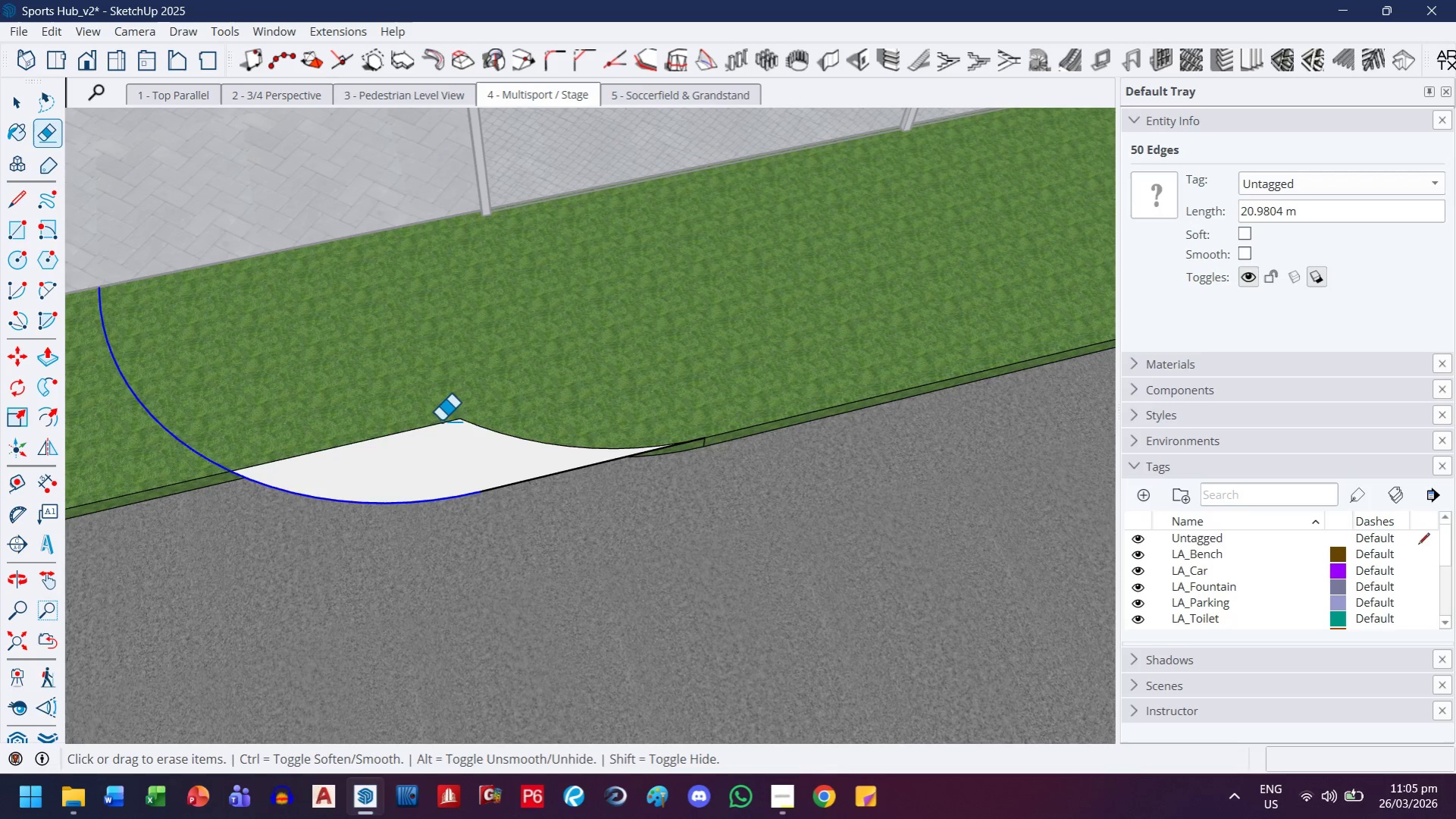 
left_click_drag(start_coordinate=[441, 420], to_coordinate=[438, 433])
 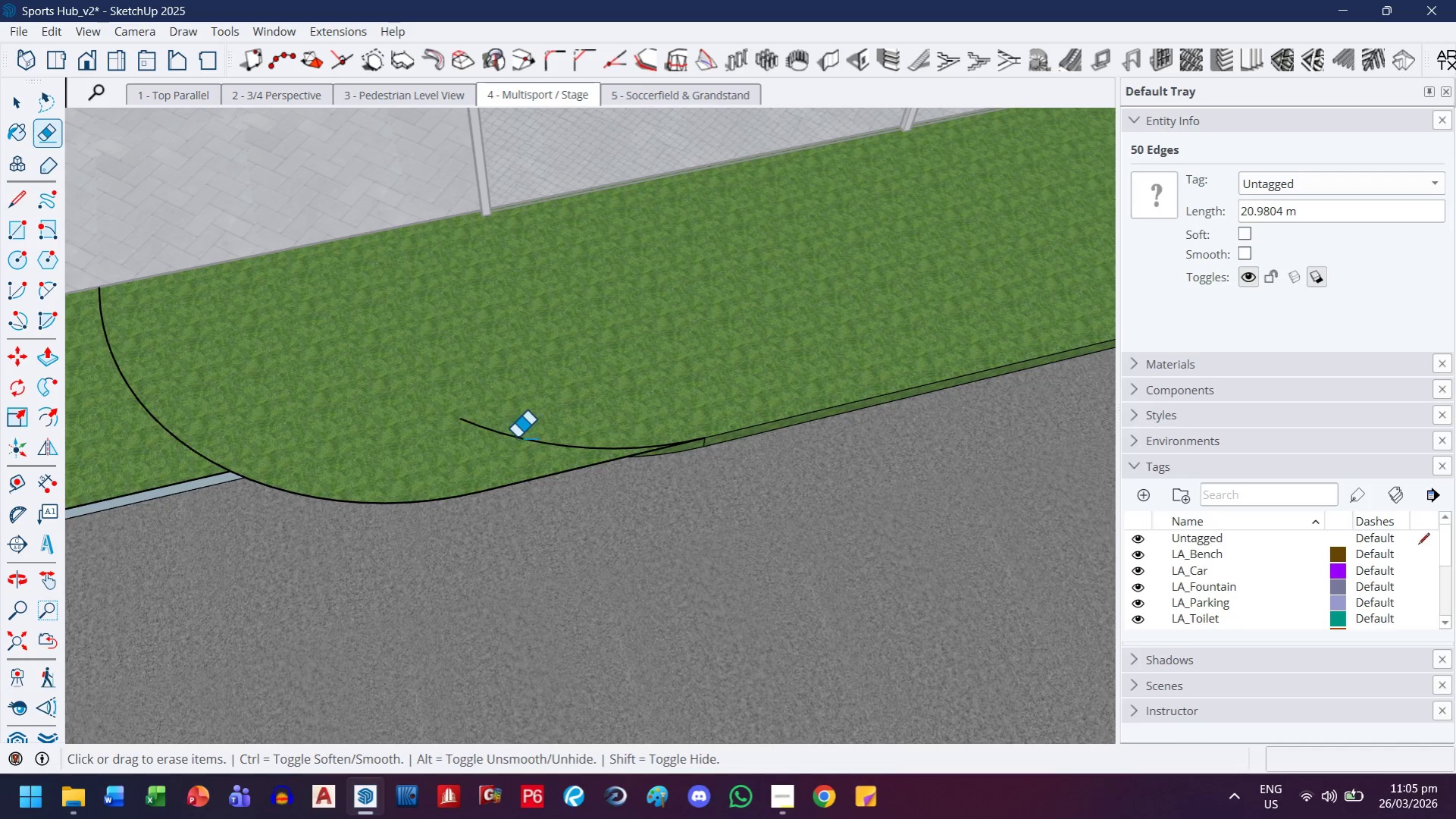 
left_click_drag(start_coordinate=[520, 432], to_coordinate=[509, 441])
 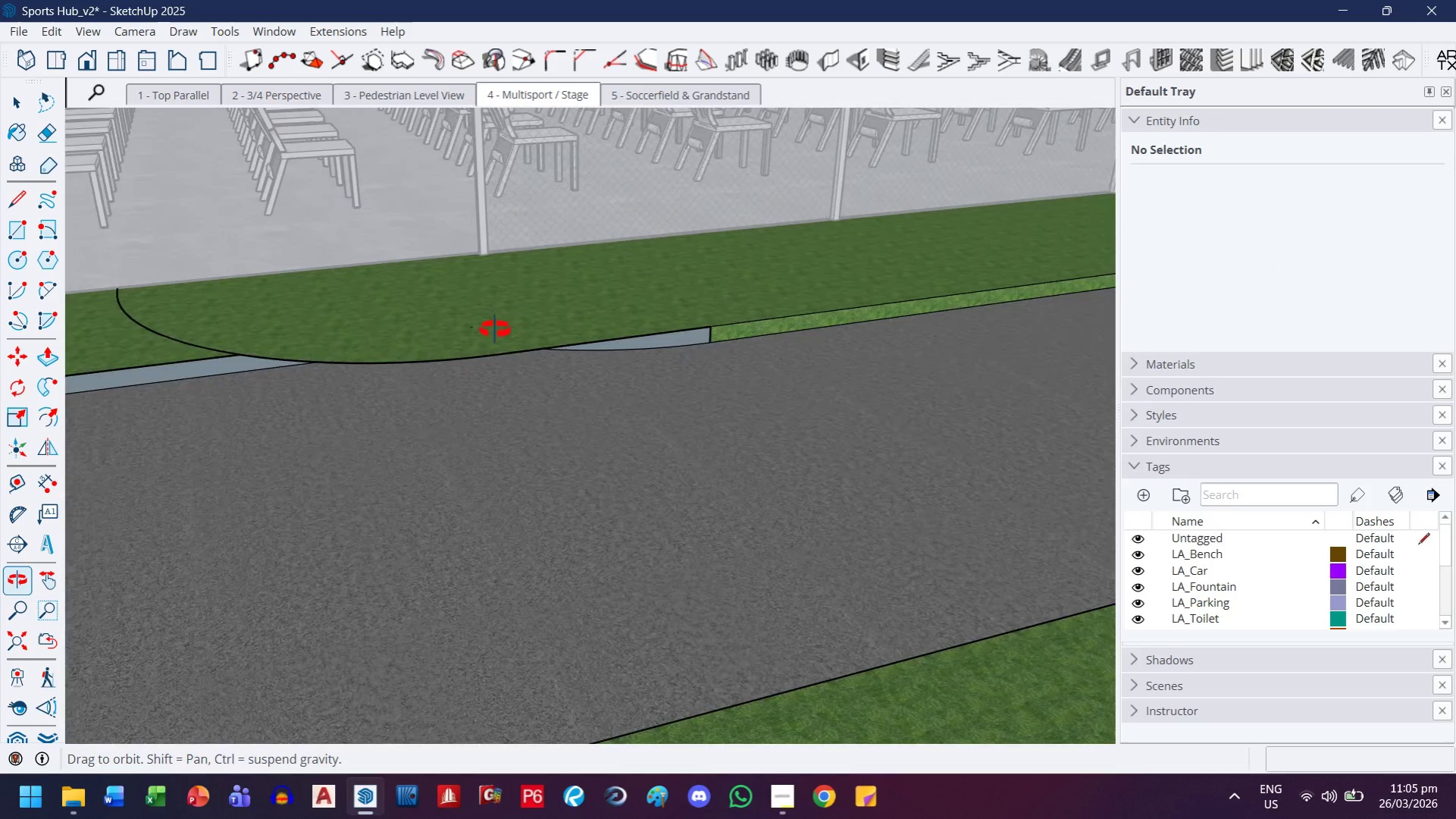 
key(Control+ControlLeft)
 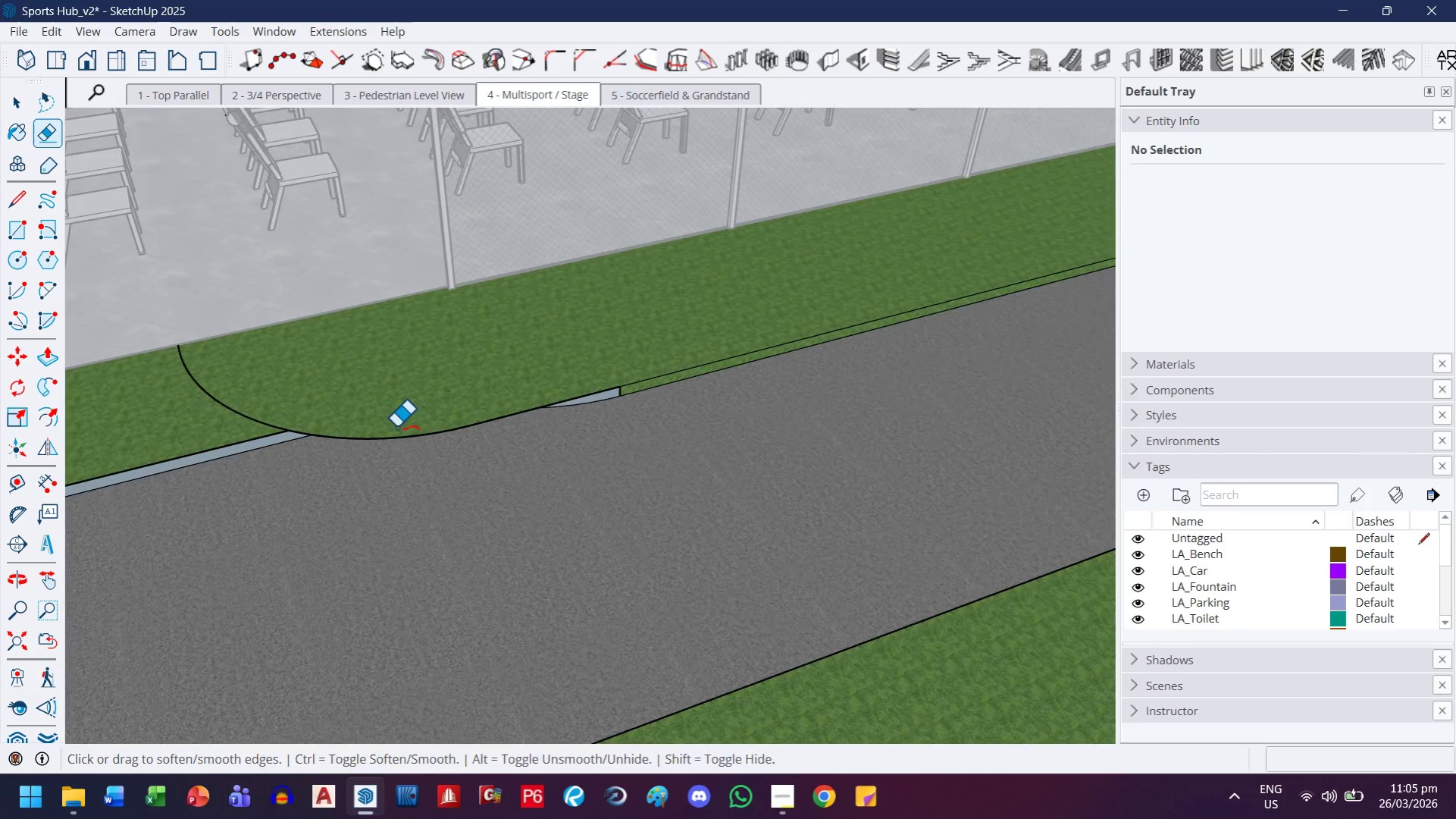 
scroll: coordinate [401, 410], scroll_direction: down, amount: 4.0
 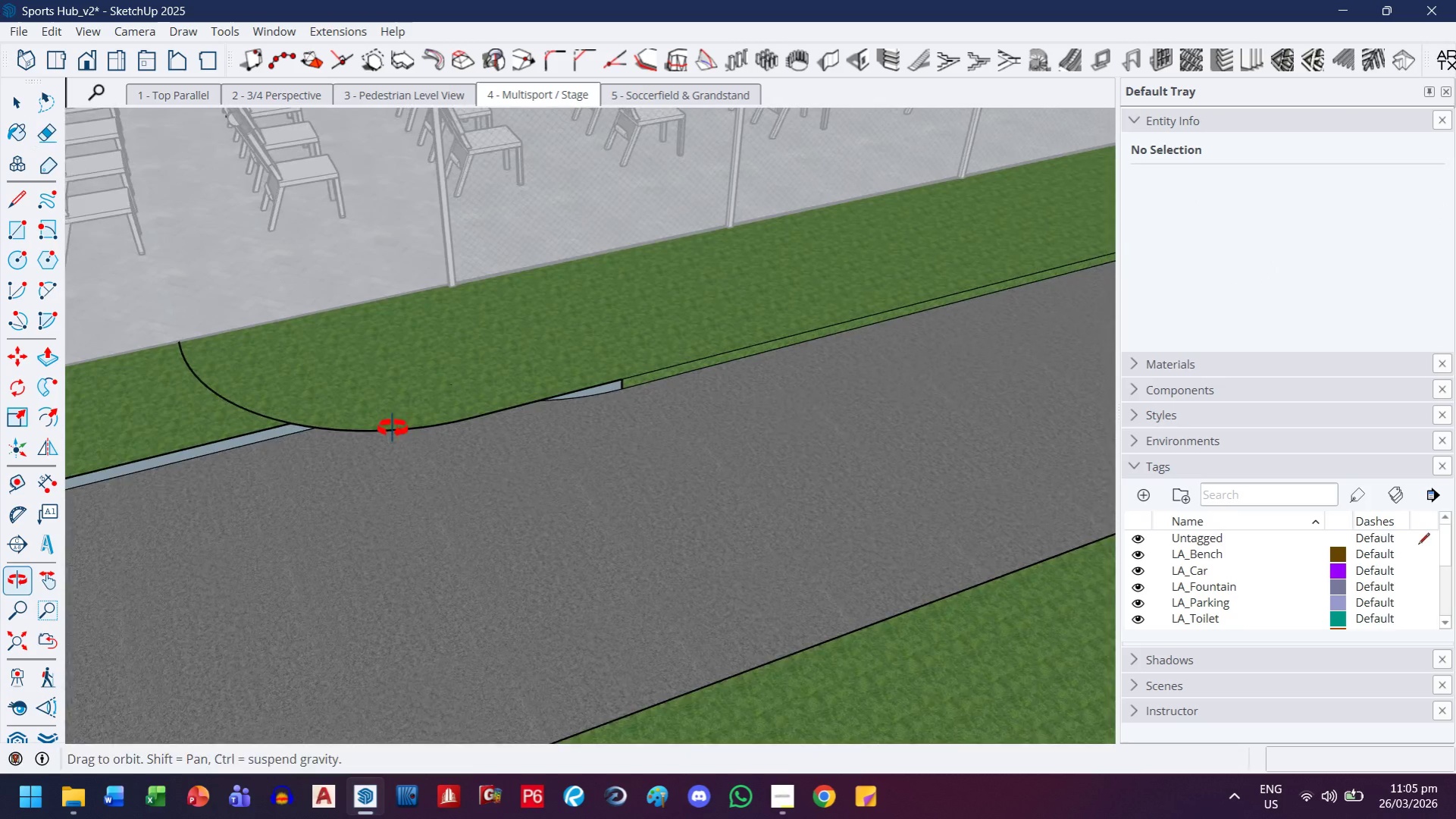 
key(Control+Z)
 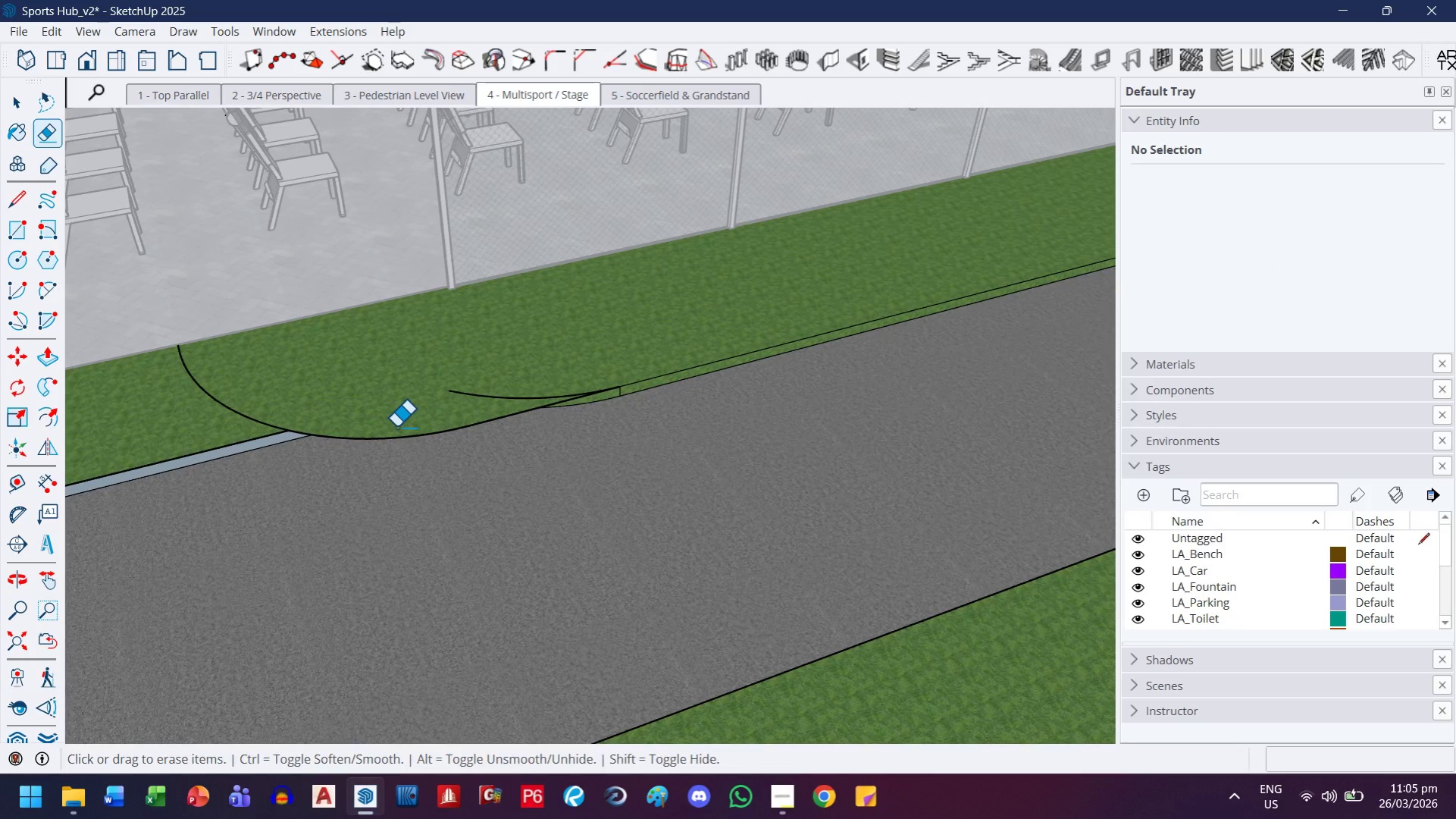 
key(Control+ControlLeft)
 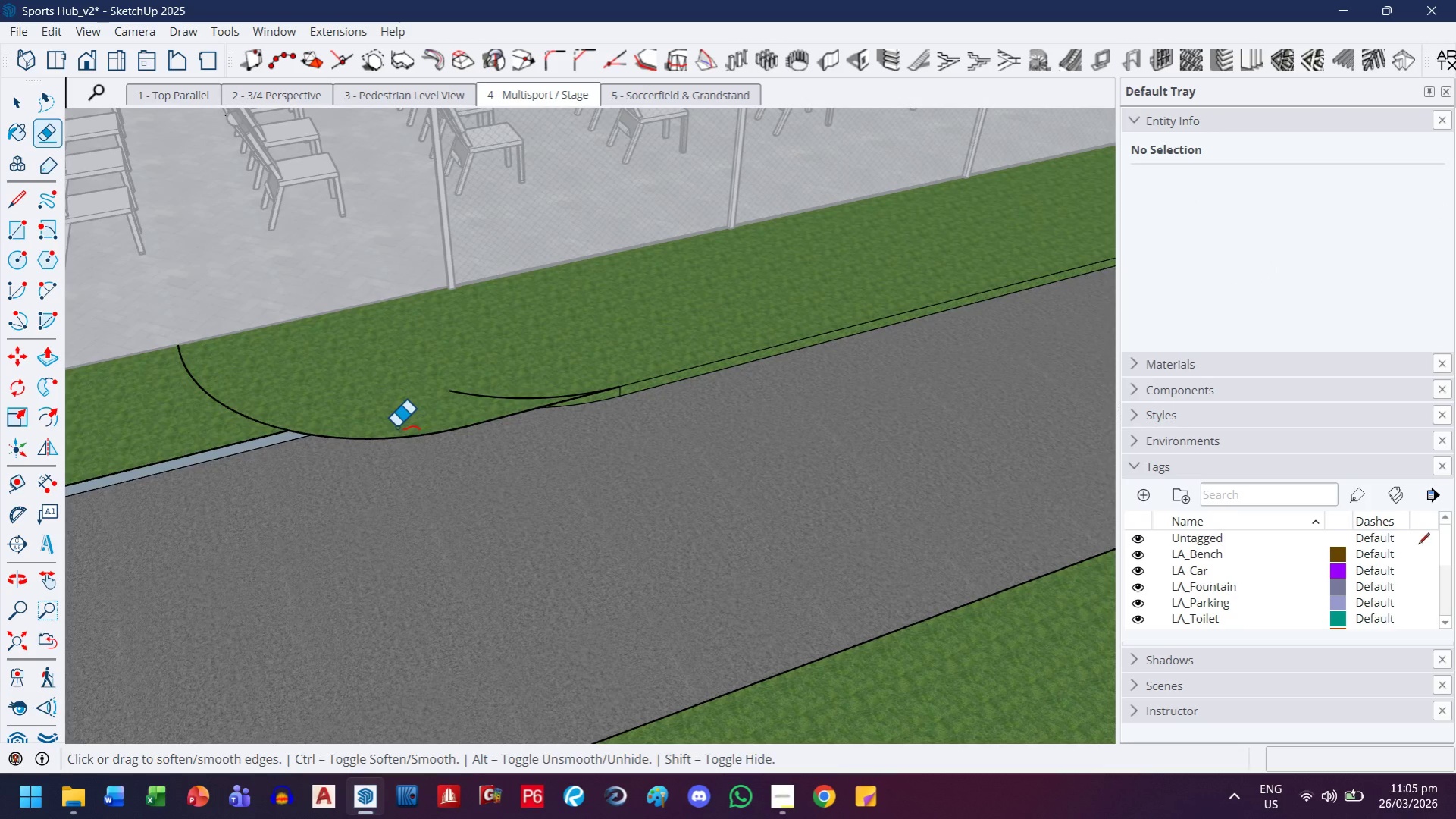 
key(Control+Z)
 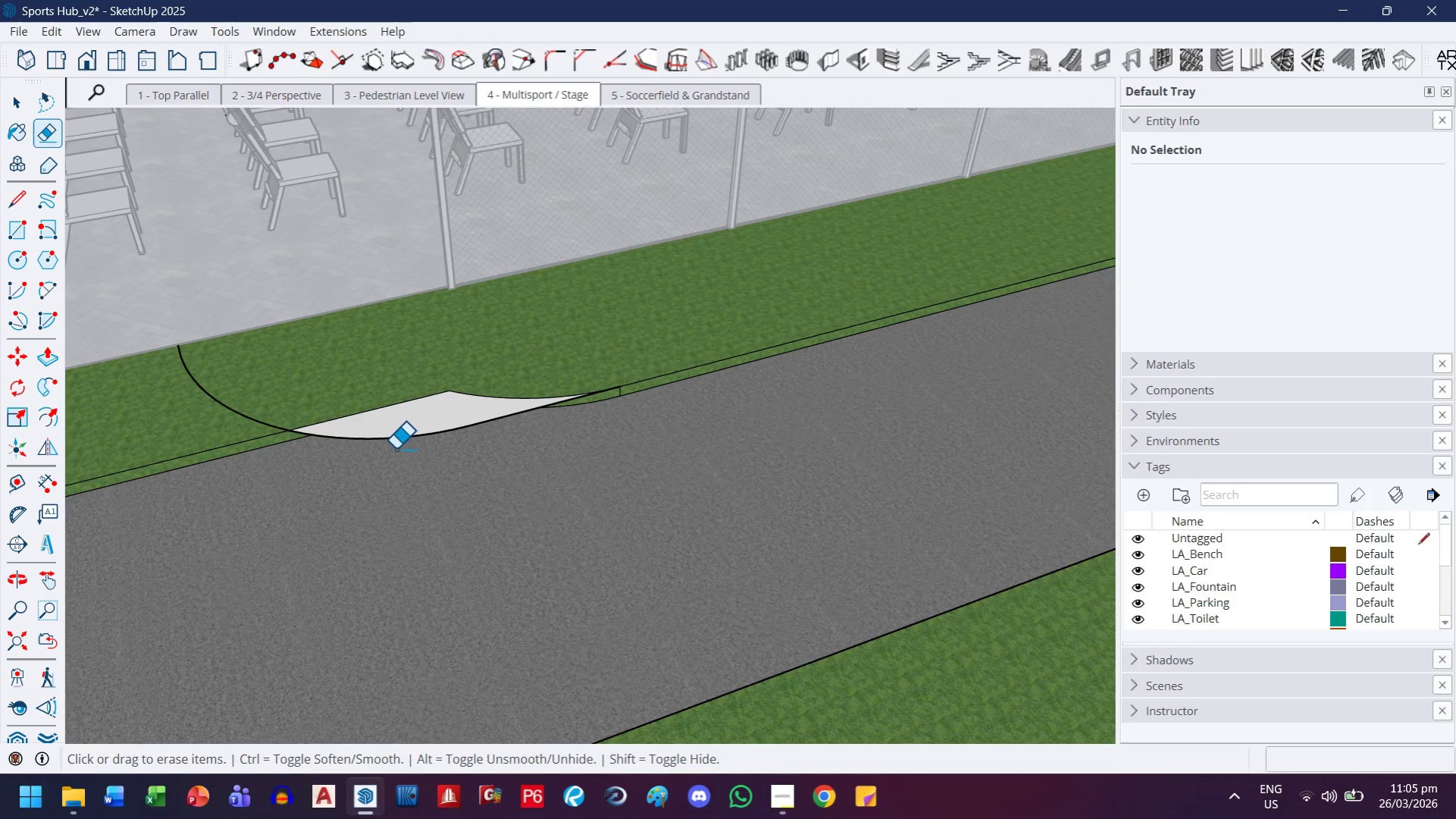 
scroll: coordinate [399, 441], scroll_direction: down, amount: 2.0
 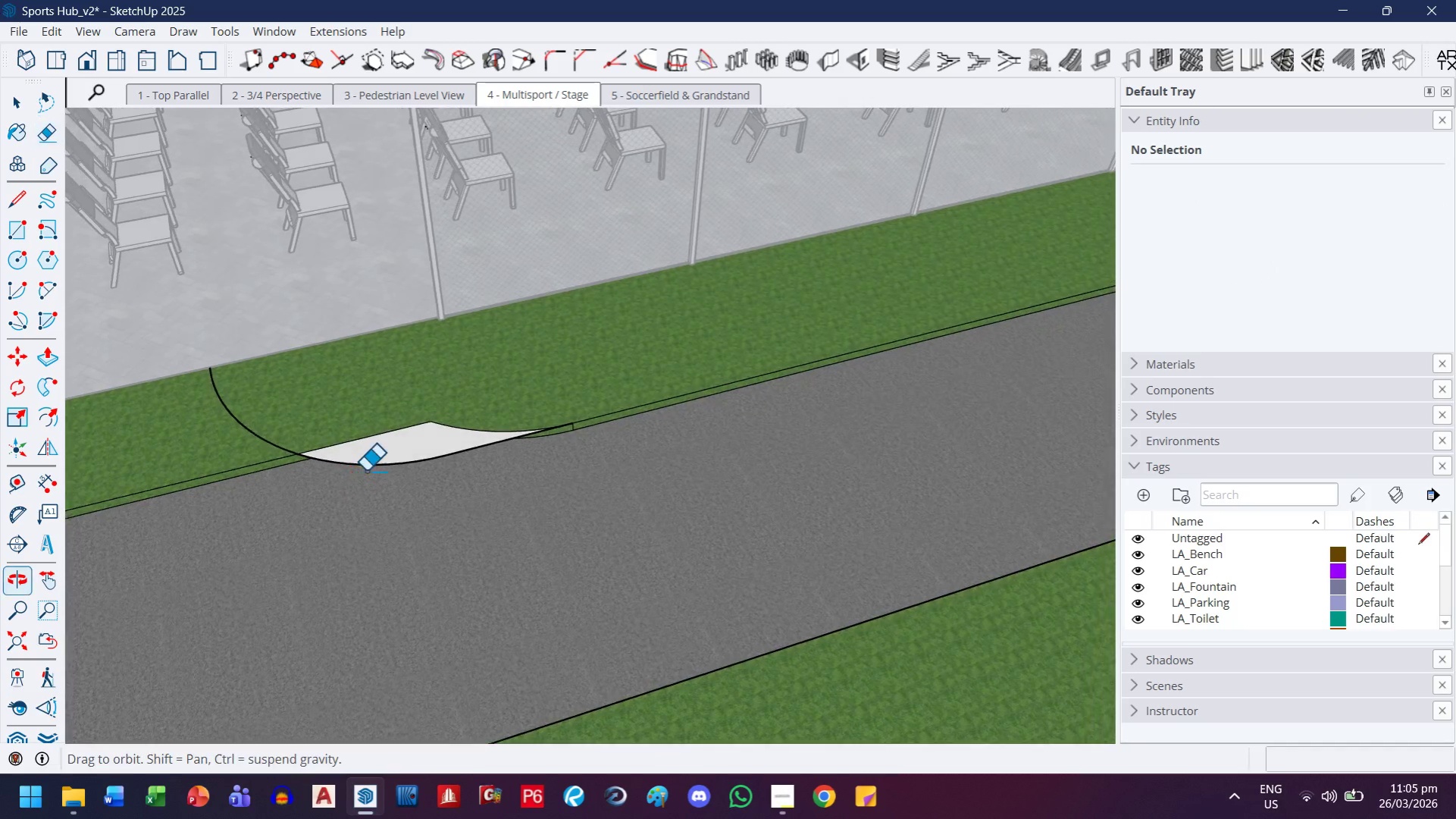 
key(H)
 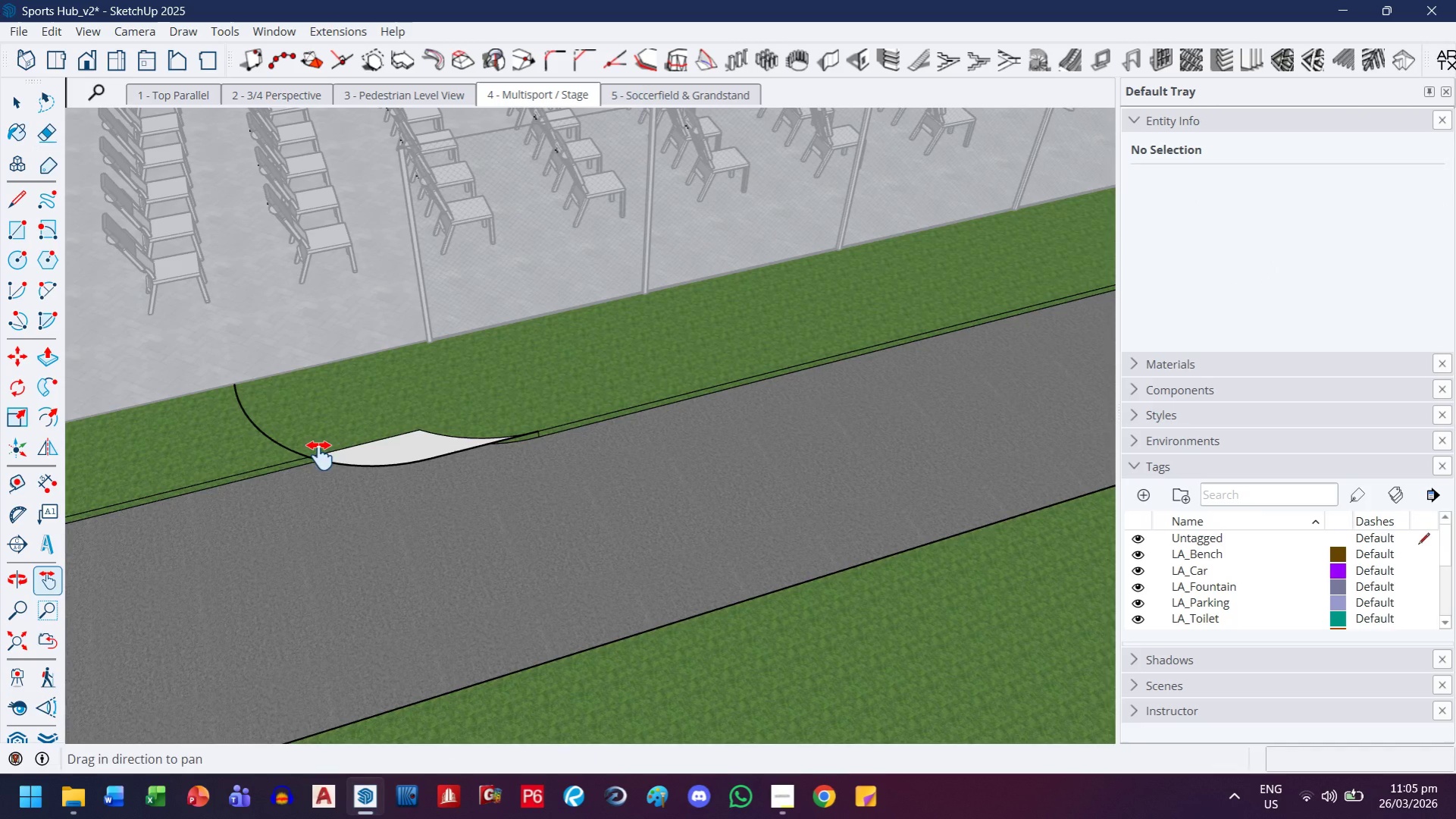 
left_click_drag(start_coordinate=[320, 457], to_coordinate=[638, 460])
 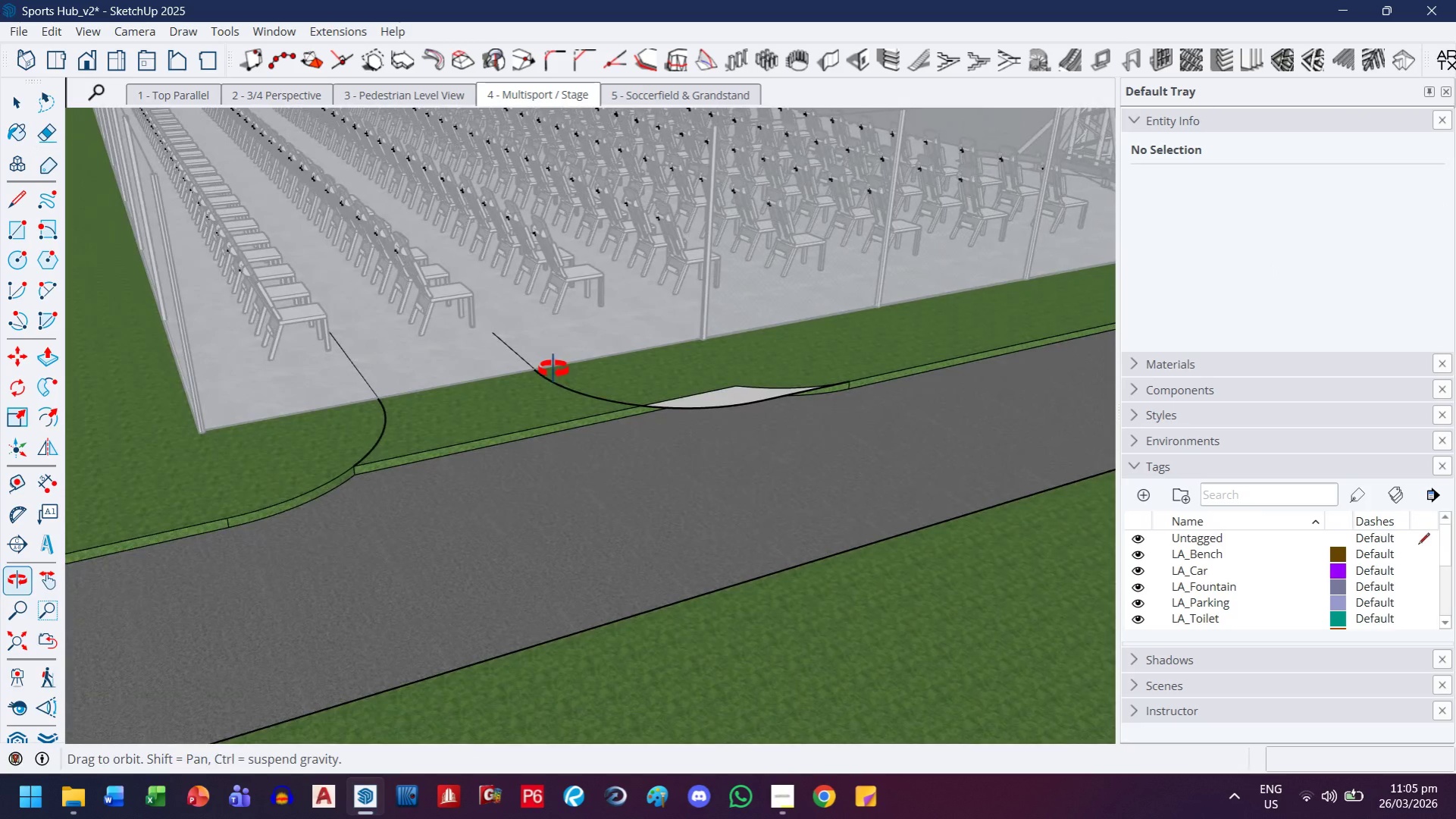 
scroll: coordinate [365, 469], scroll_direction: down, amount: 2.0
 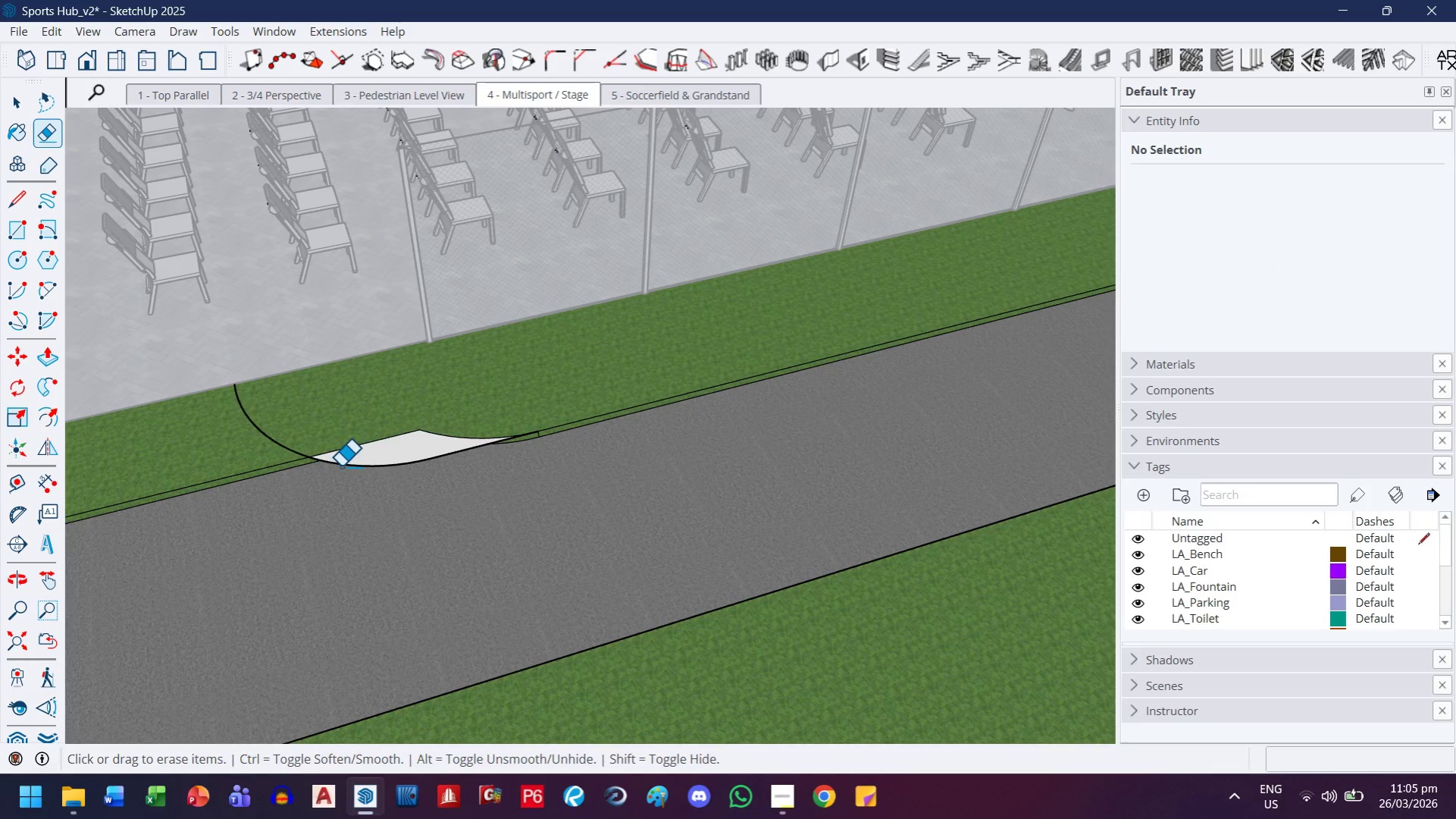 
scroll: coordinate [330, 468], scroll_direction: up, amount: 5.0
 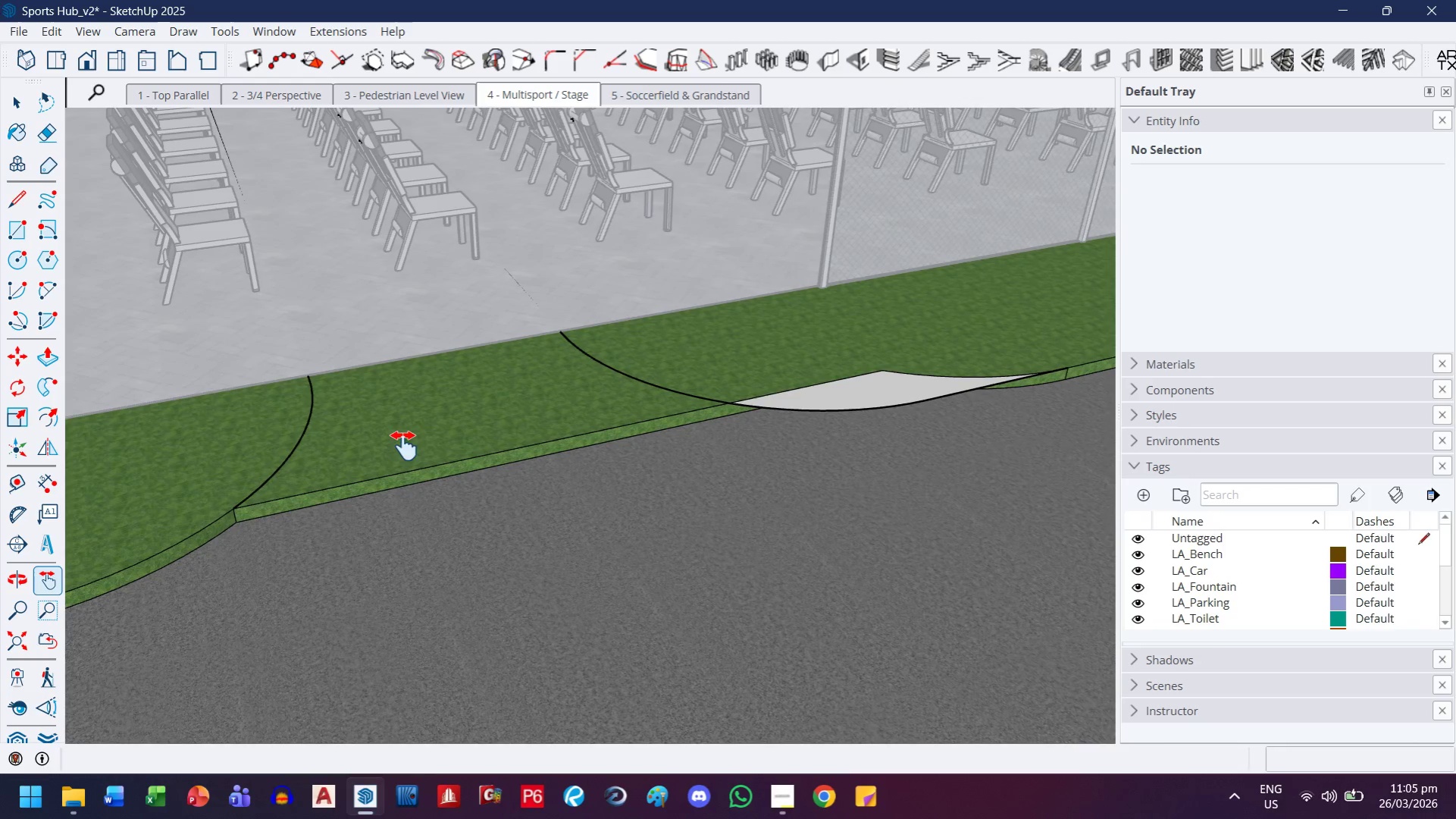 
key(P)
 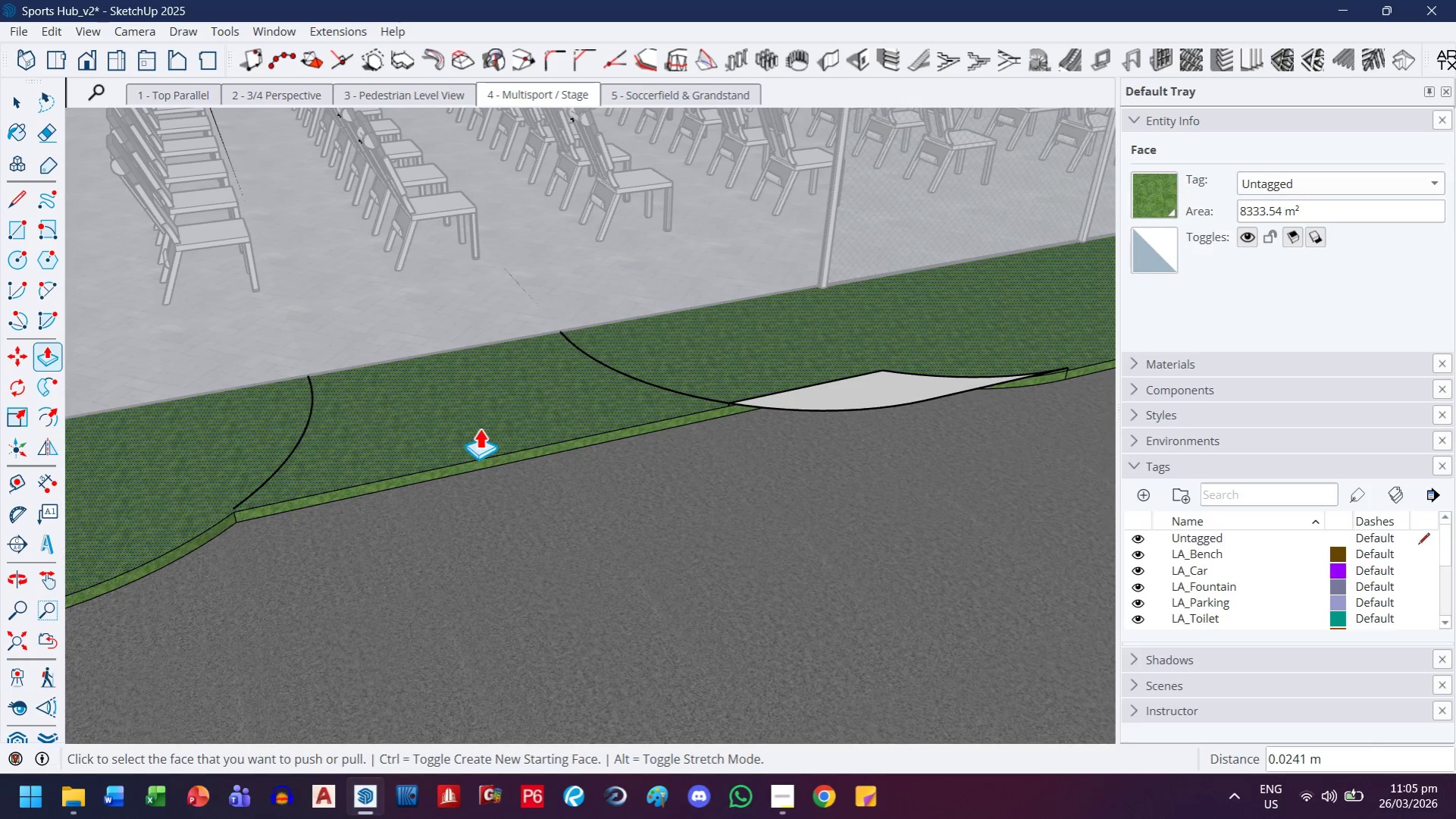 
key(Control+ControlLeft)
 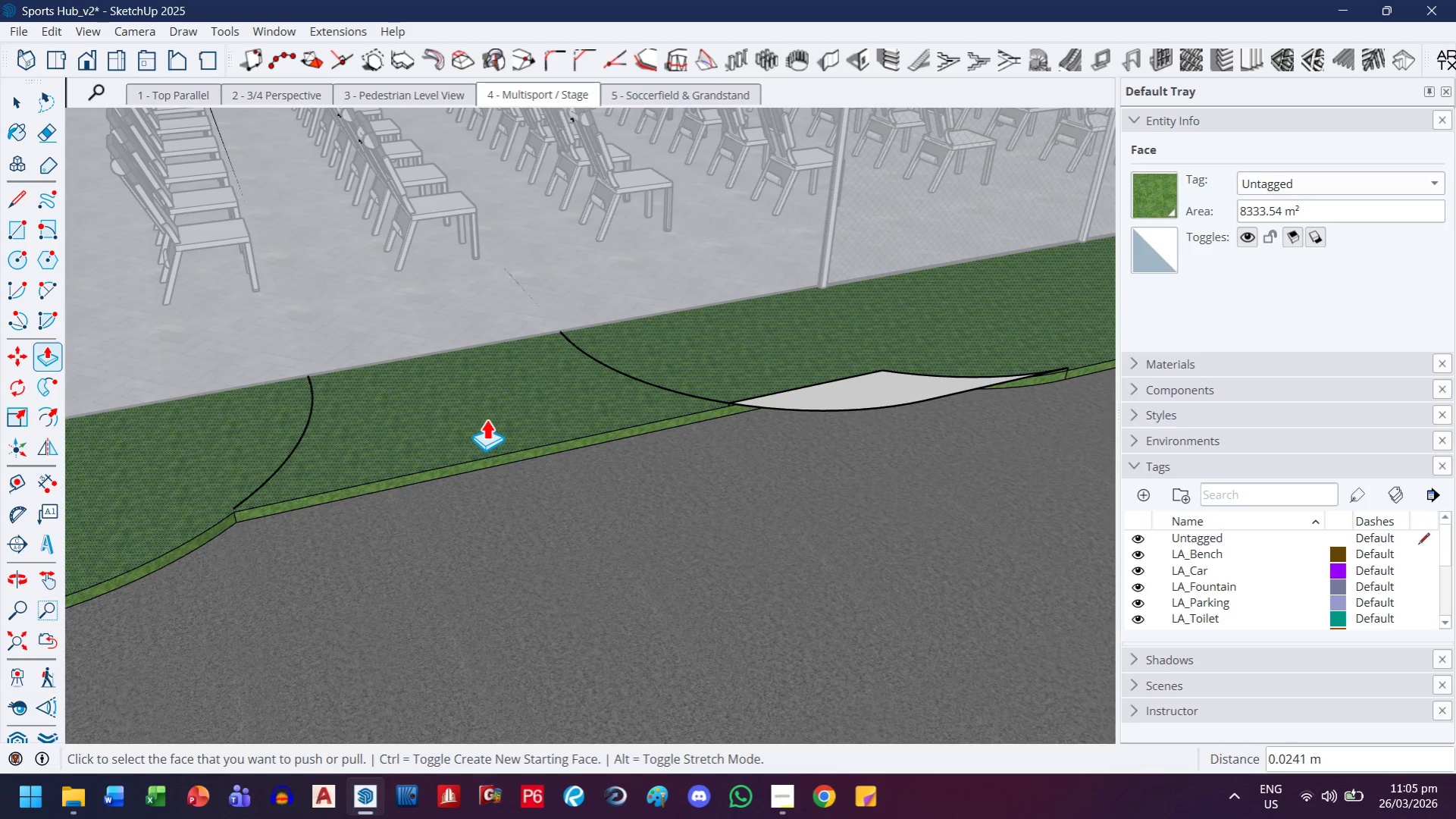 
key(Control+Z)
 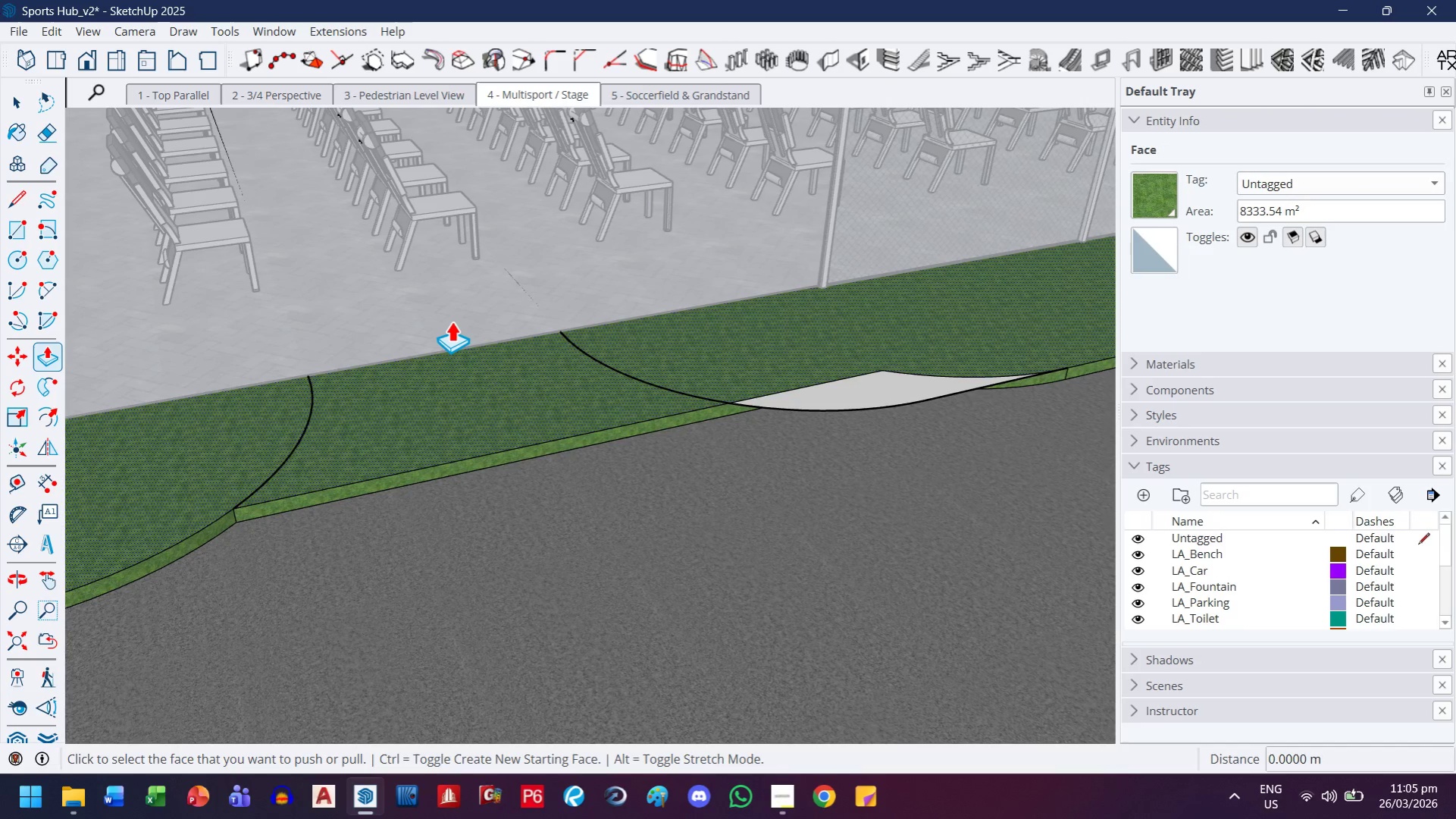 
scroll: coordinate [443, 328], scroll_direction: down, amount: 5.0
 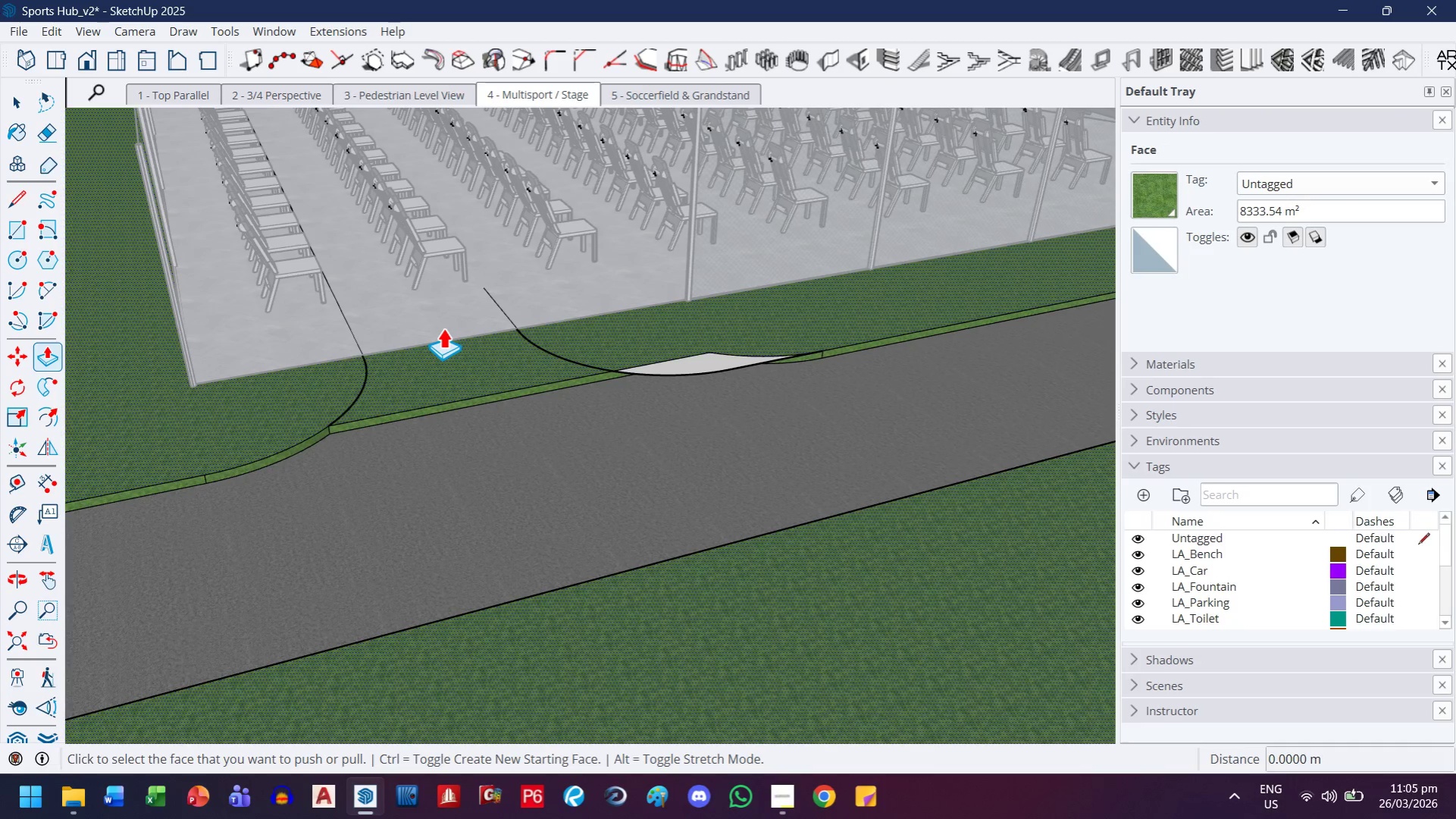 
key(H)
 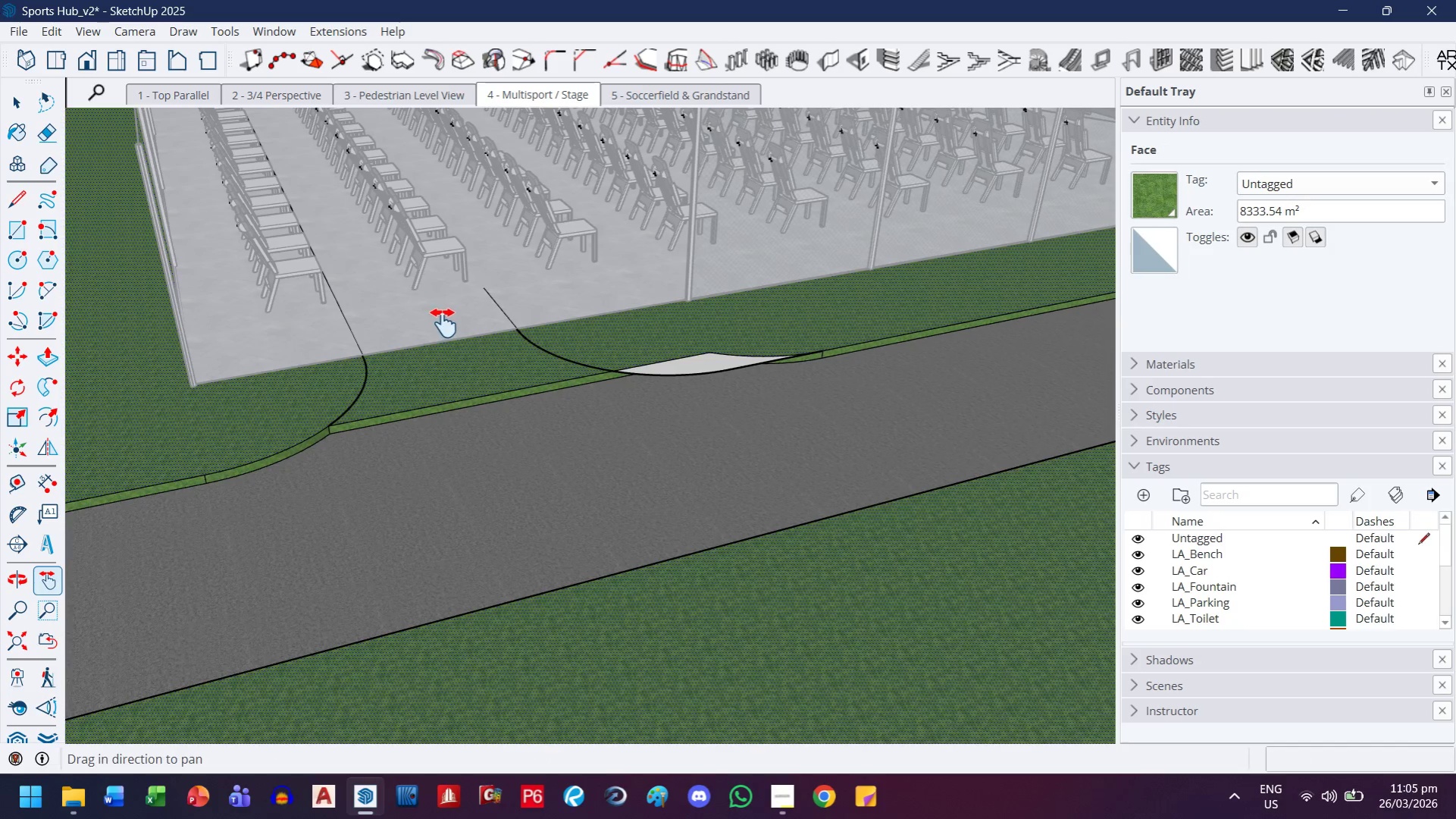 
left_click_drag(start_coordinate=[443, 323], to_coordinate=[447, 437])
 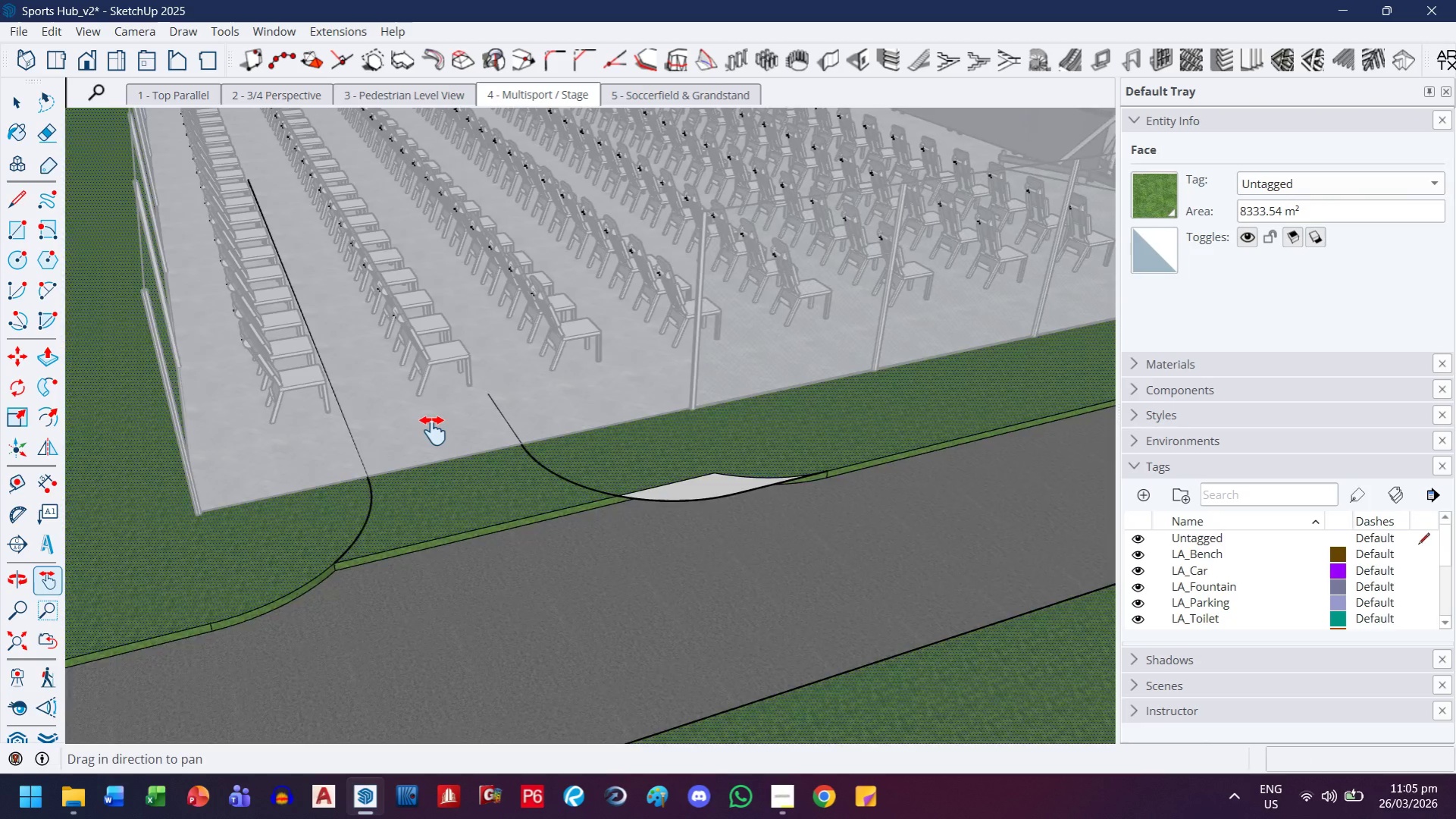 
key(L)
 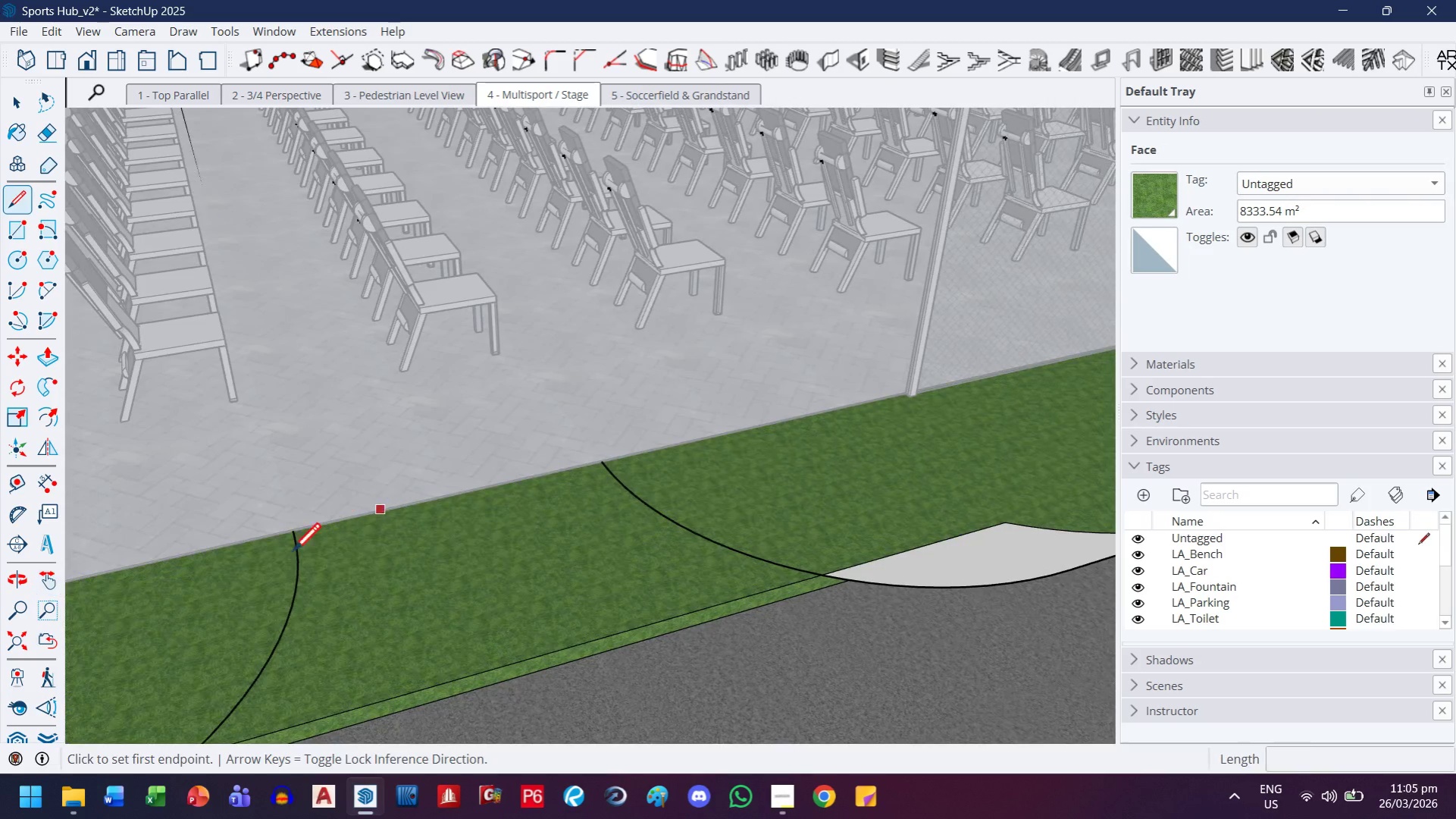 
scroll: coordinate [255, 365], scroll_direction: up, amount: 32.0
 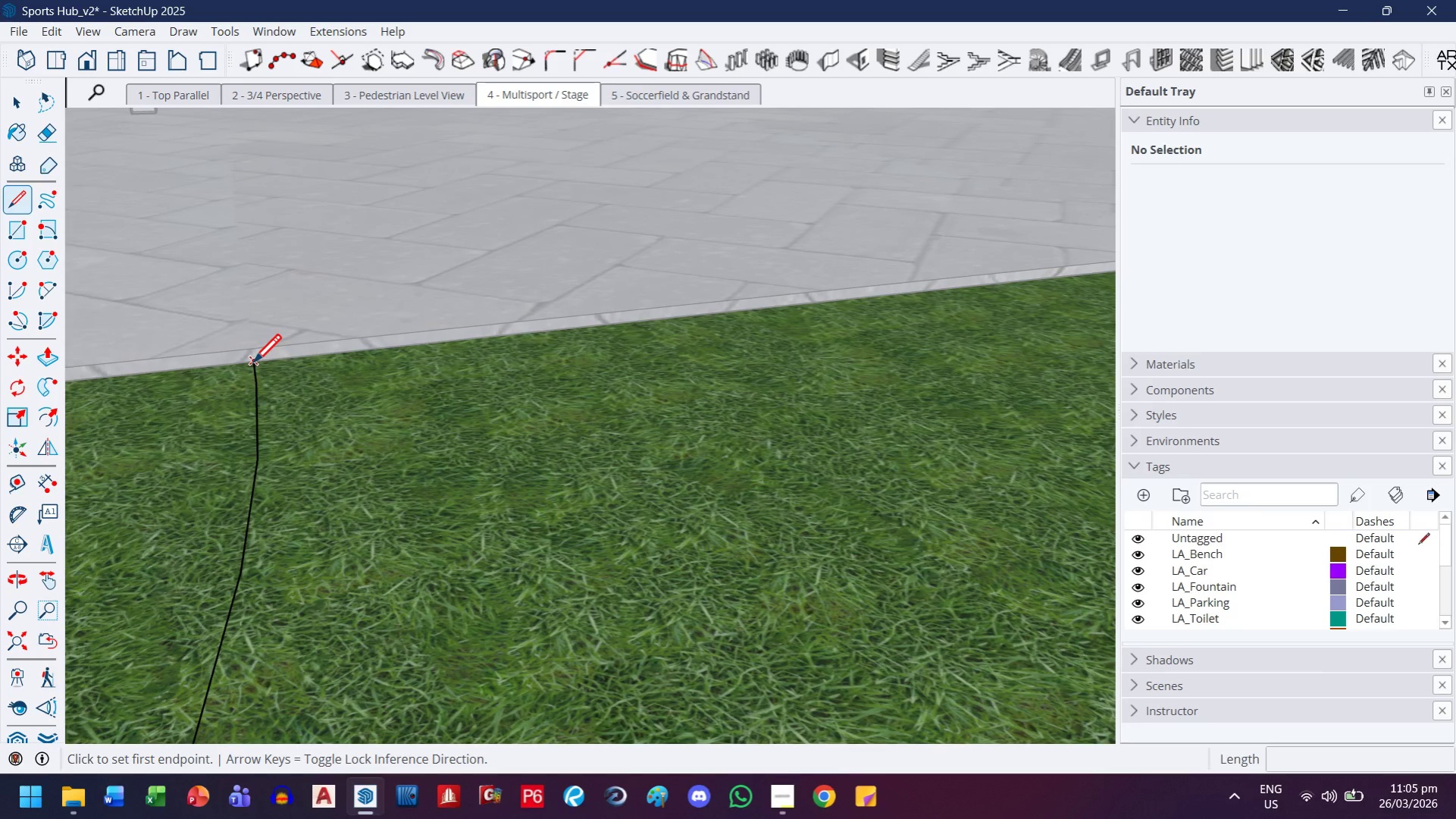 
left_click([252, 365])
 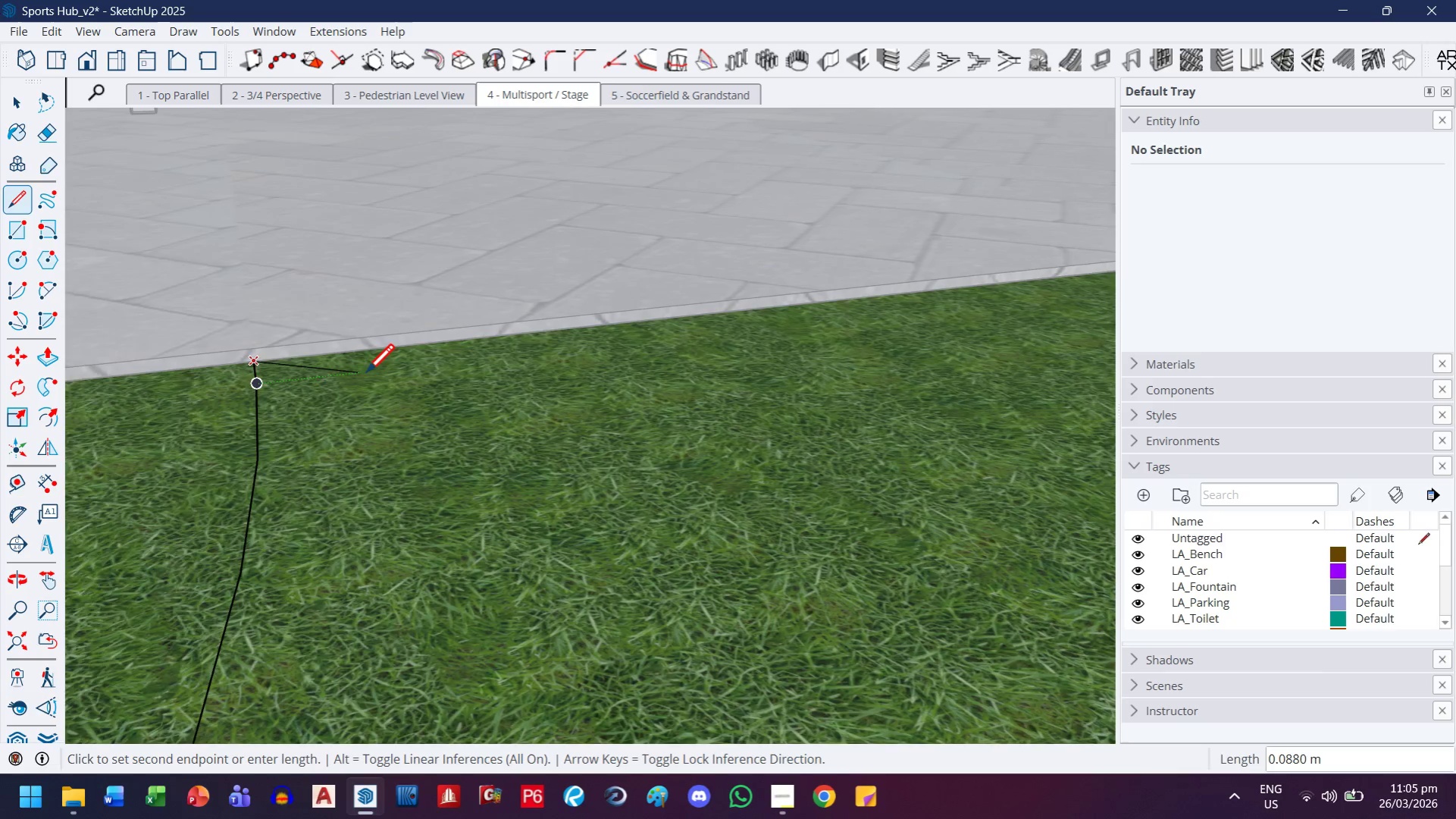 
key(H)
 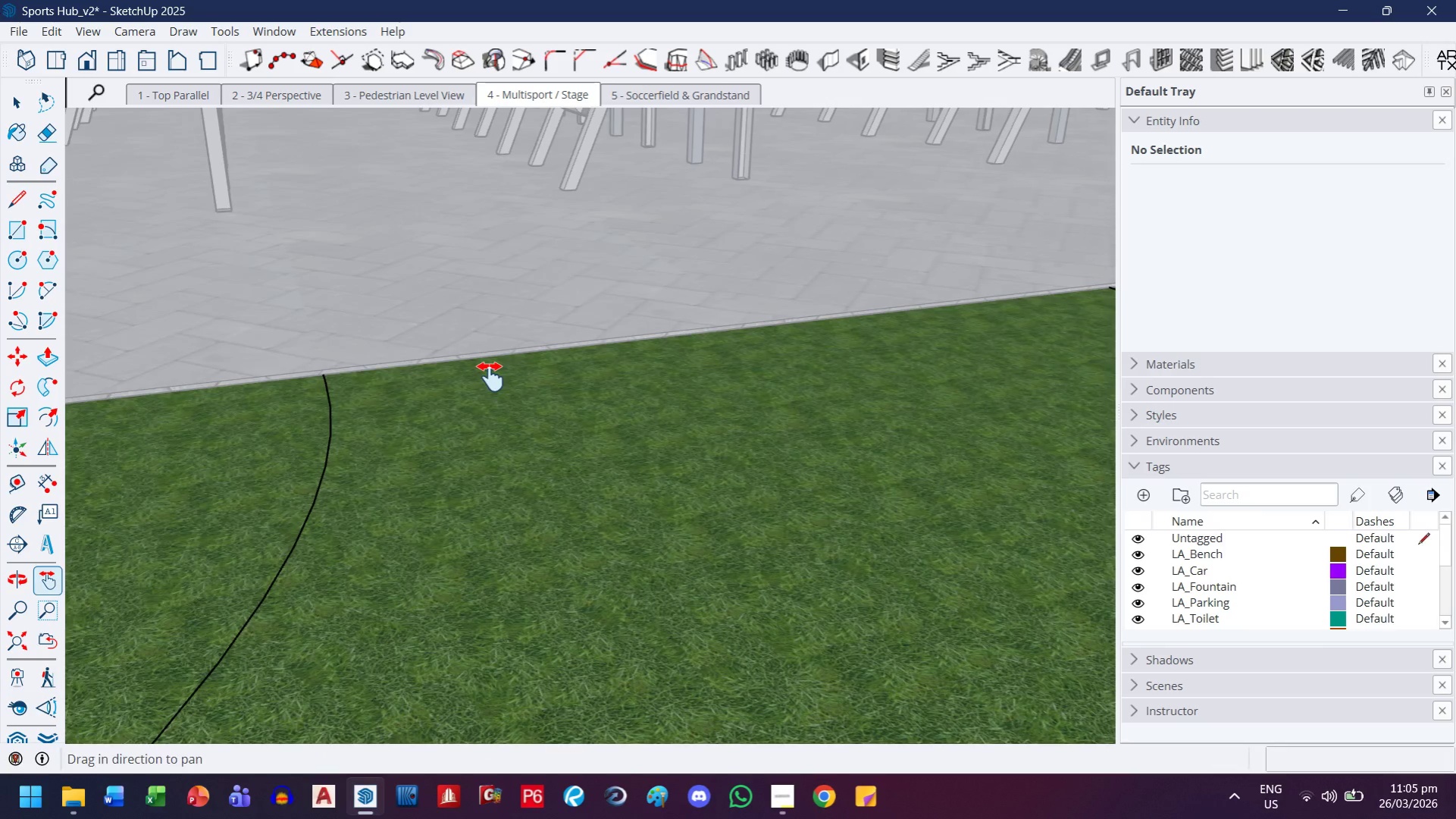 
left_click_drag(start_coordinate=[499, 373], to_coordinate=[0, 507])
 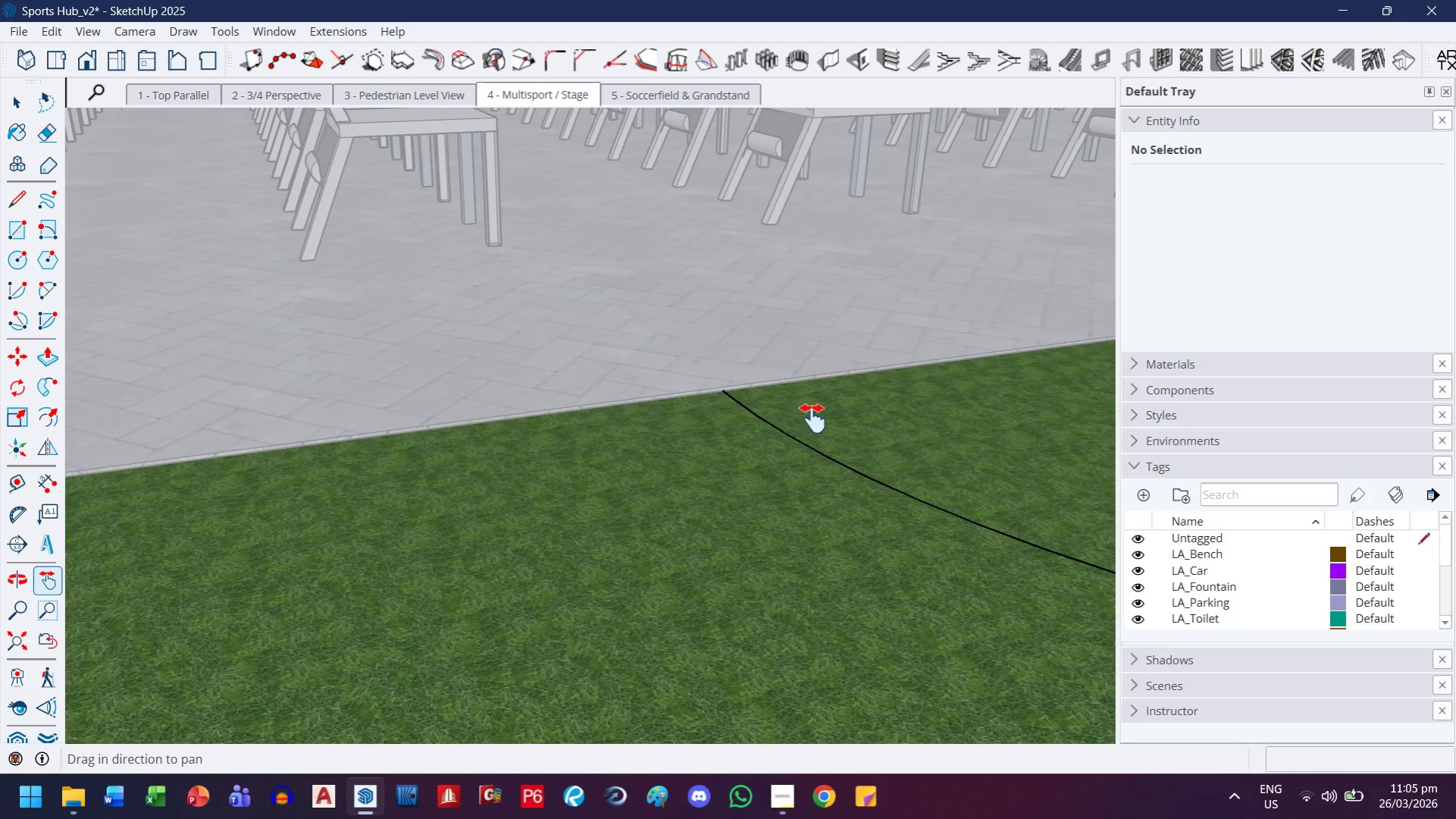 
scroll: coordinate [363, 385], scroll_direction: down, amount: 12.0
 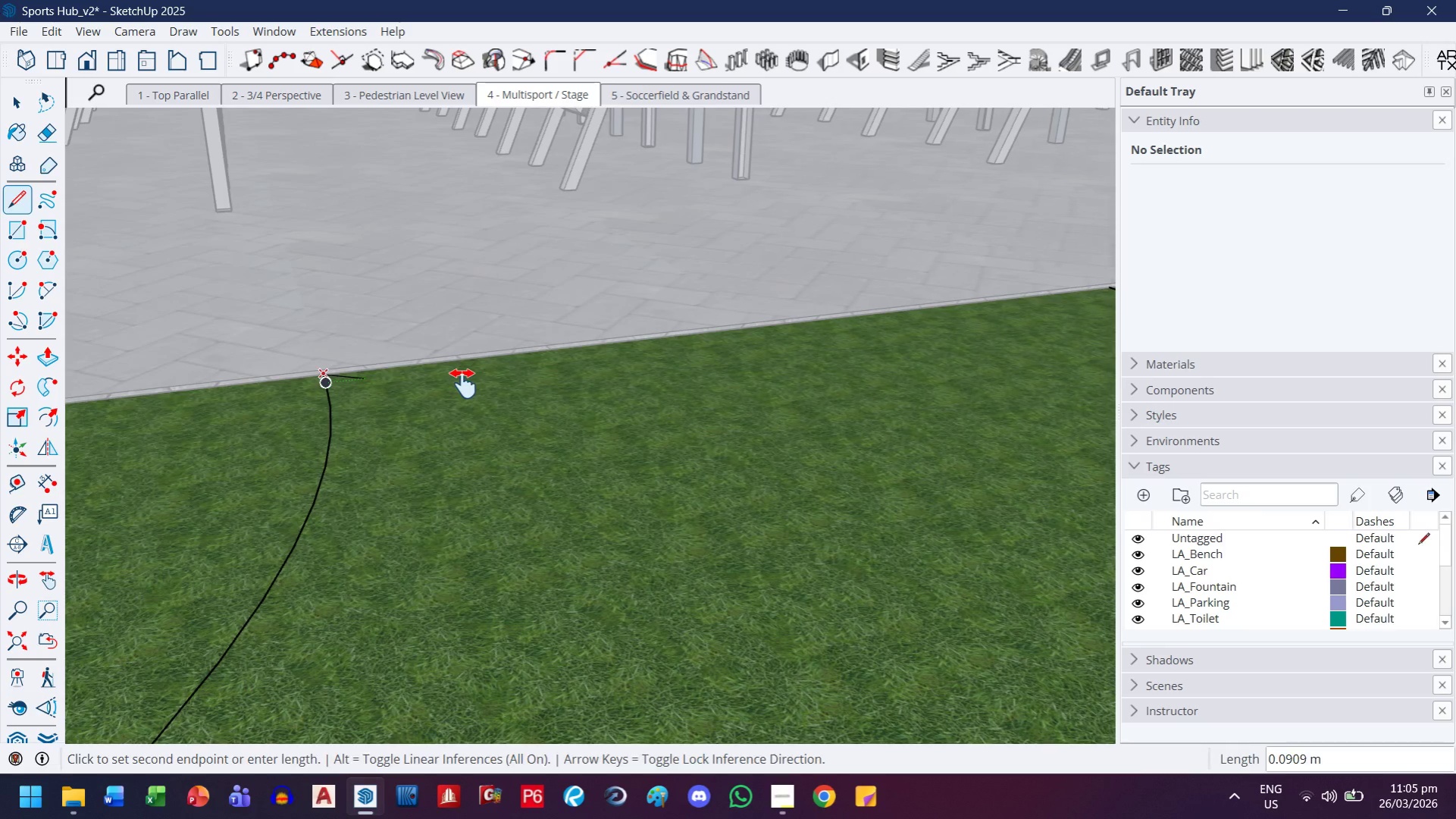 
key(Escape)
 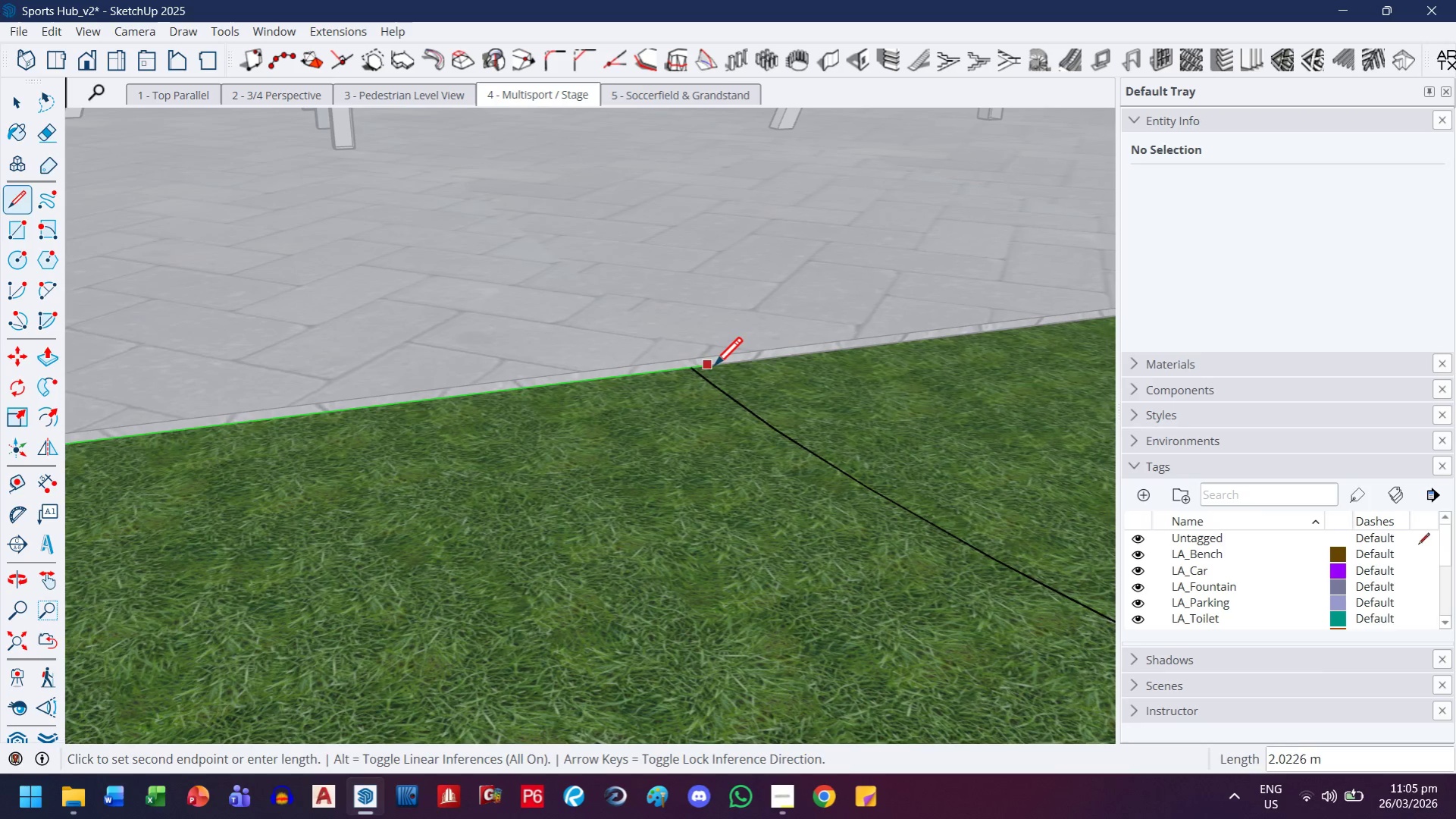 
scroll: coordinate [701, 373], scroll_direction: up, amount: 18.0
 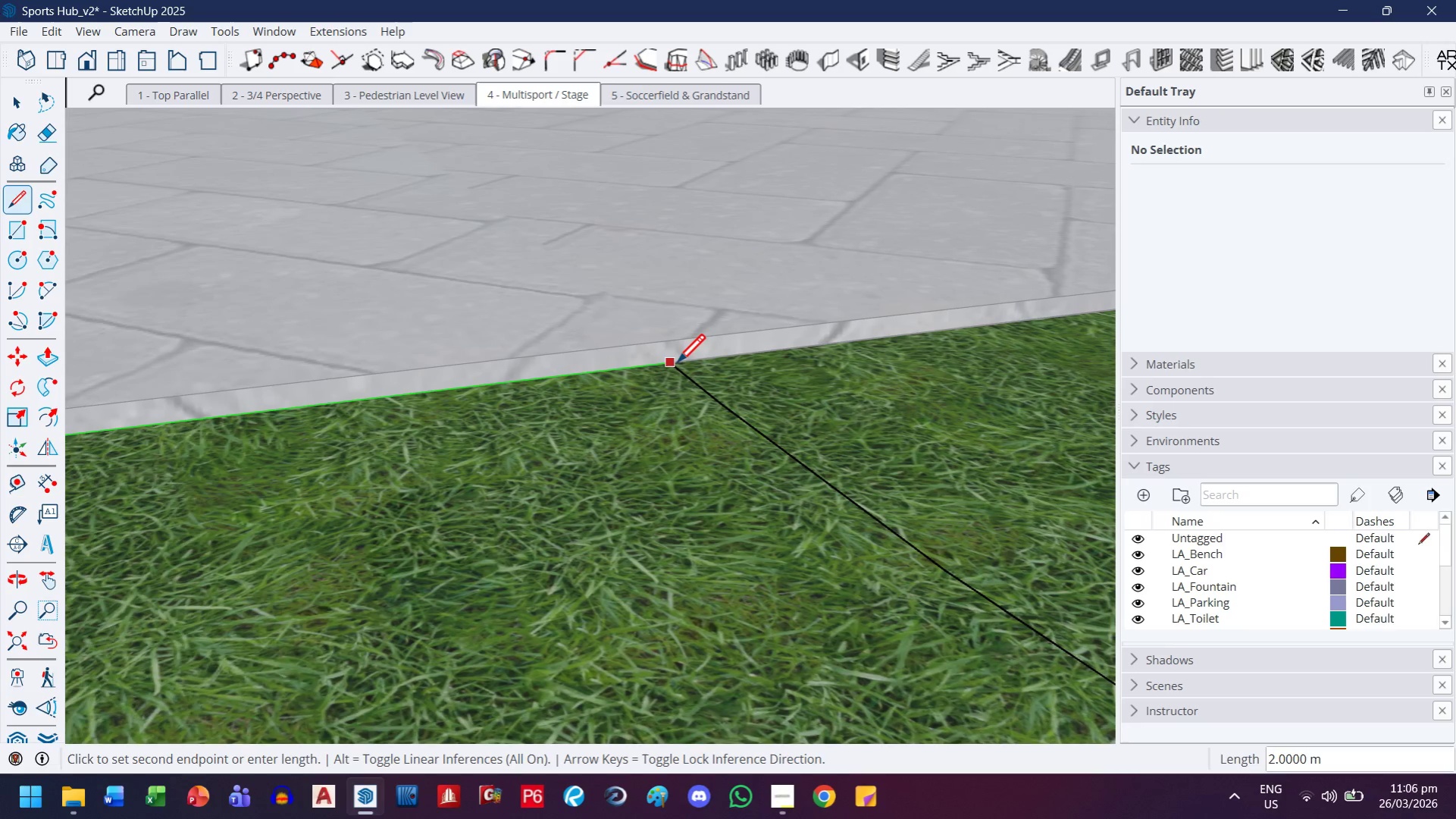 
left_click([675, 365])
 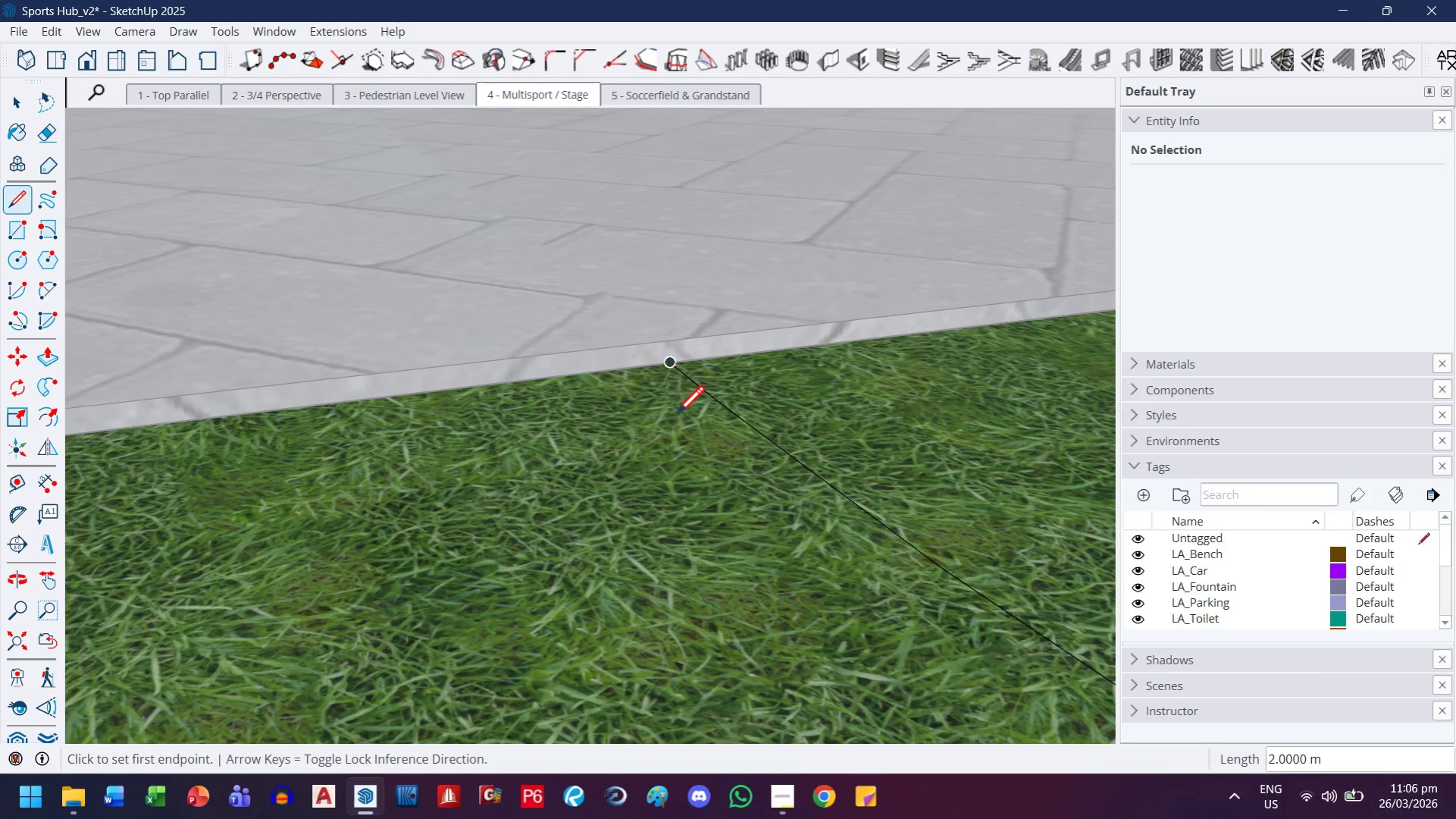 
key(P)
 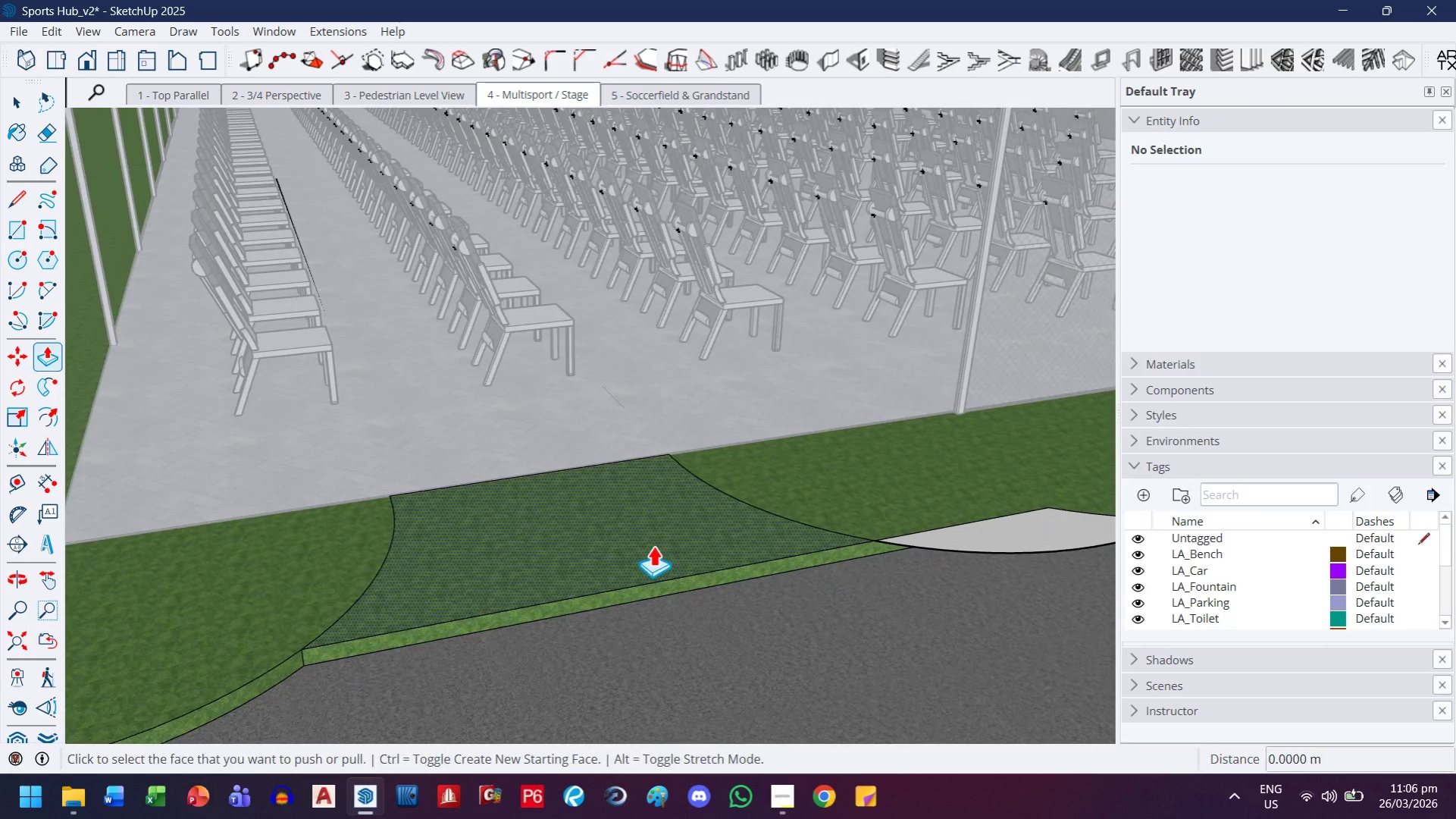 
scroll: coordinate [665, 466], scroll_direction: down, amount: 41.0
 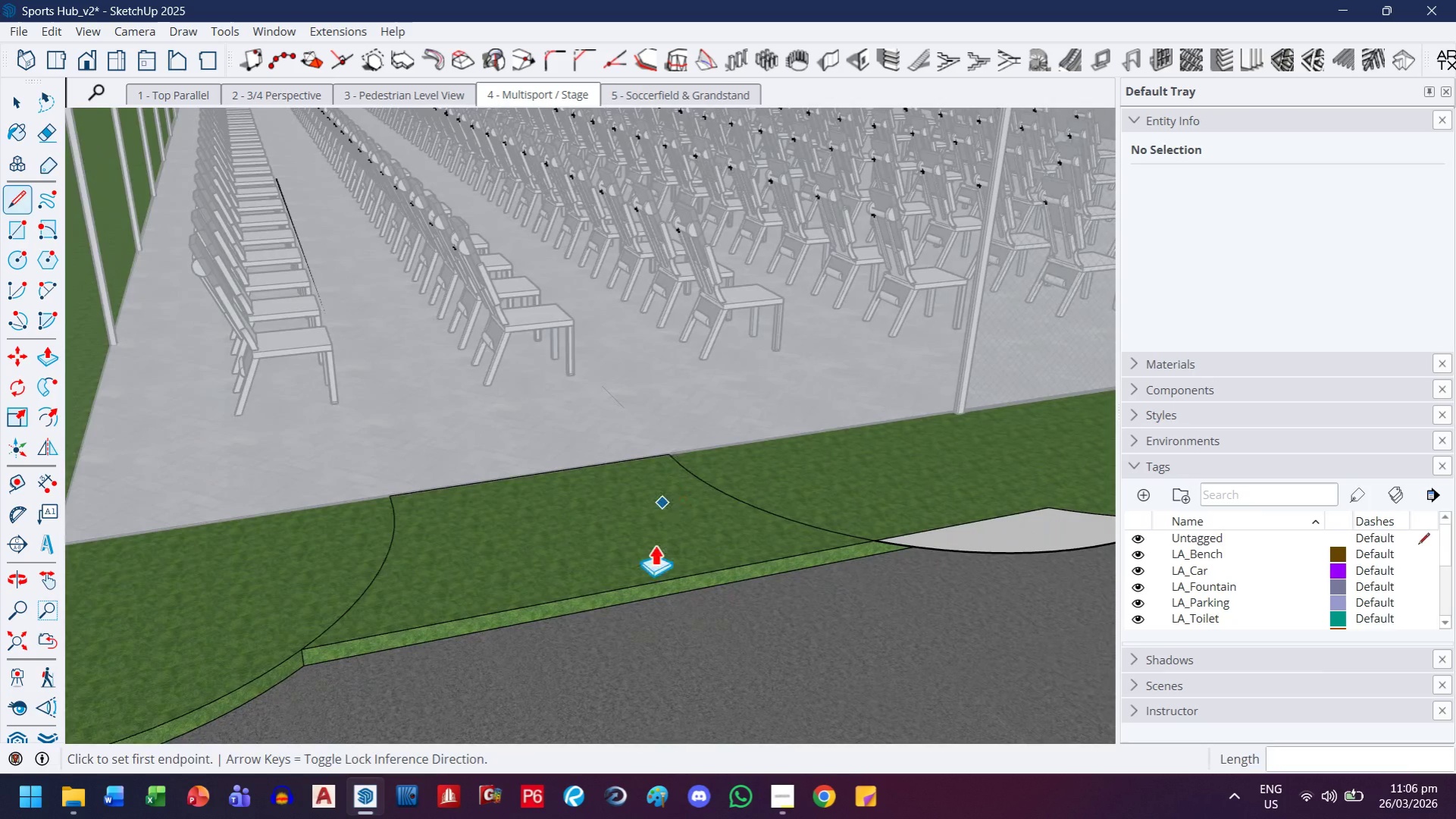 
left_click([653, 545])
 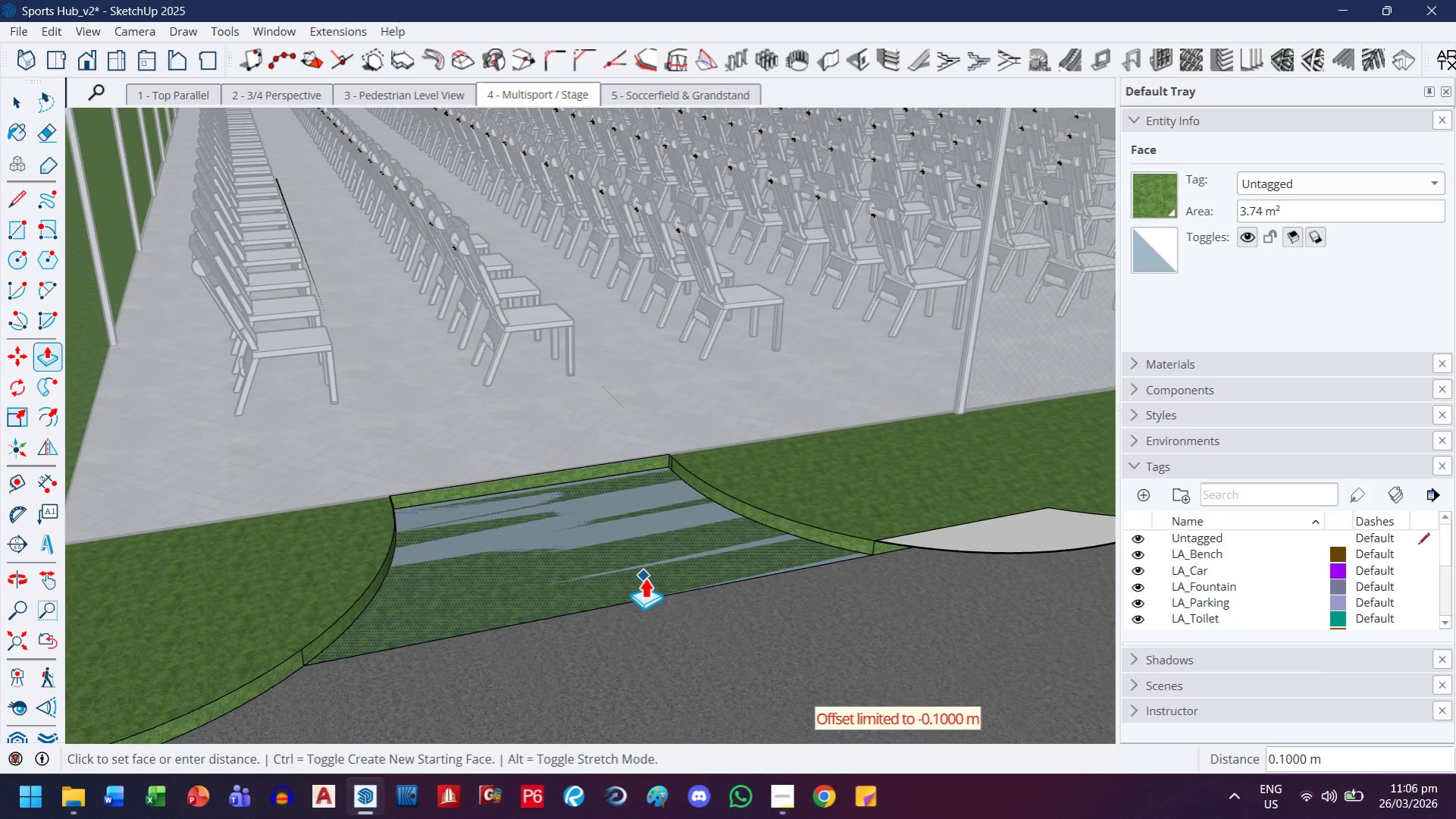 
left_click([644, 577])
 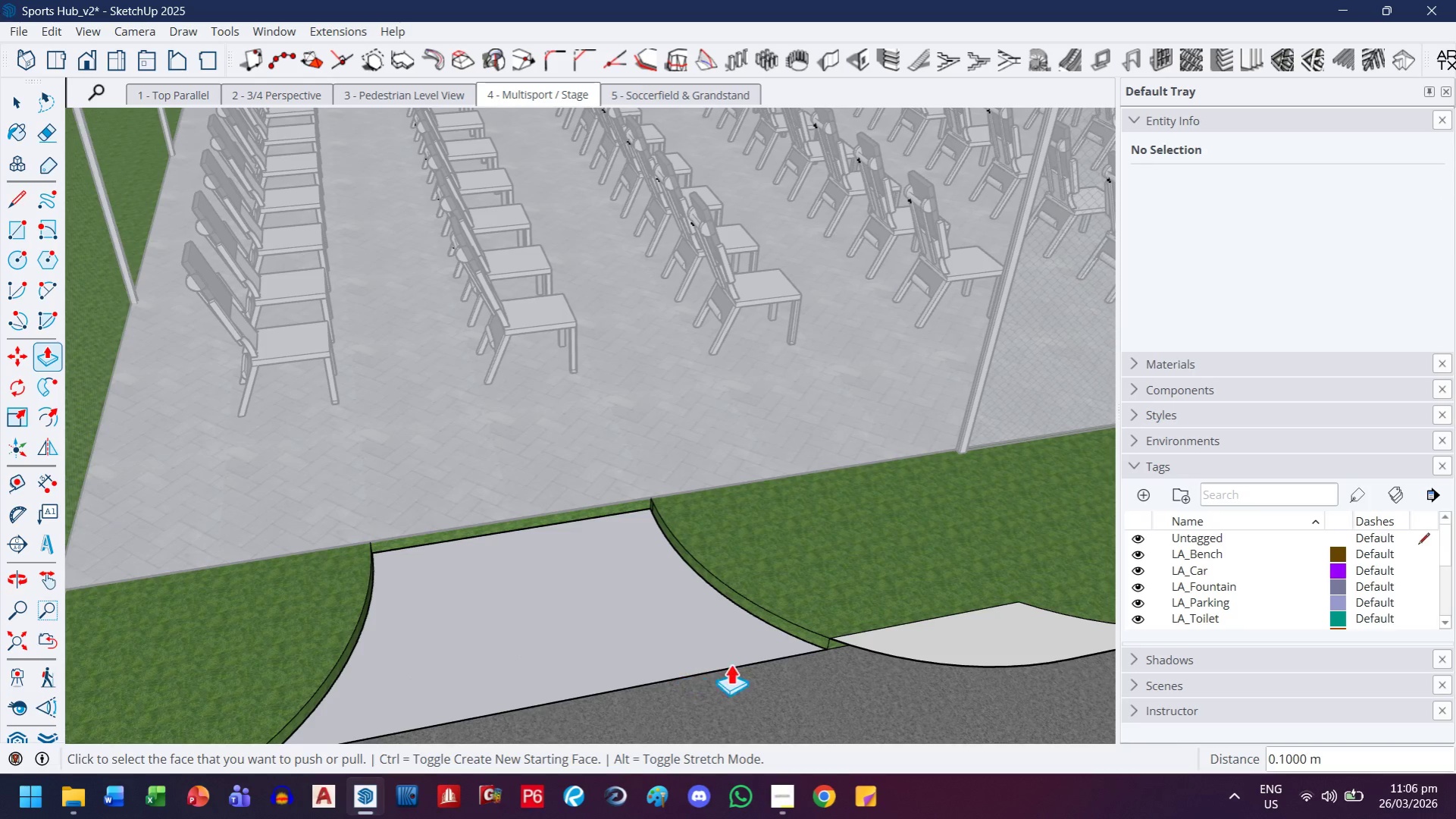 
key(H)
 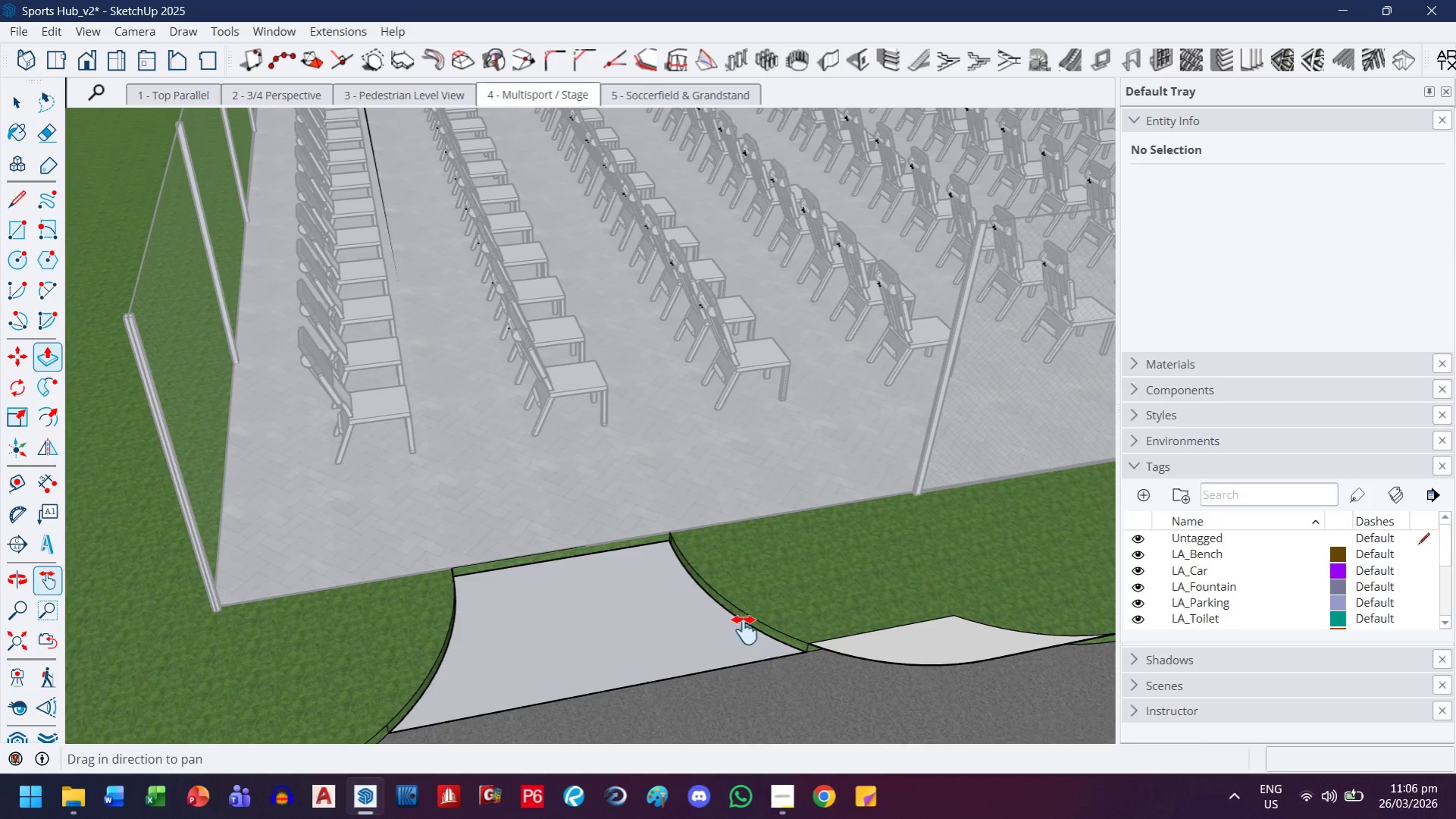 
left_click_drag(start_coordinate=[758, 654], to_coordinate=[599, 526])
 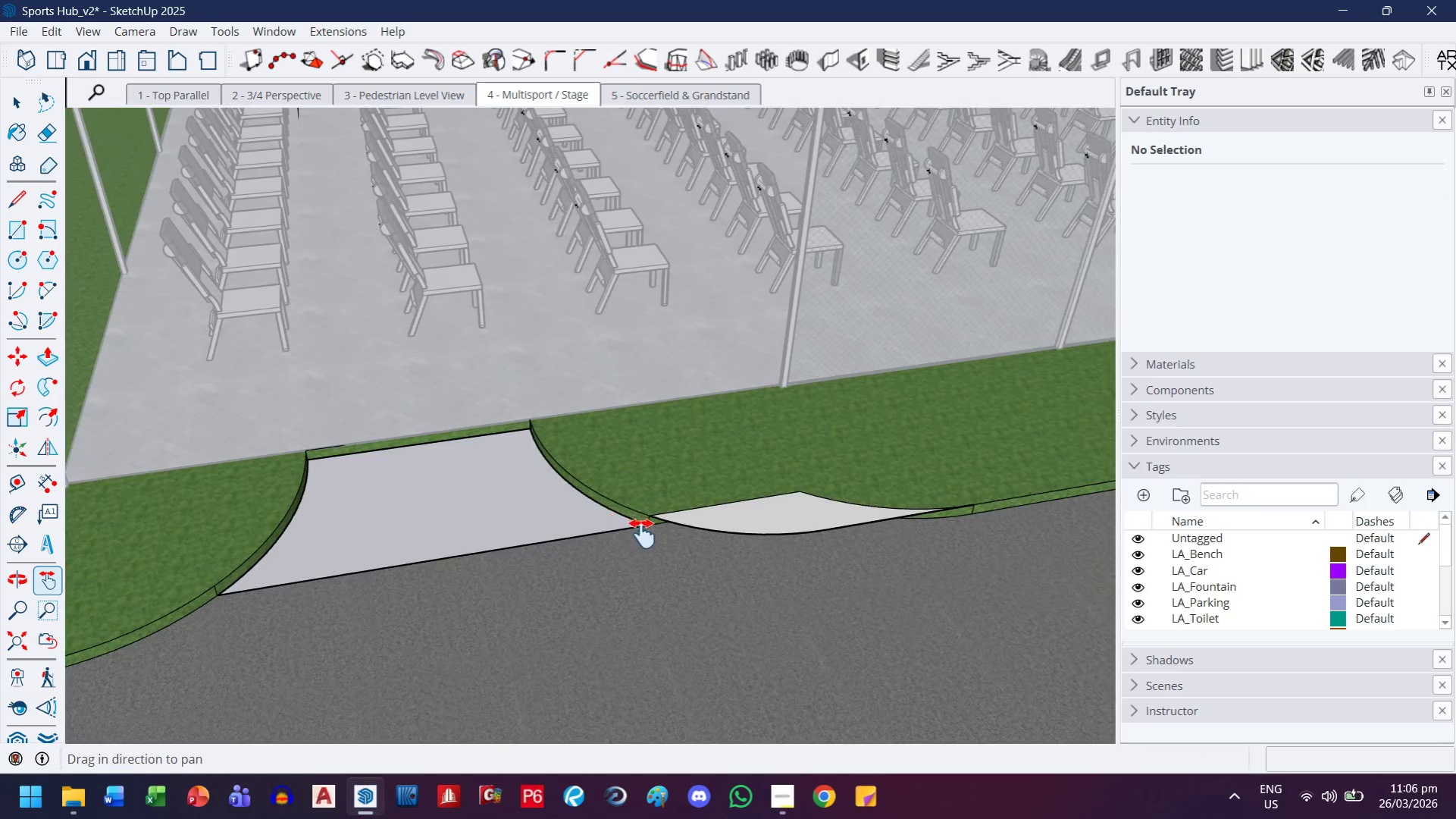 
scroll: coordinate [740, 664], scroll_direction: down, amount: 3.0
 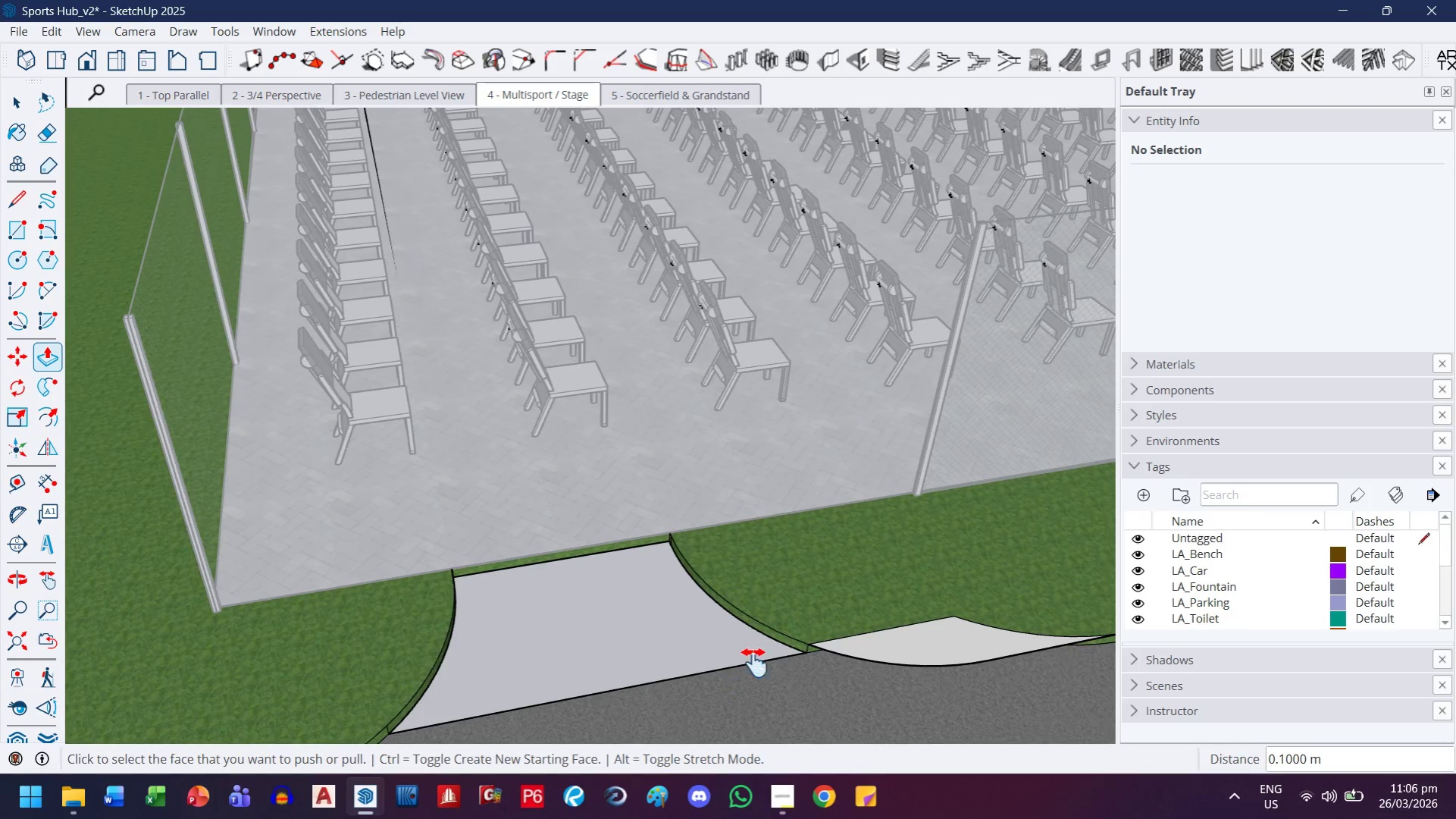 
scroll: coordinate [640, 541], scroll_direction: up, amount: 4.0
 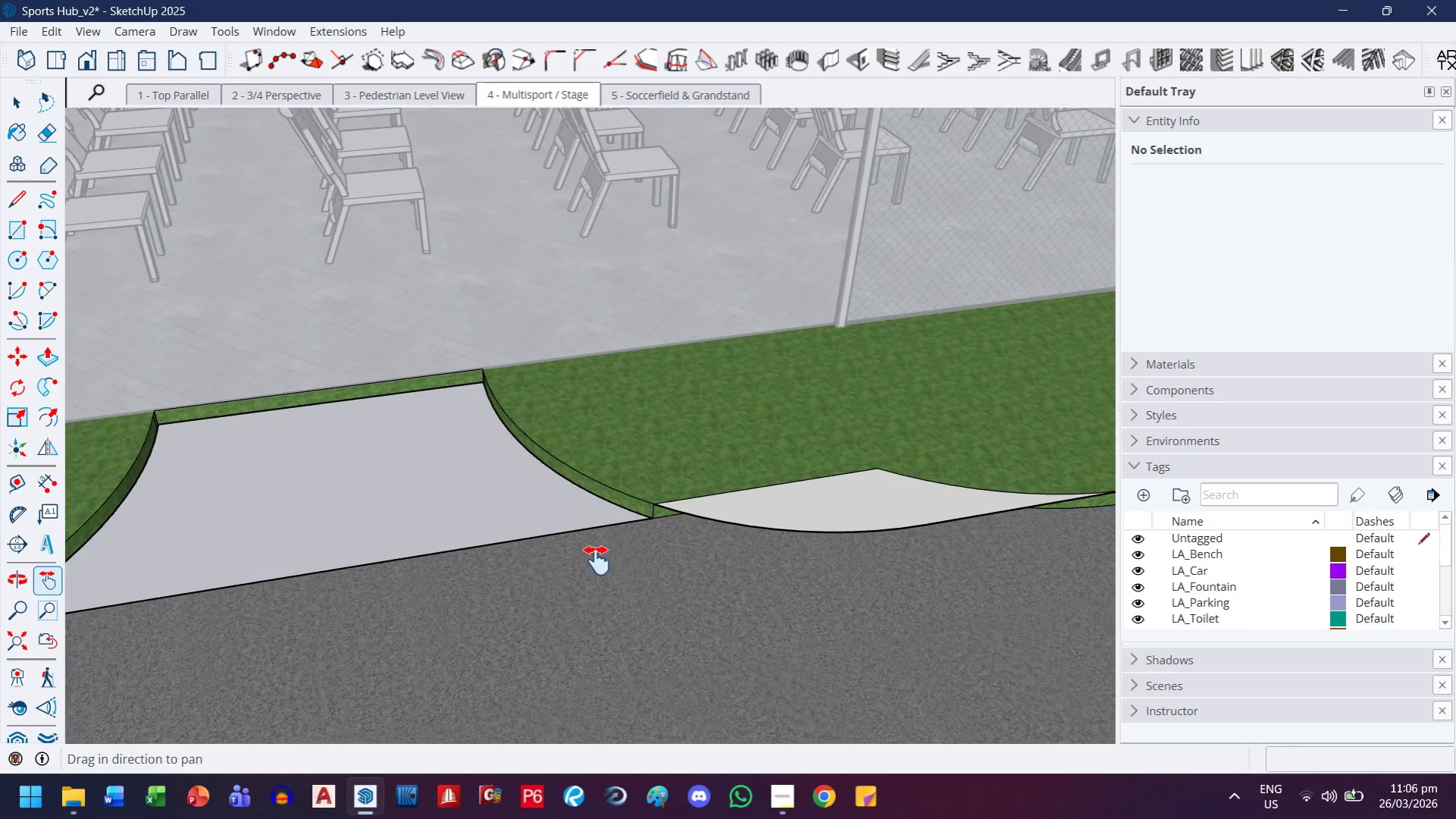 
key(E)
 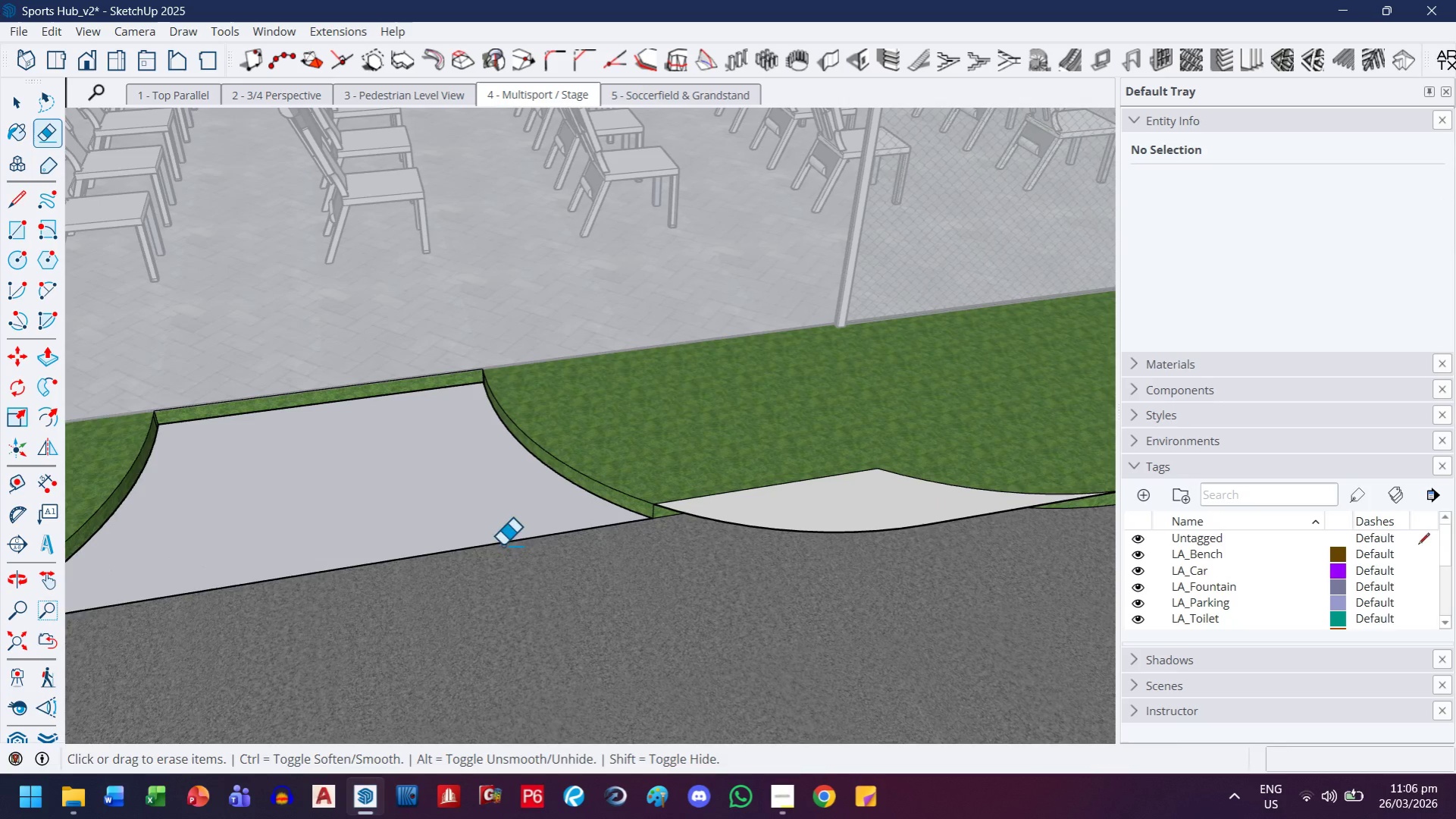 
left_click_drag(start_coordinate=[503, 544], to_coordinate=[499, 563])
 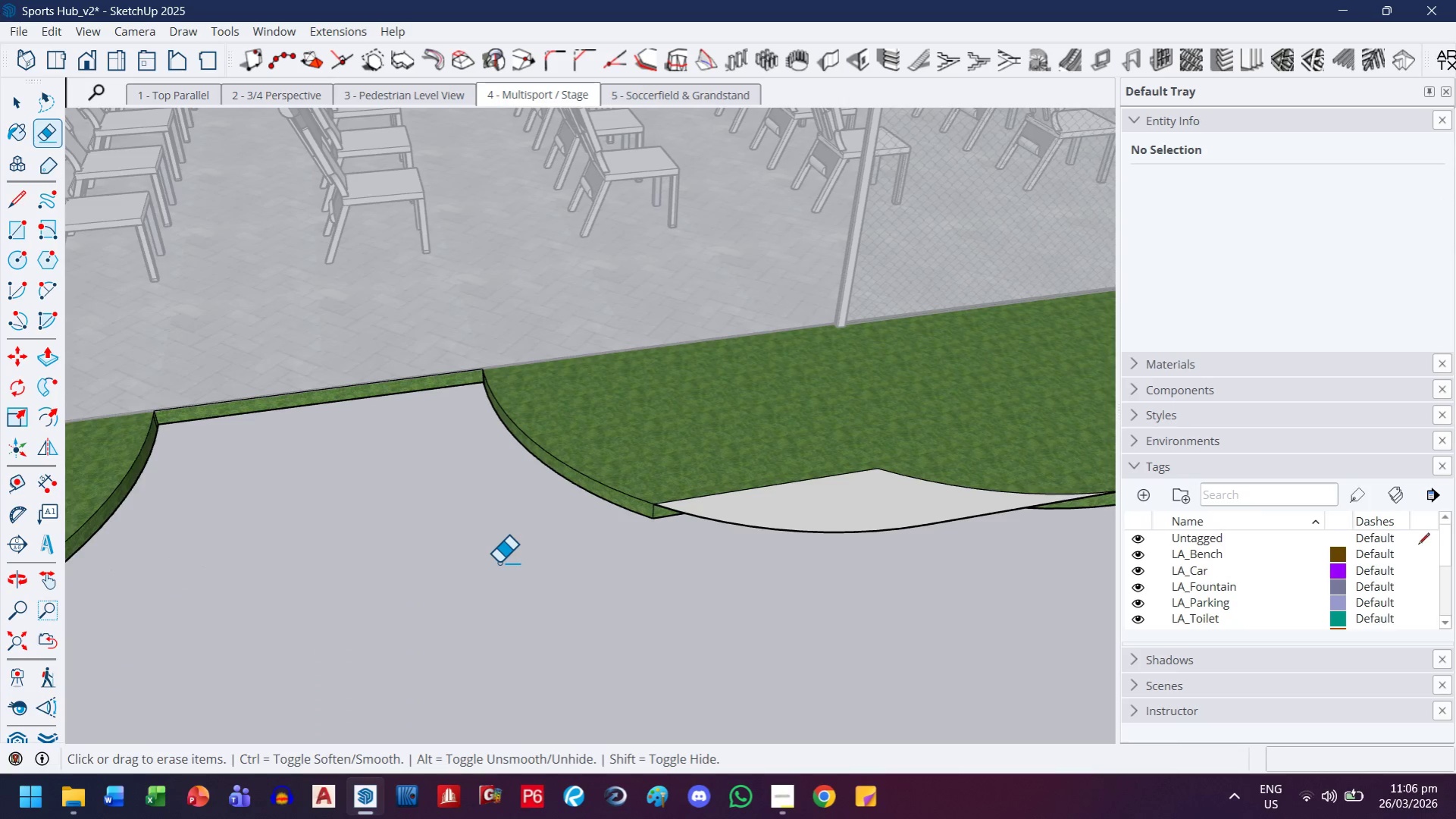 
scroll: coordinate [504, 557], scroll_direction: down, amount: 8.0
 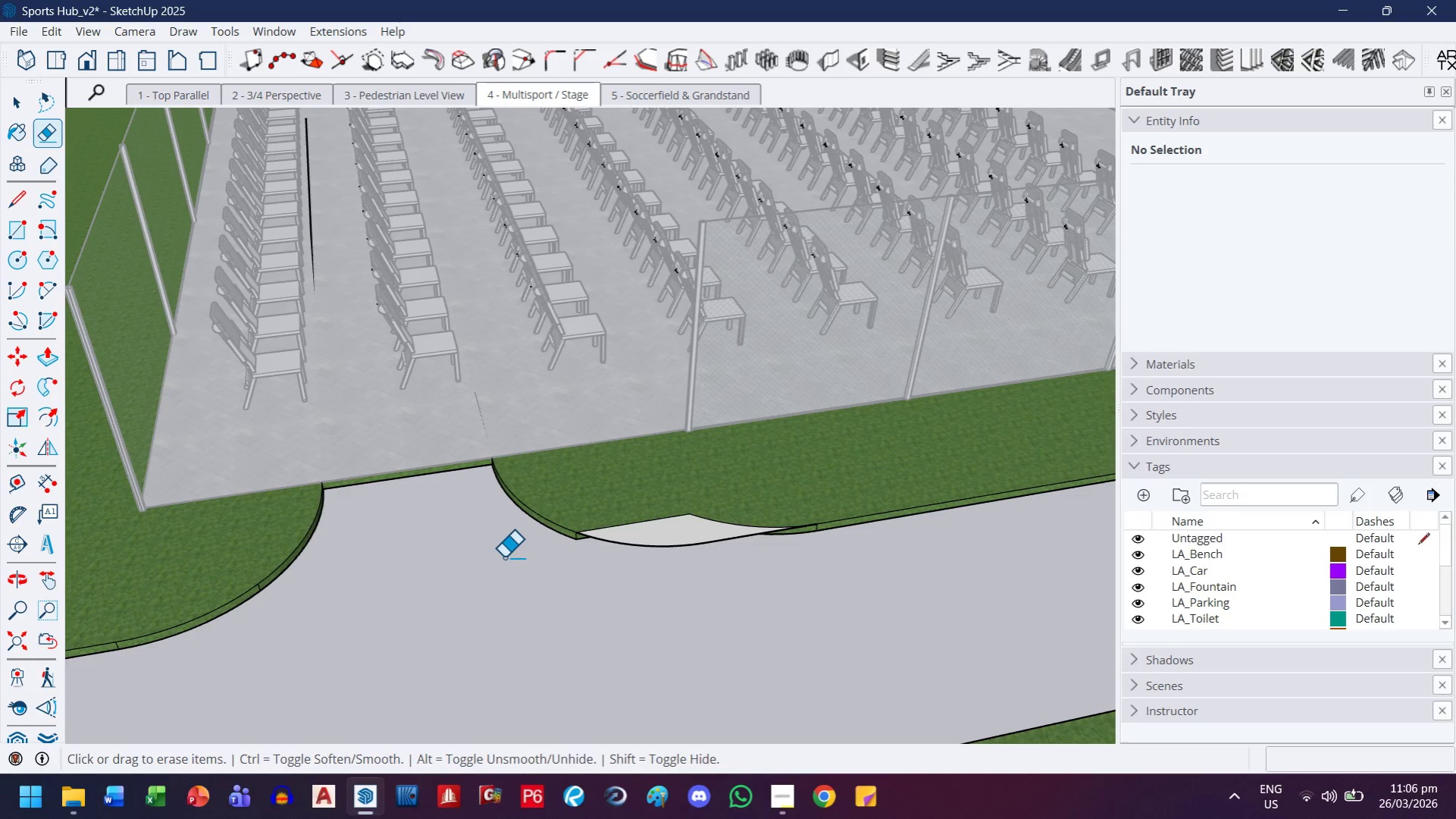 
key(Control+ControlLeft)
 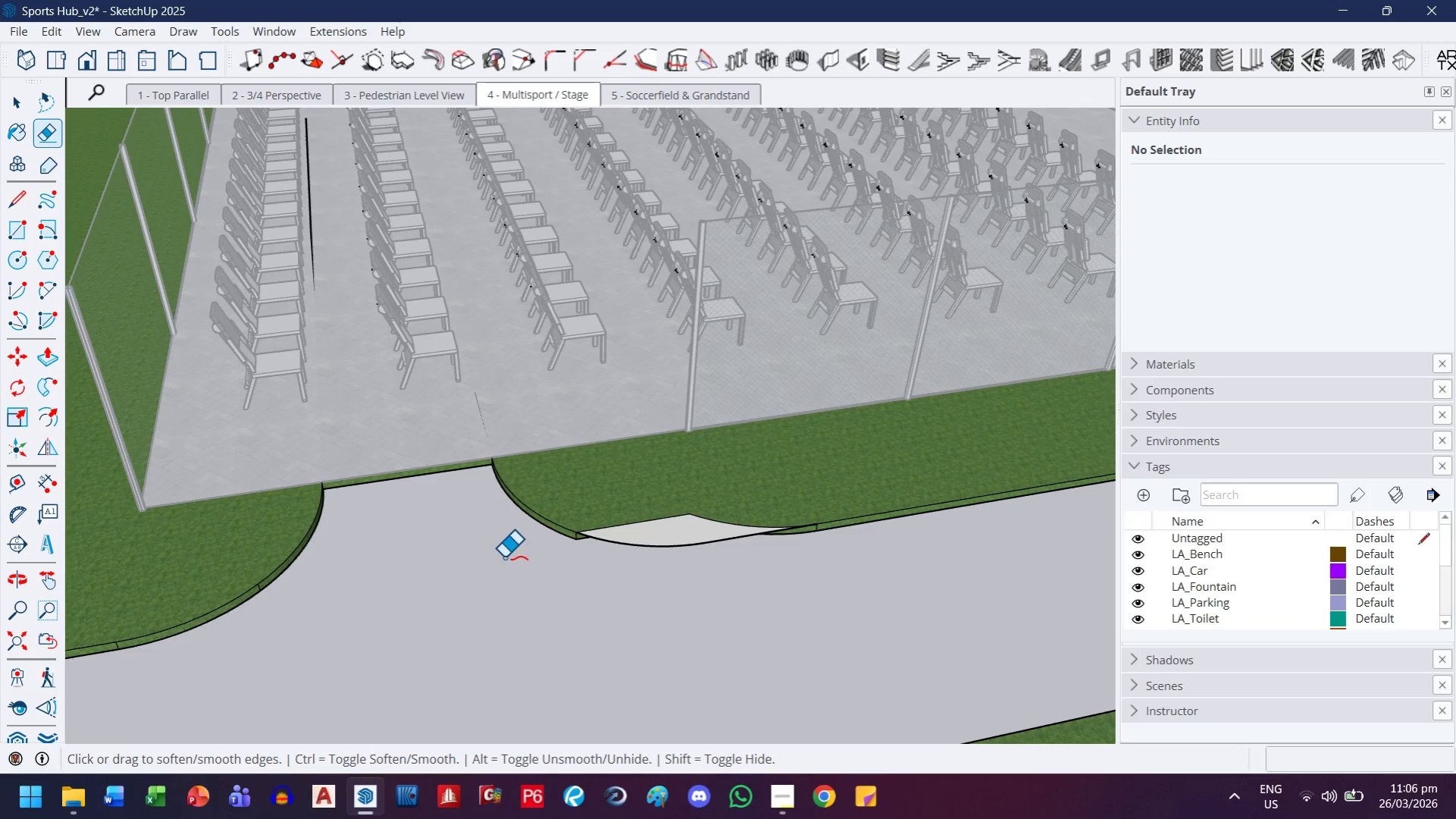 
key(Control+Z)
 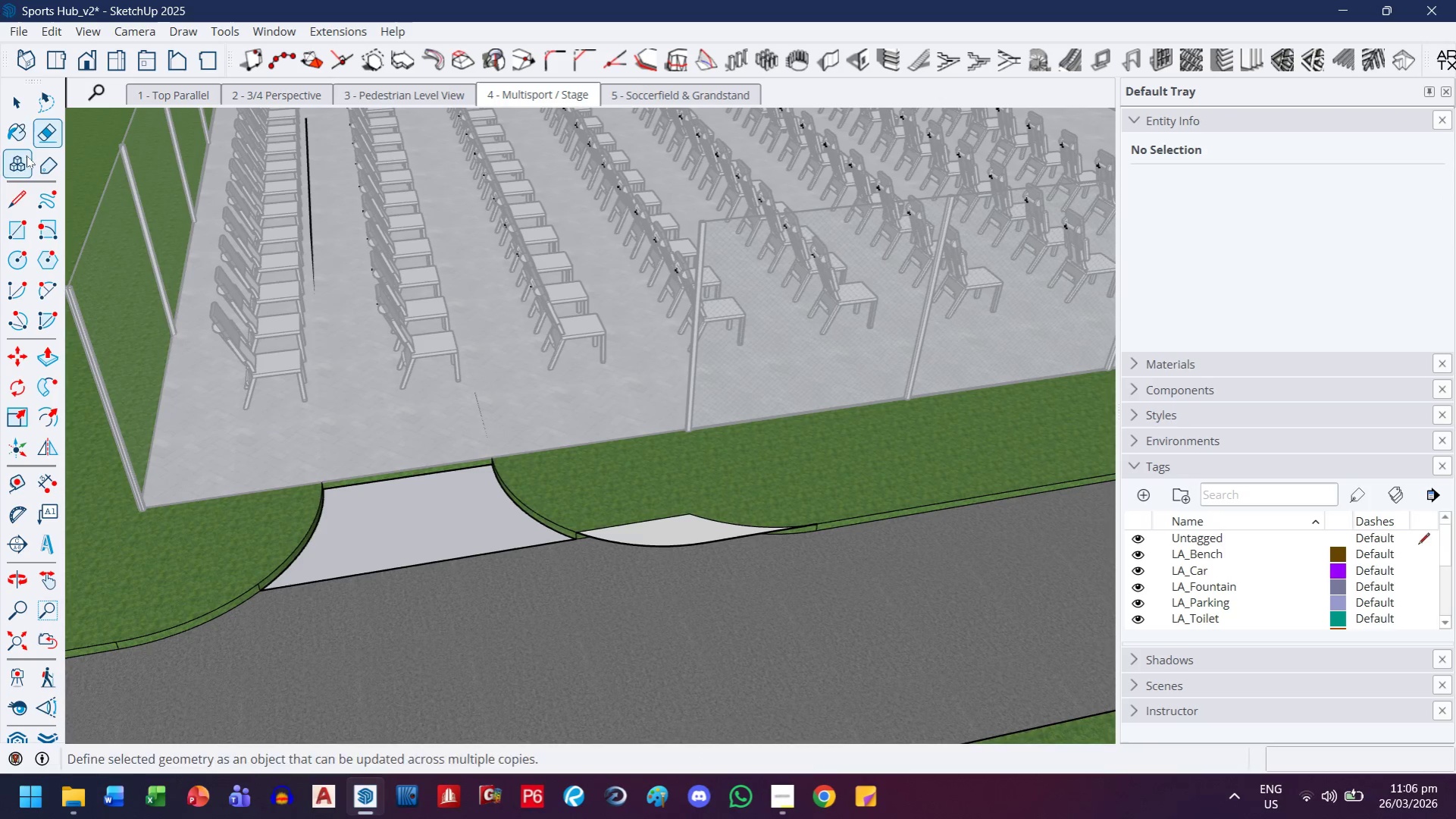 
left_click([14, 105])
 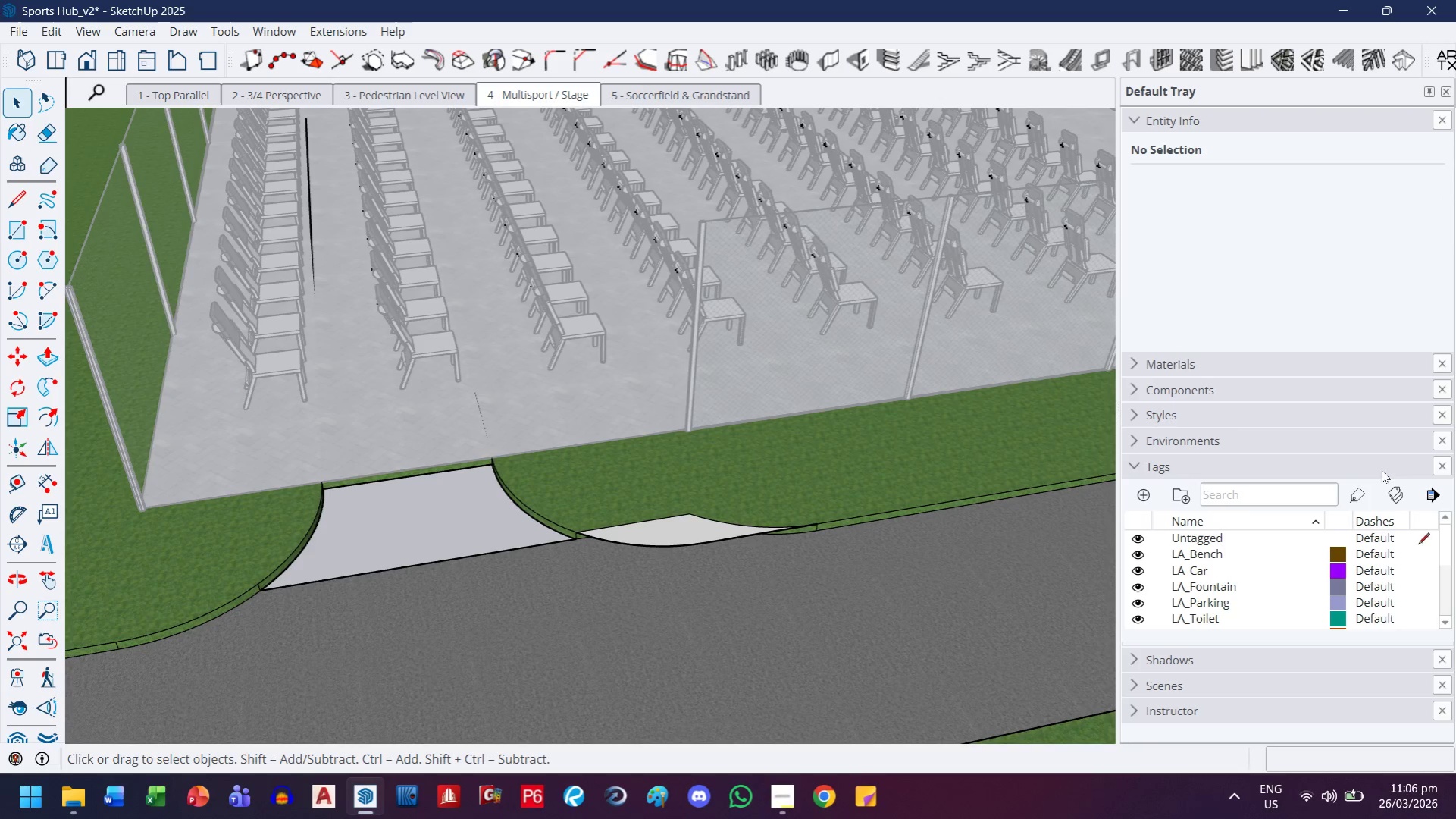 
left_click([1152, 364])
 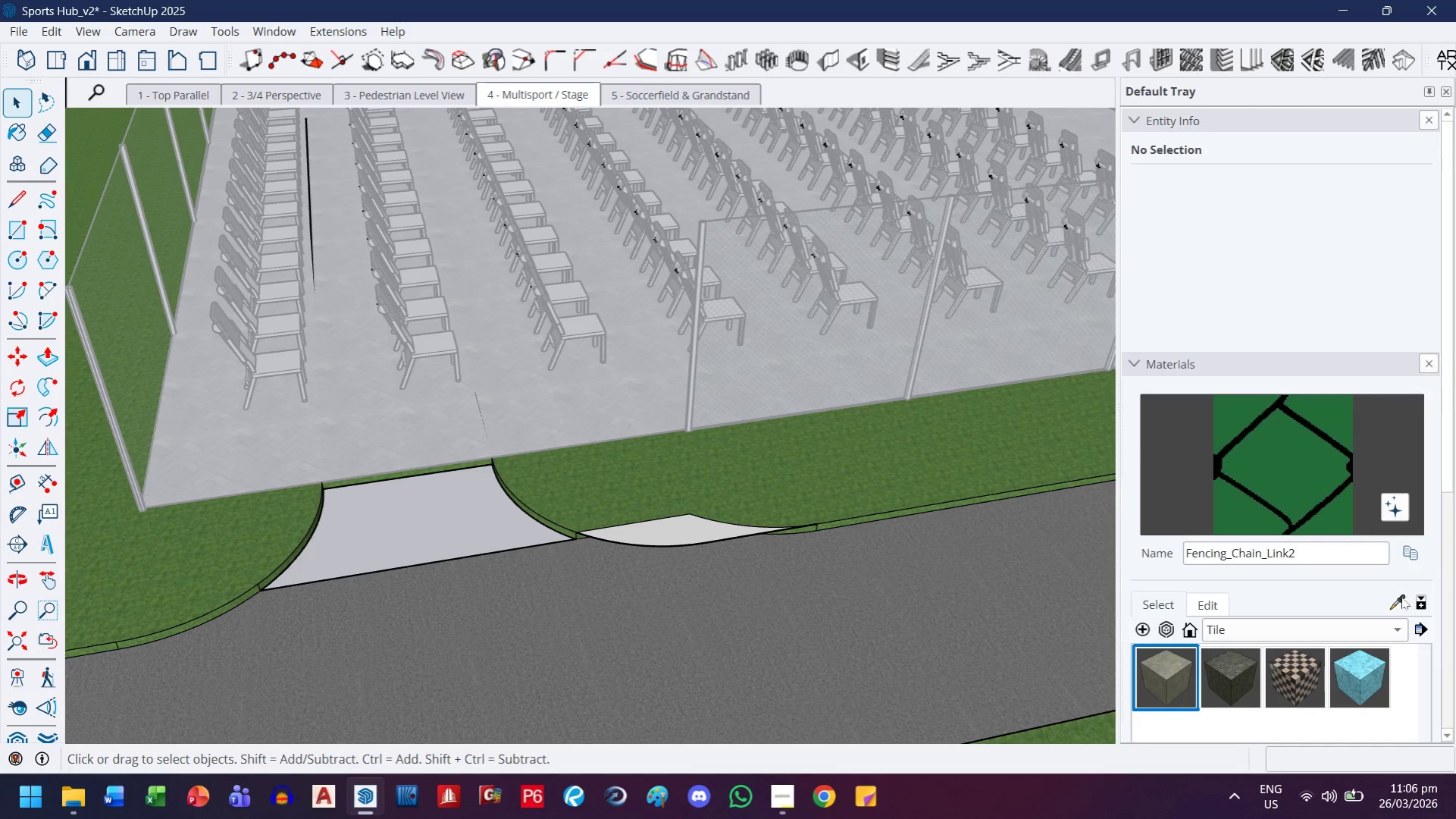 
double_click([910, 618])
 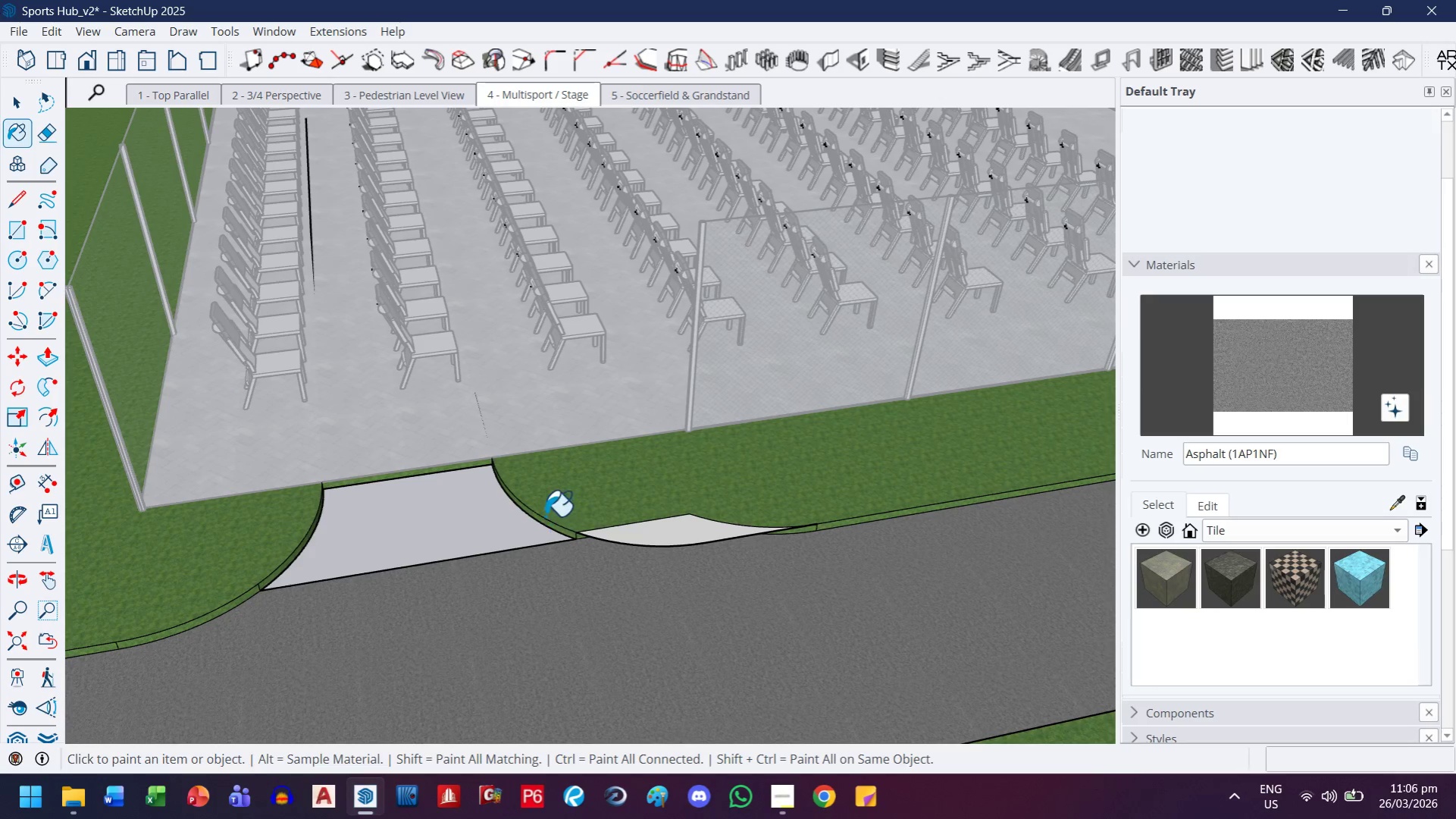 
left_click([486, 519])
 